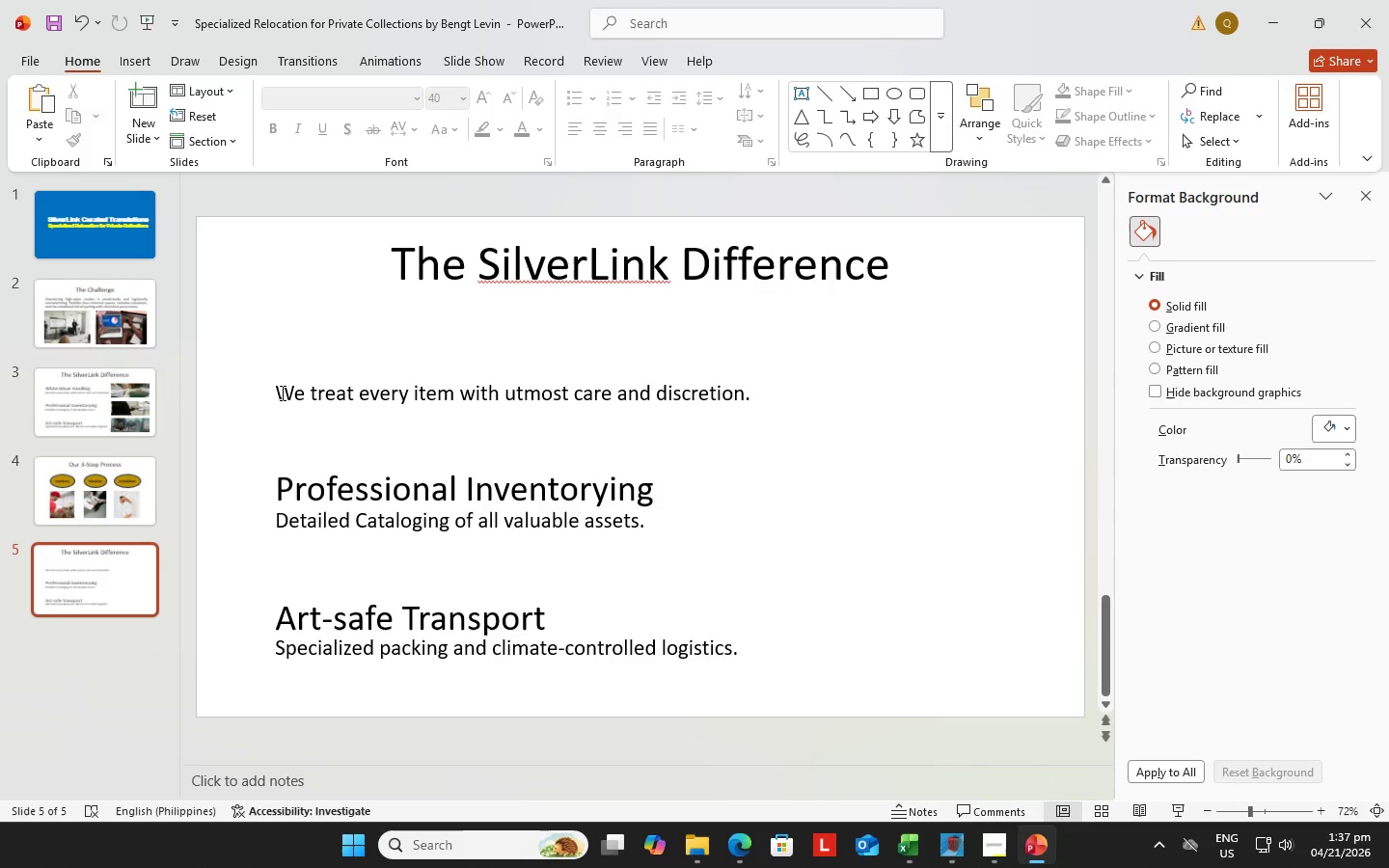 
left_click([280, 393])
 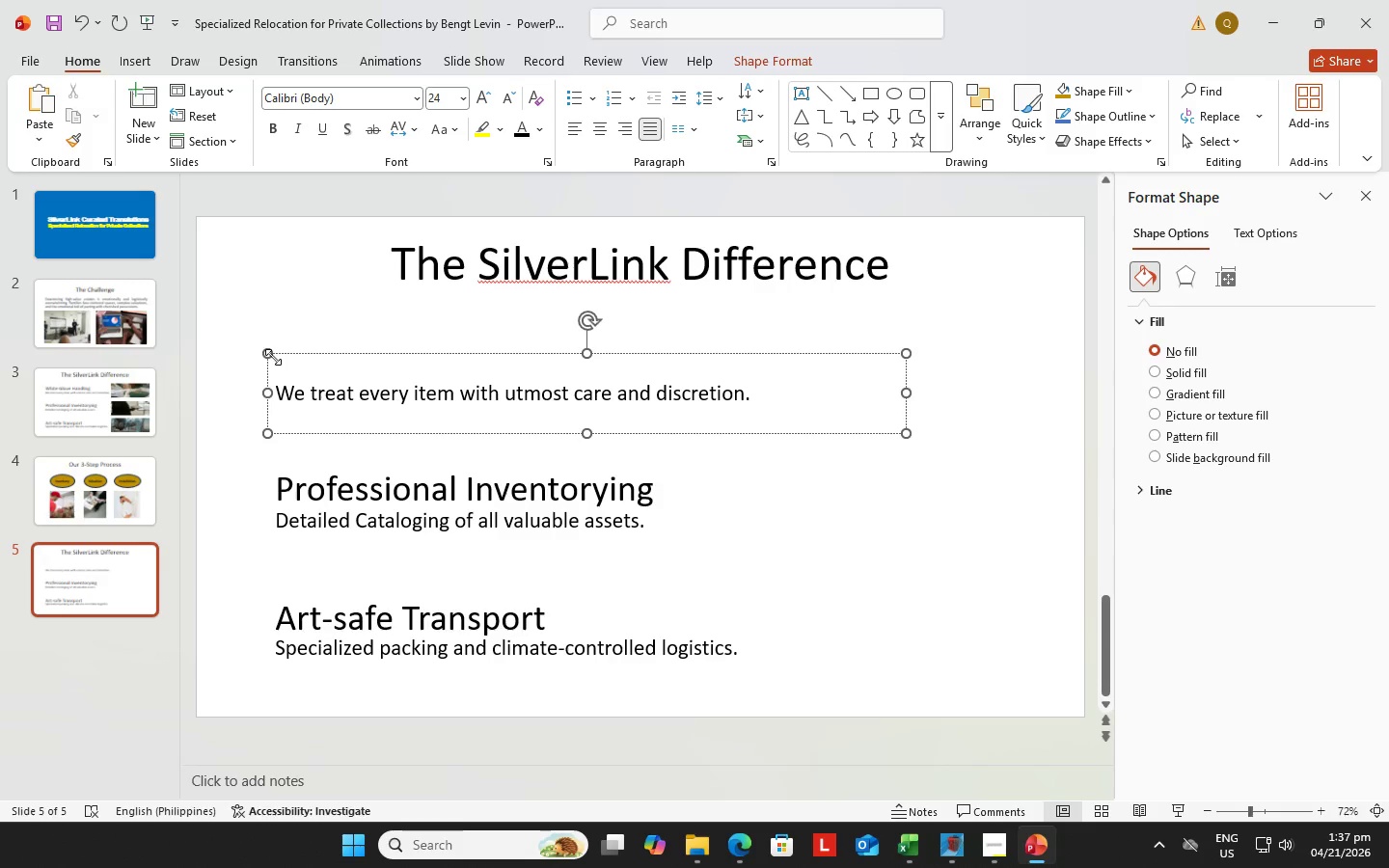 
left_click([279, 357])
 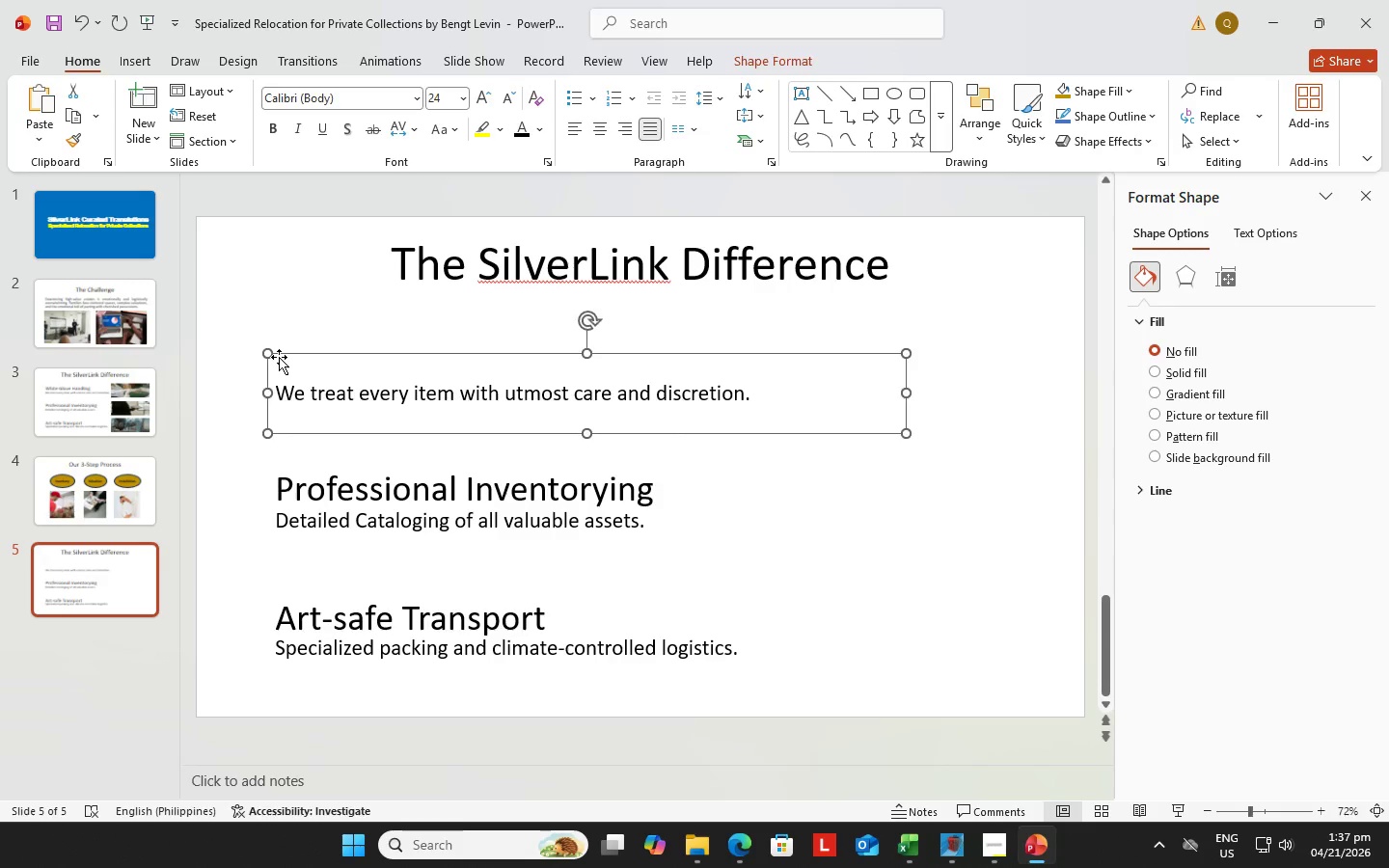 
key(Delete)
 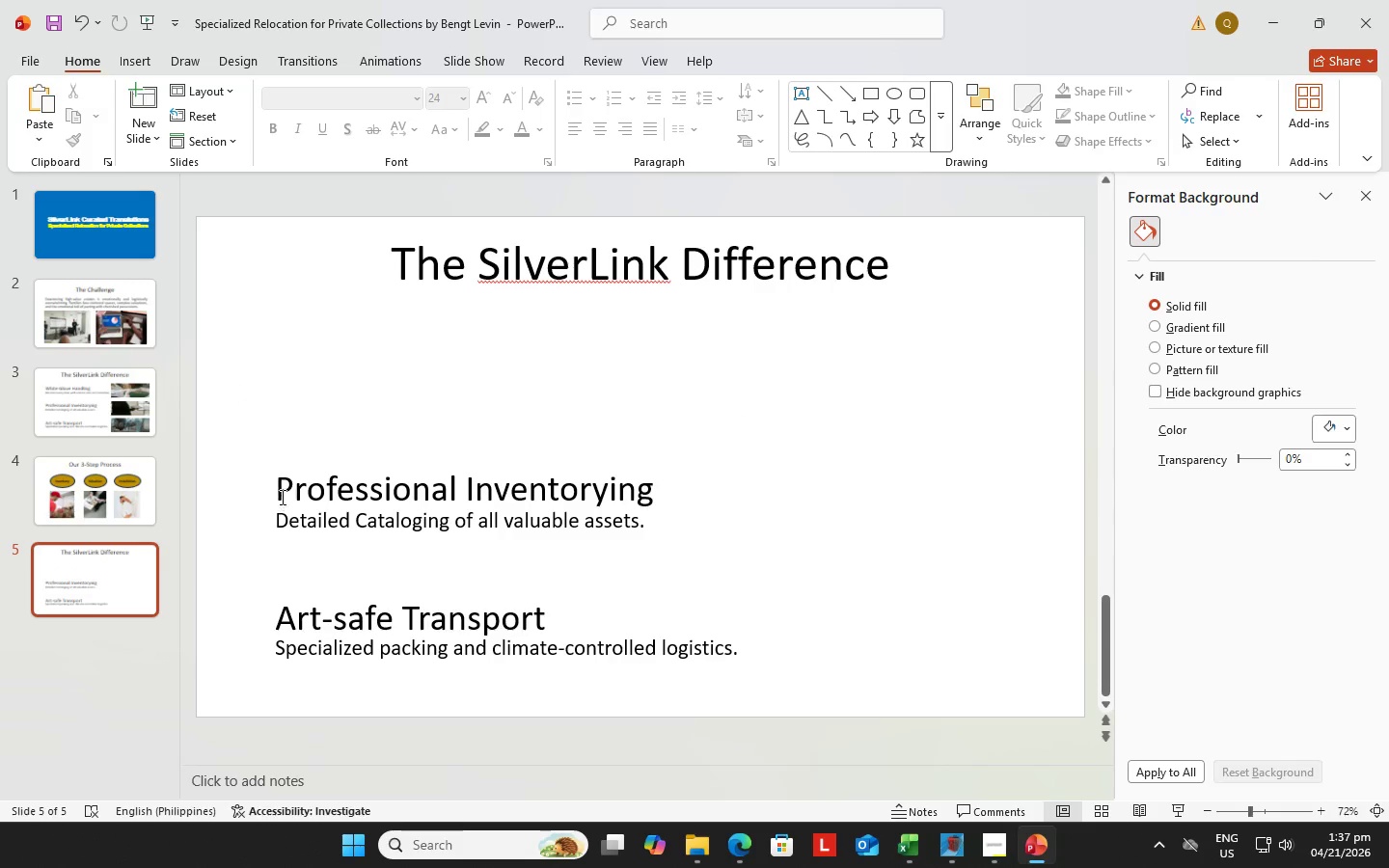 
left_click([280, 494])
 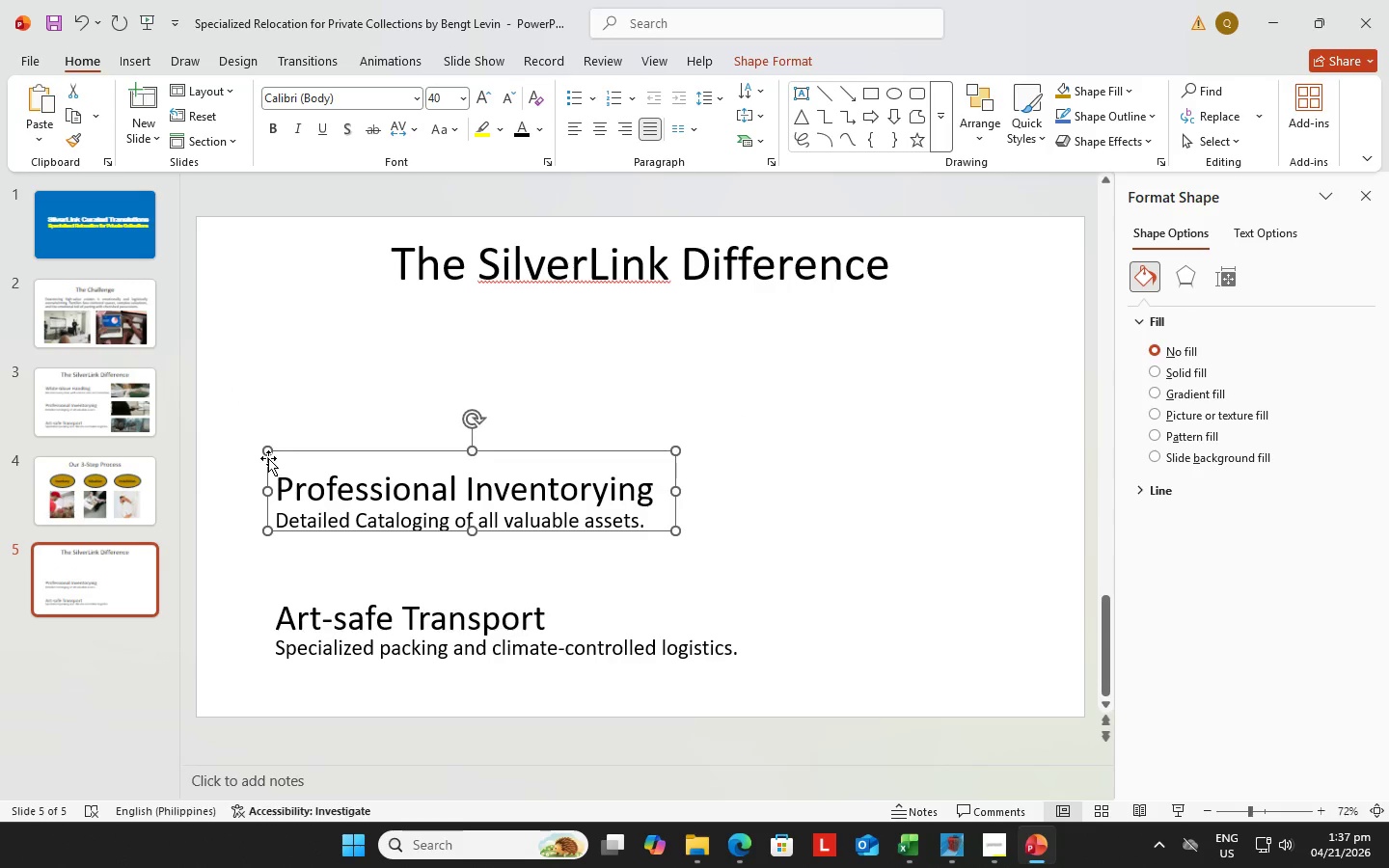 
key(Delete)
 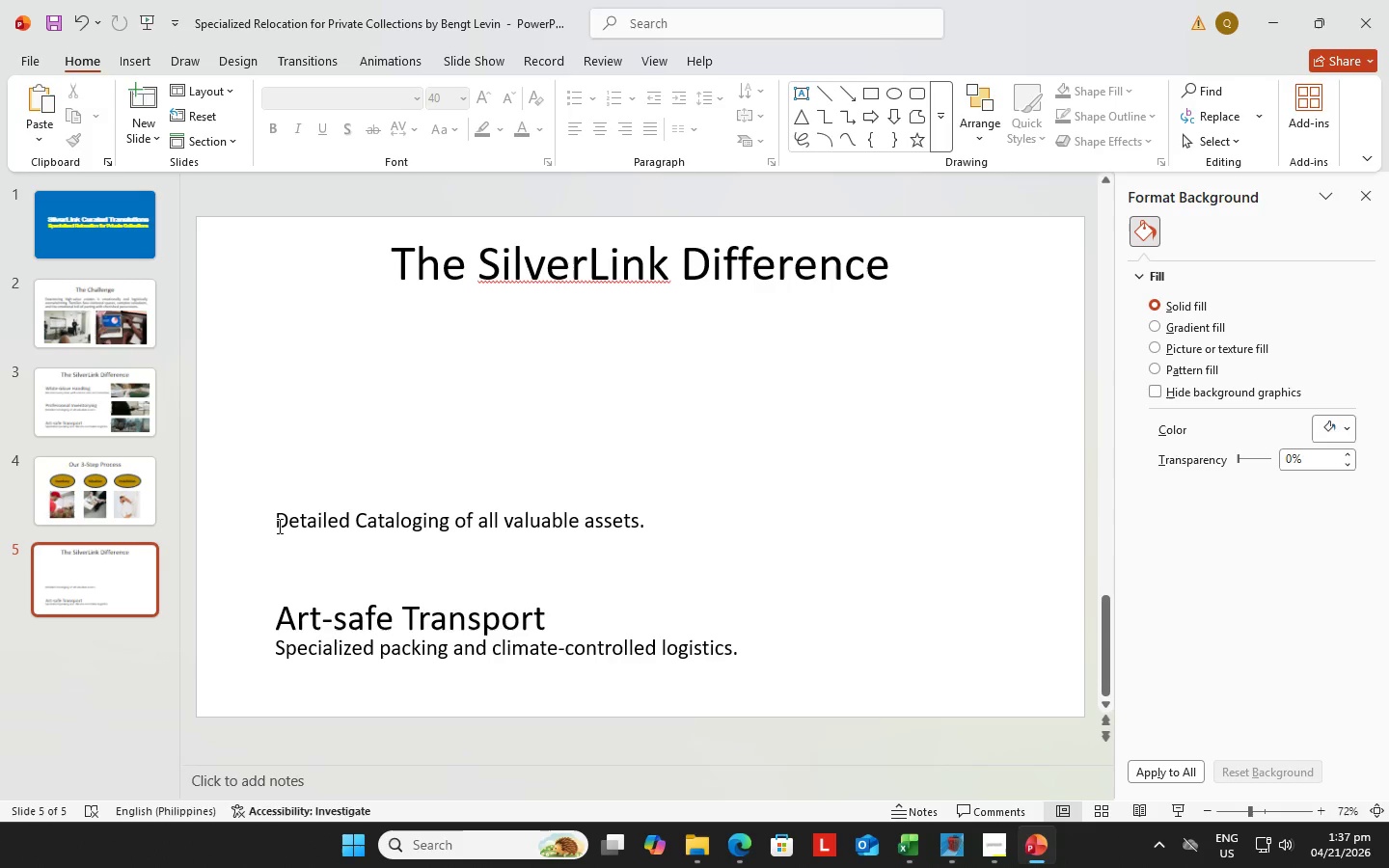 
left_click([278, 526])
 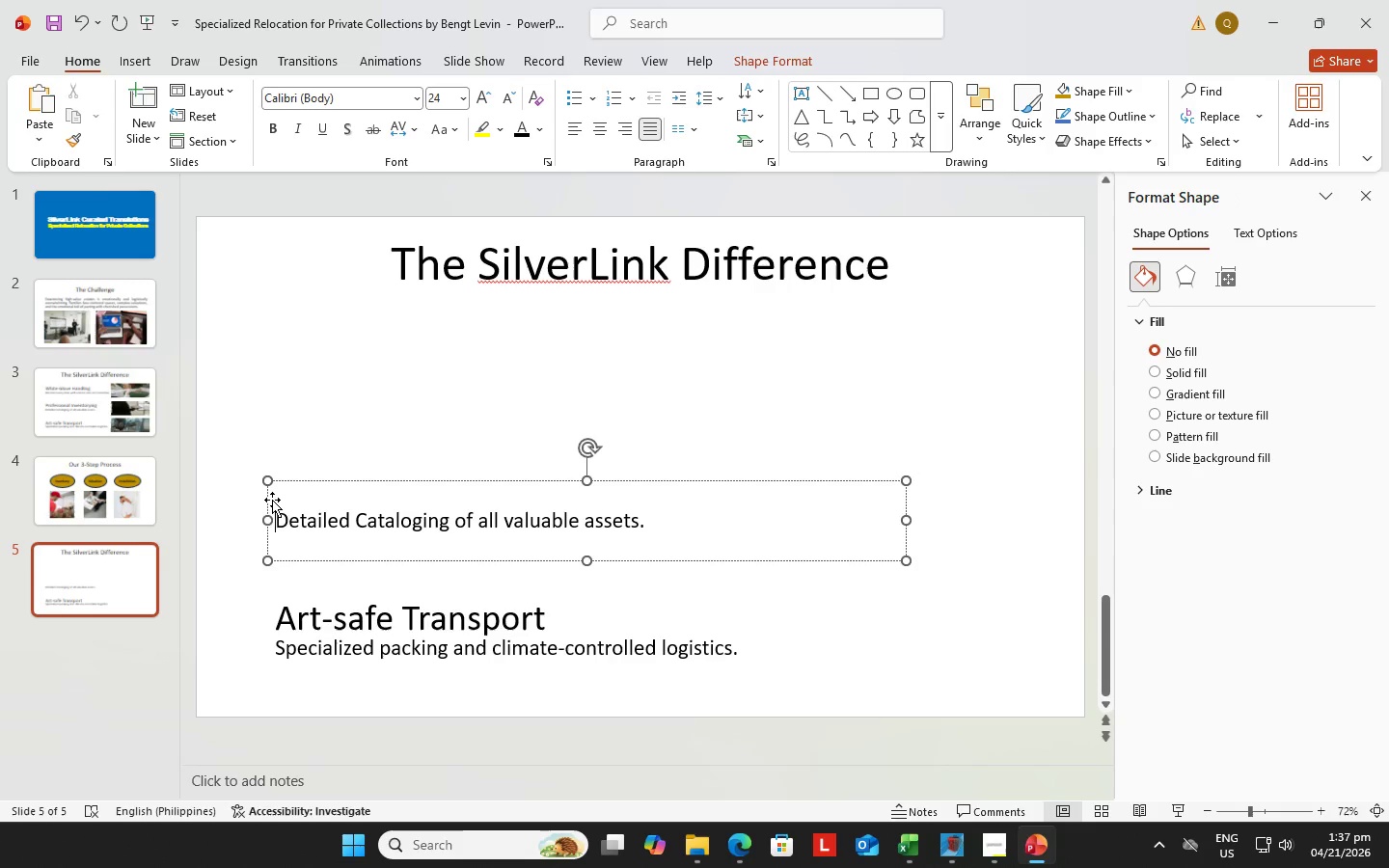 
left_click([272, 500])
 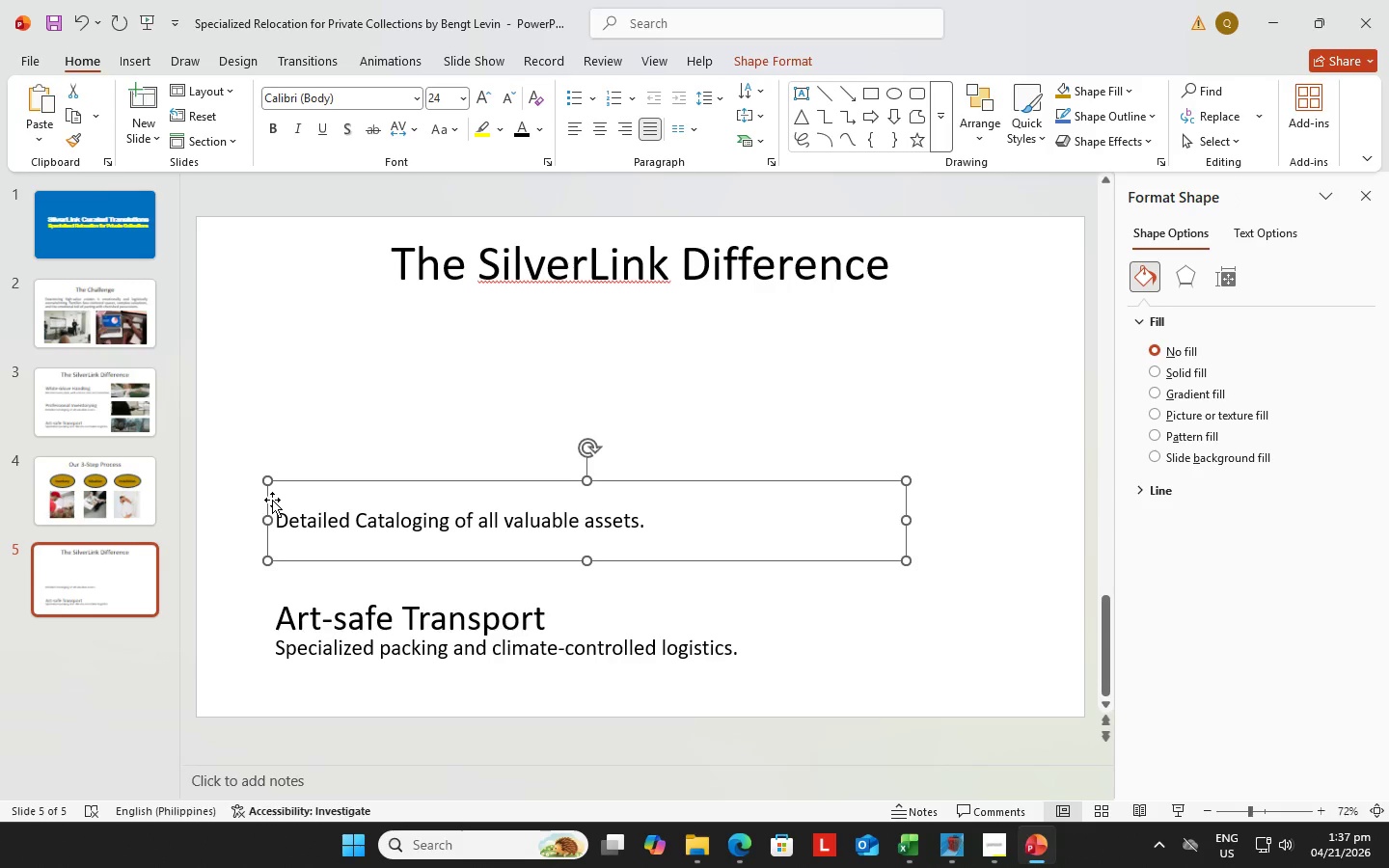 
key(Delete)
 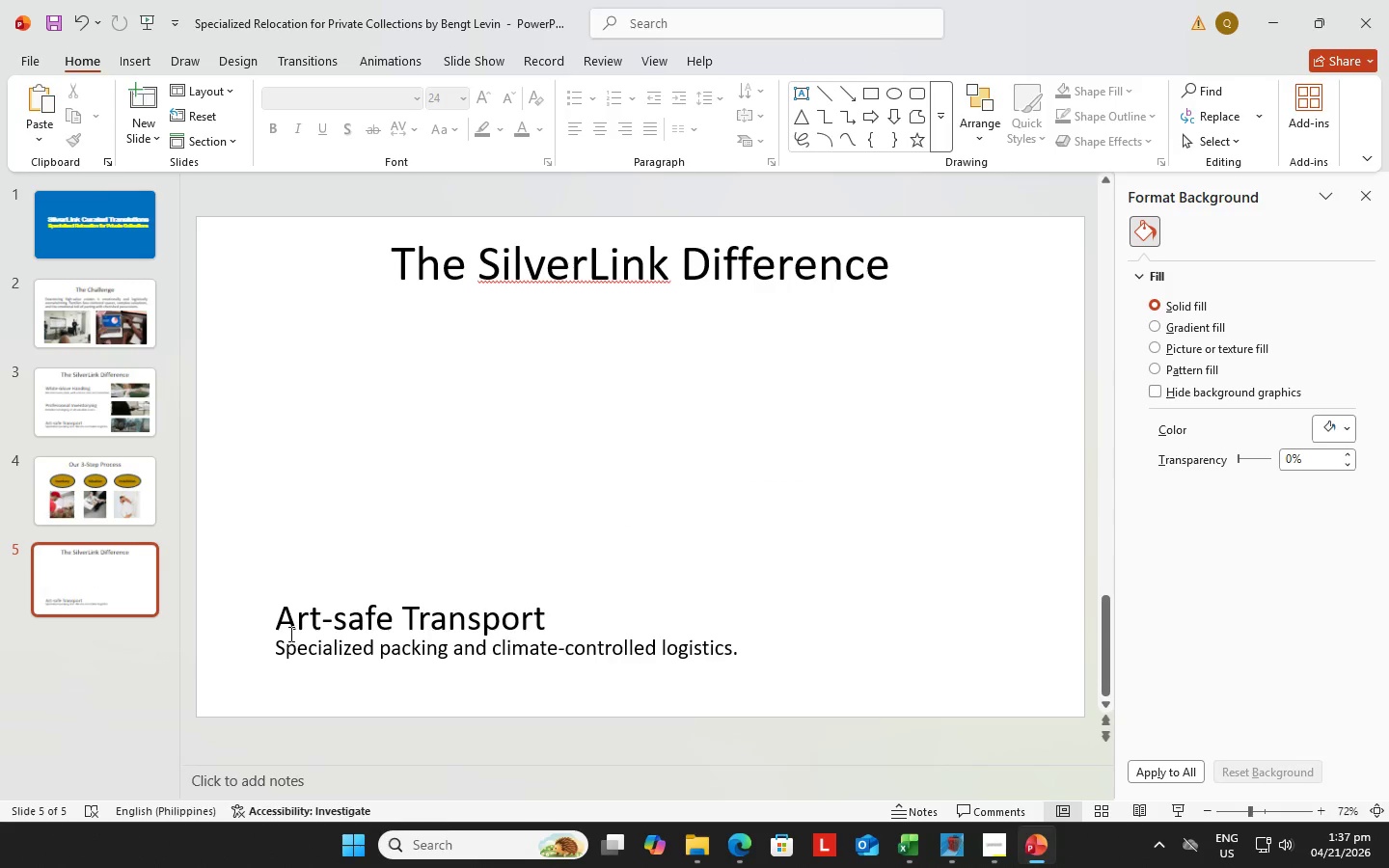 
left_click([284, 622])
 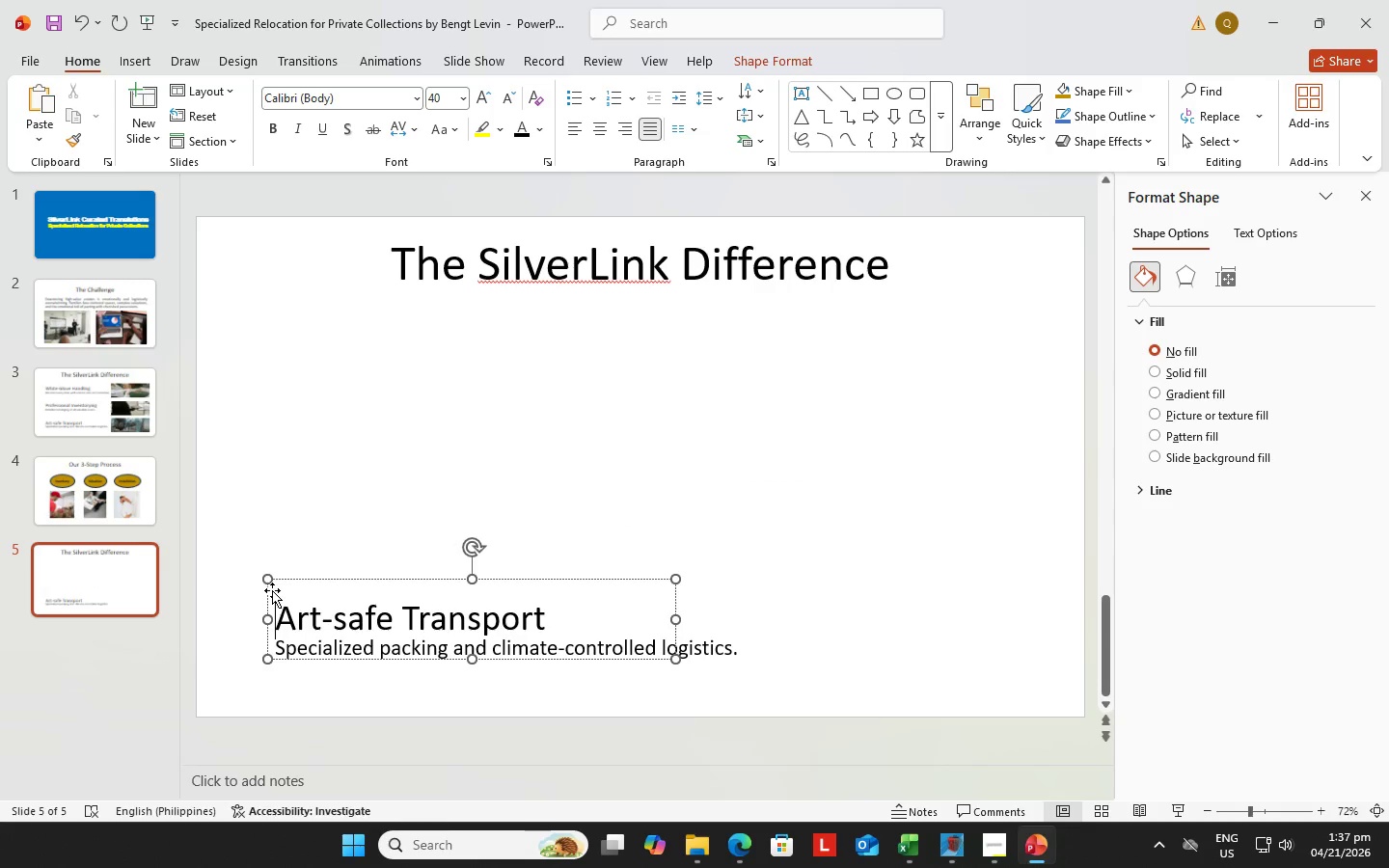 
left_click([272, 590])
 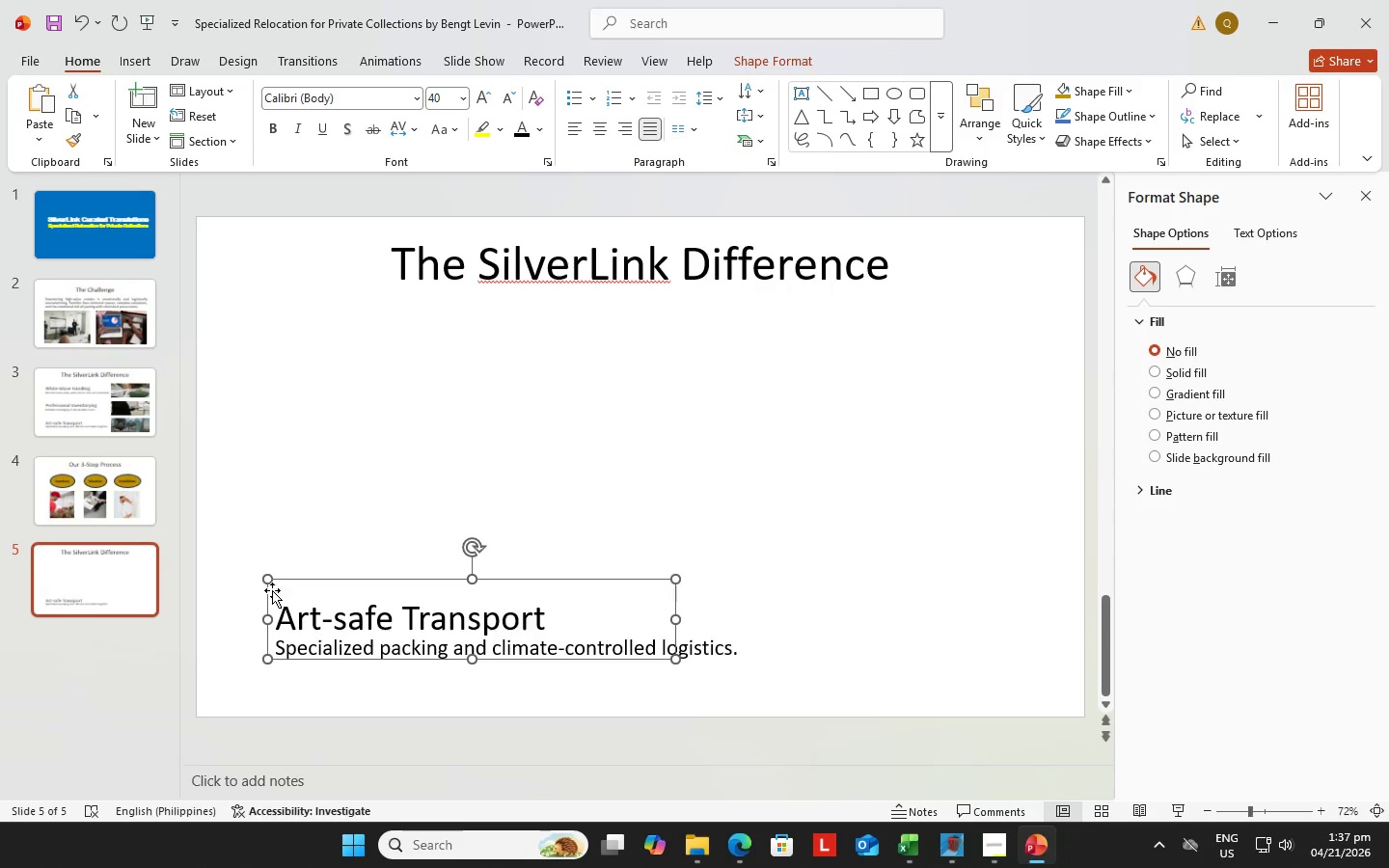 
key(Delete)
 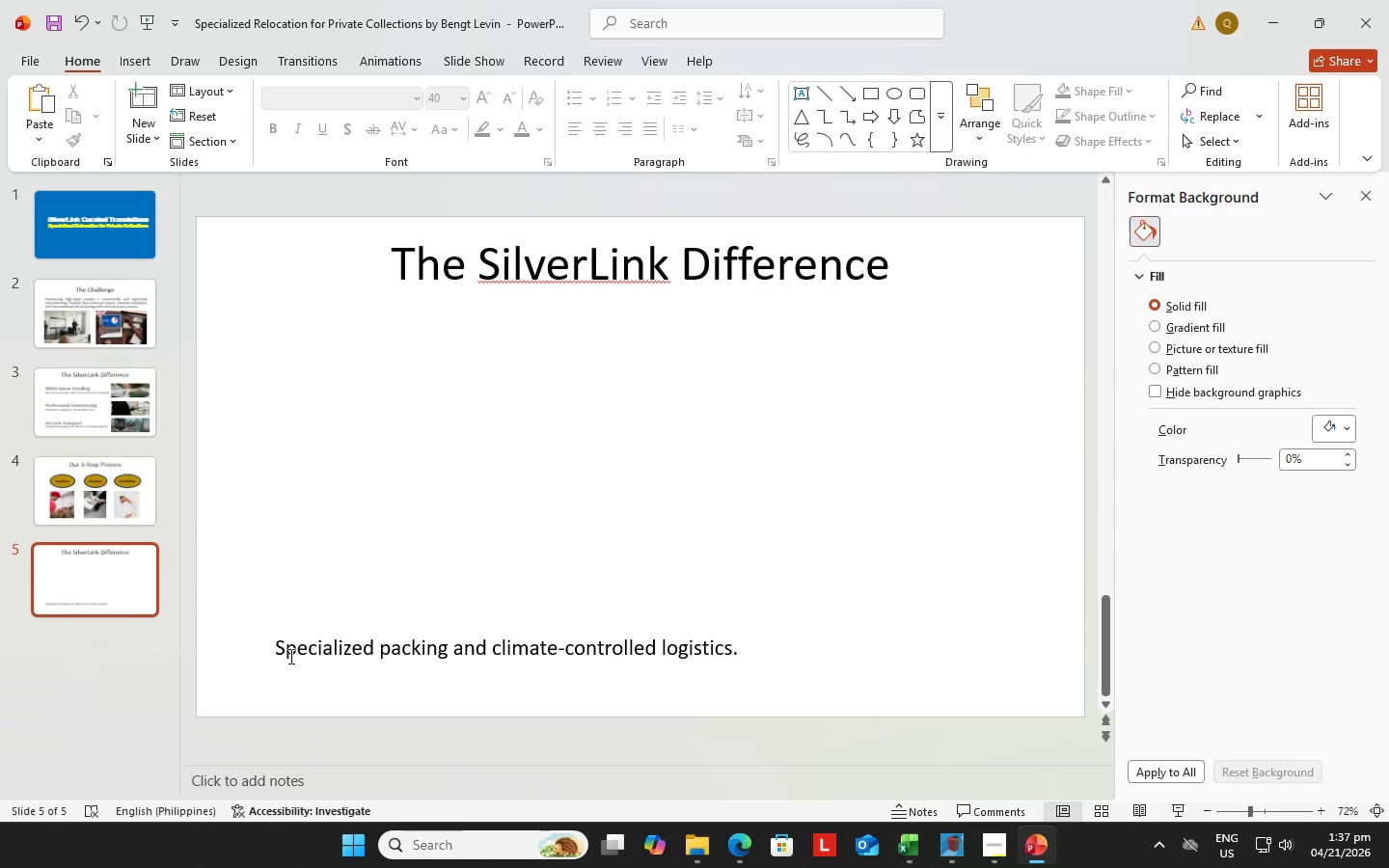 
left_click([289, 648])
 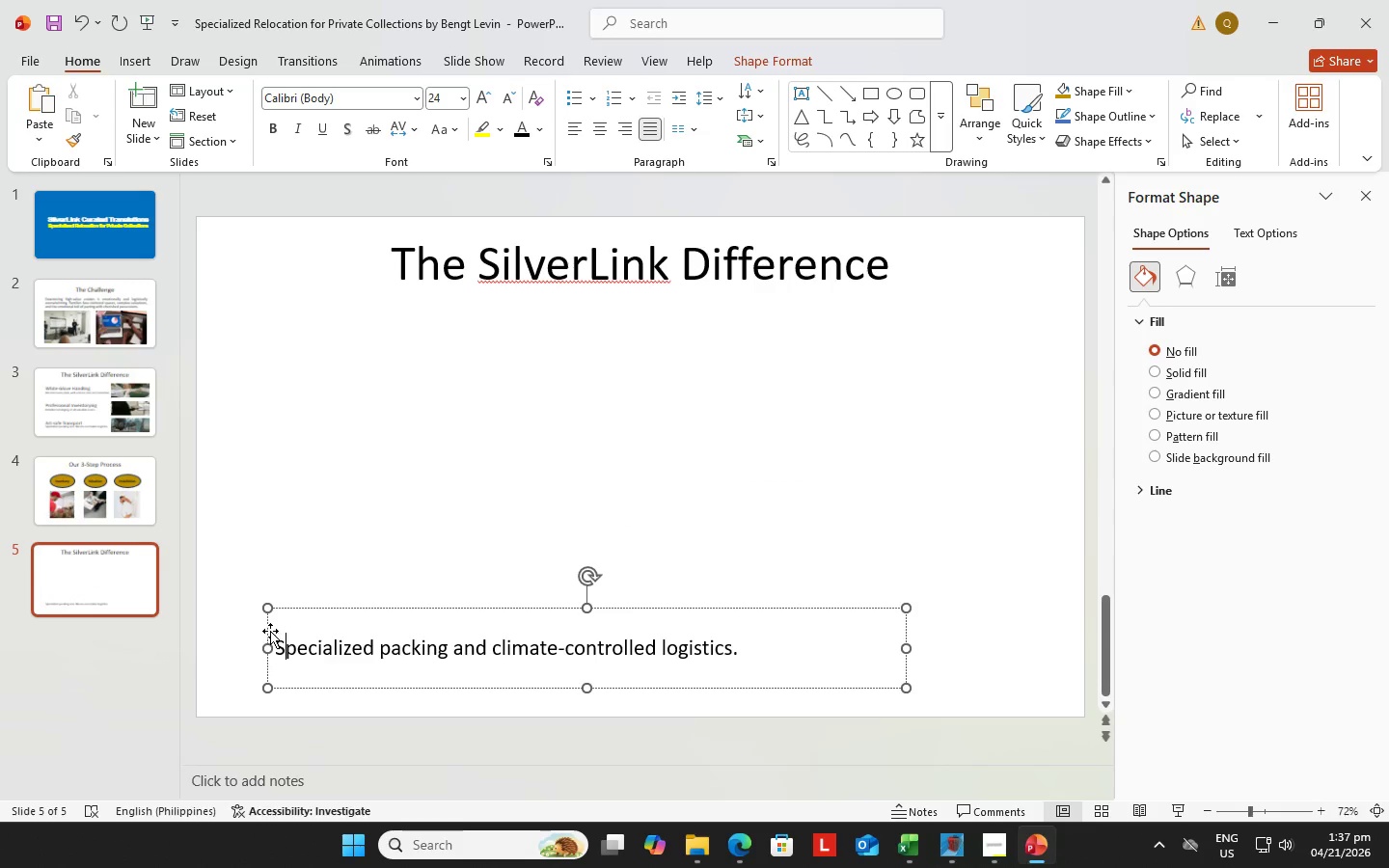 
left_click([270, 631])
 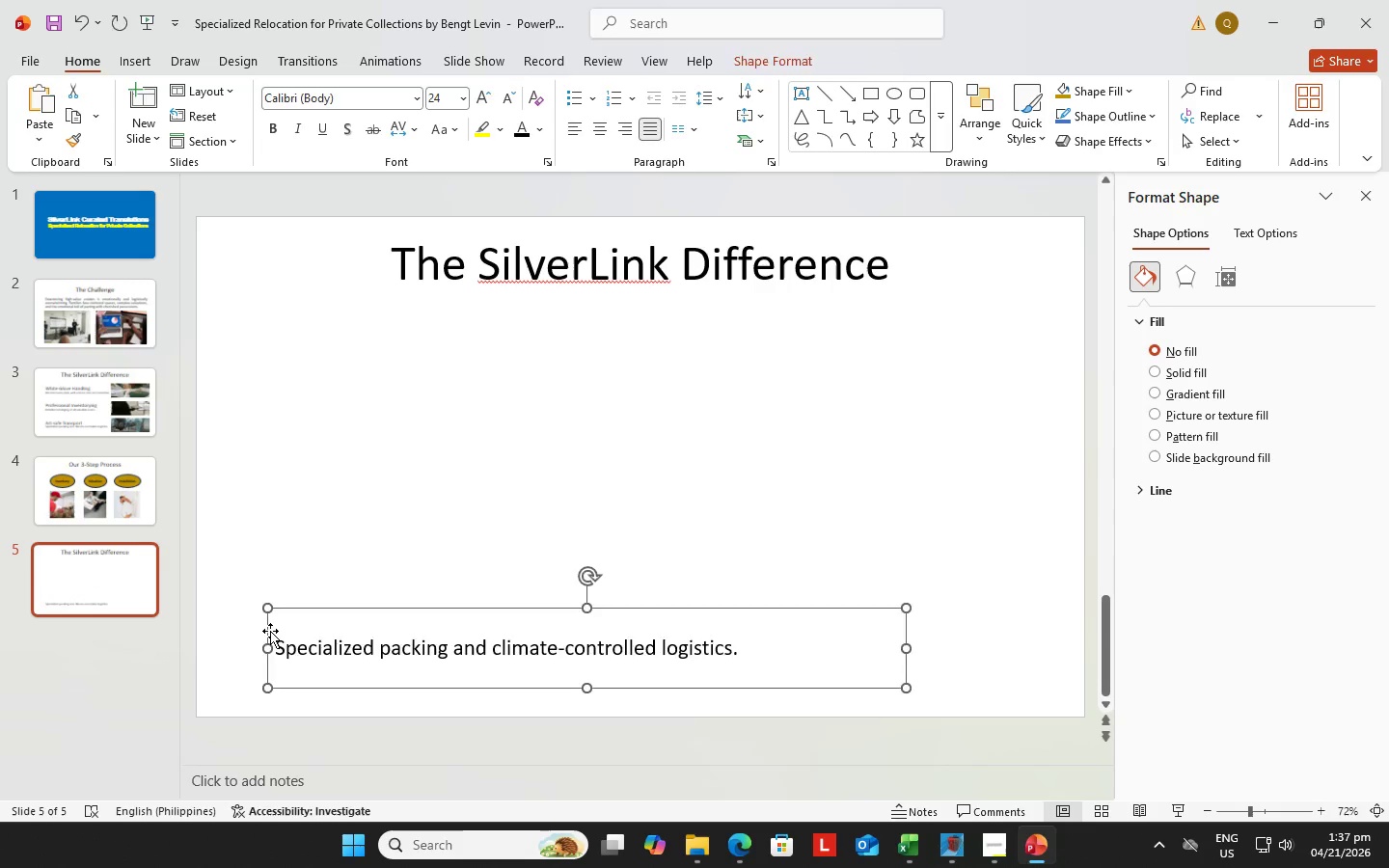 
key(Delete)
 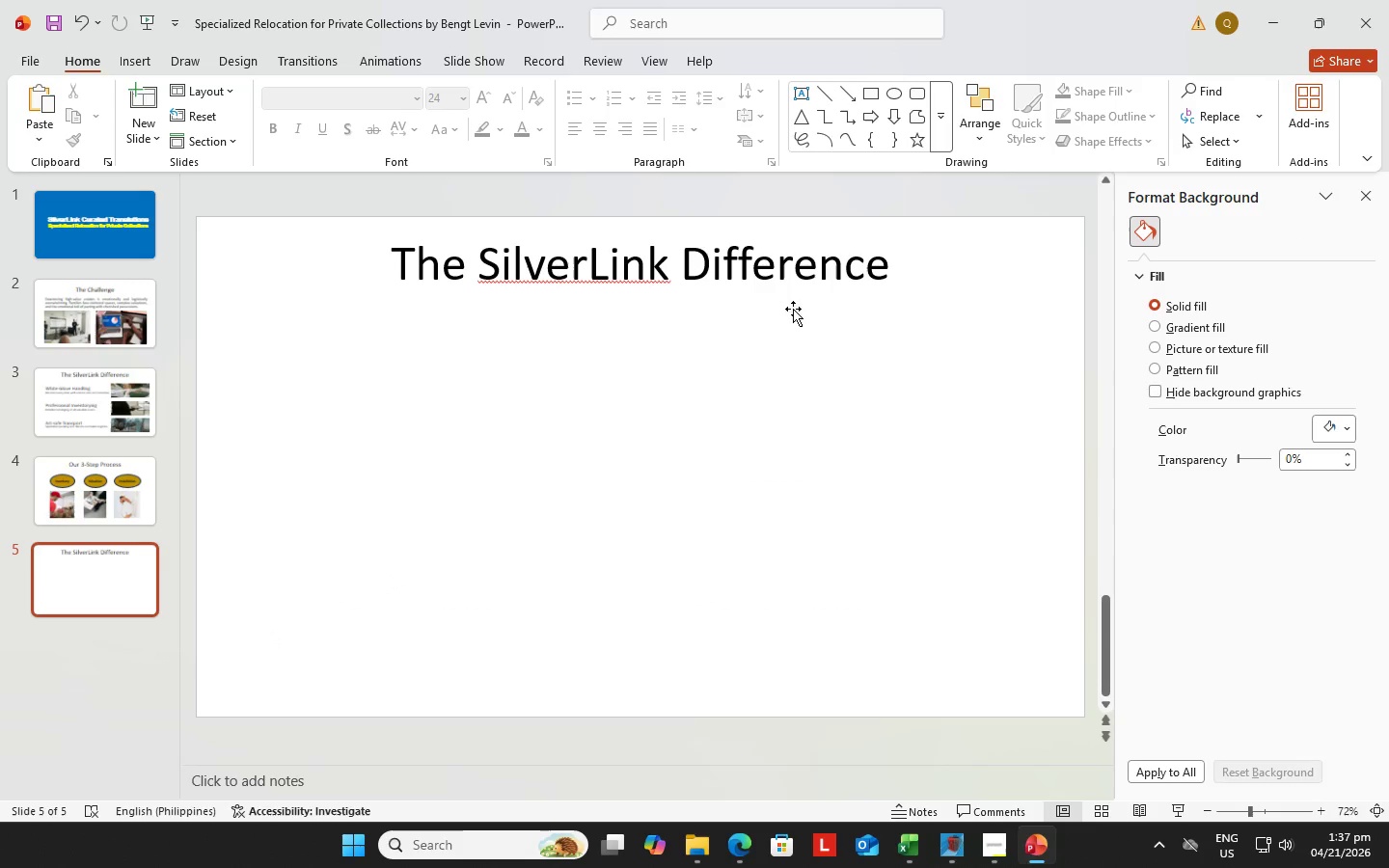 
left_click([886, 256])
 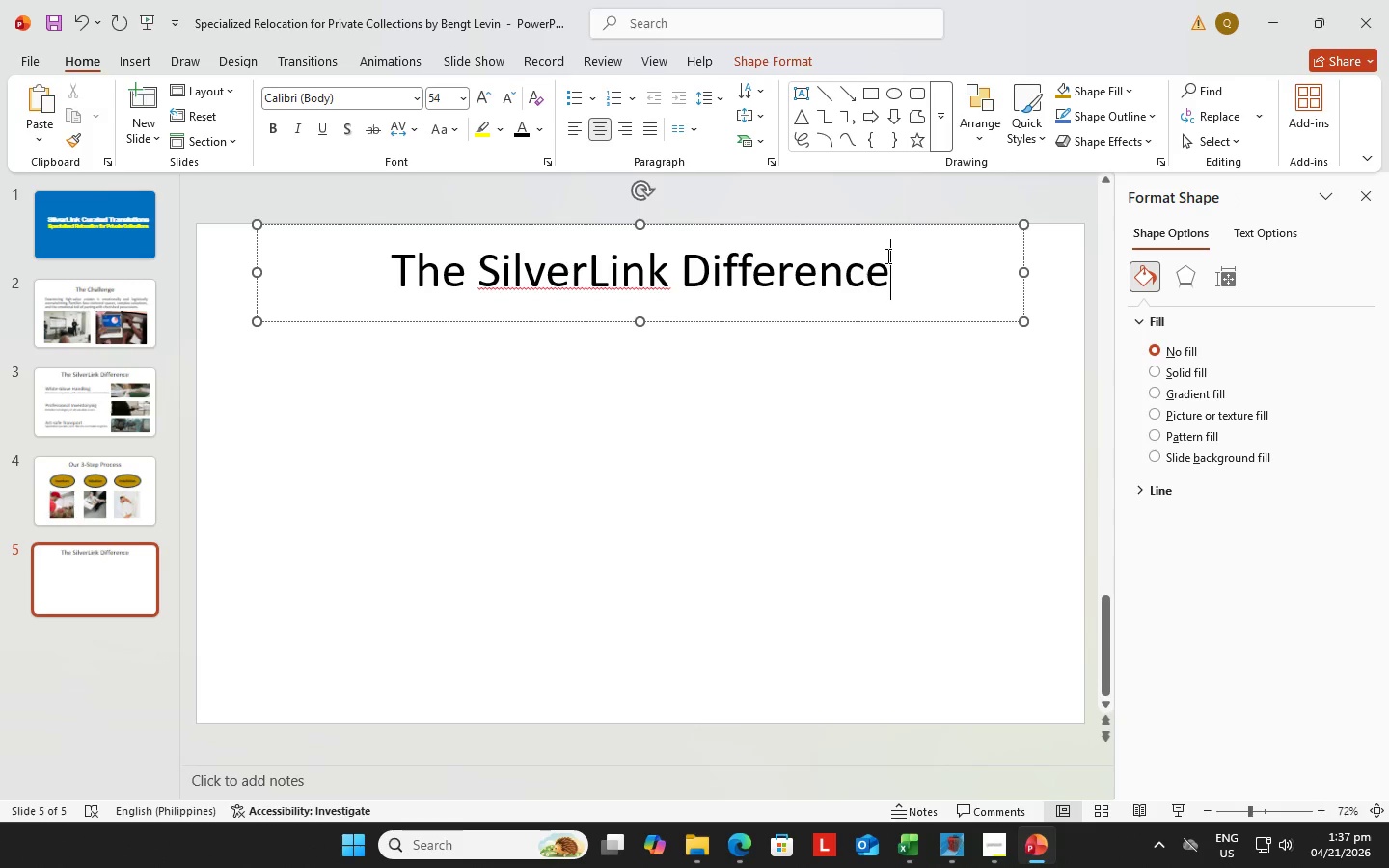 
hold_key(key=Backspace, duration=0.95)
 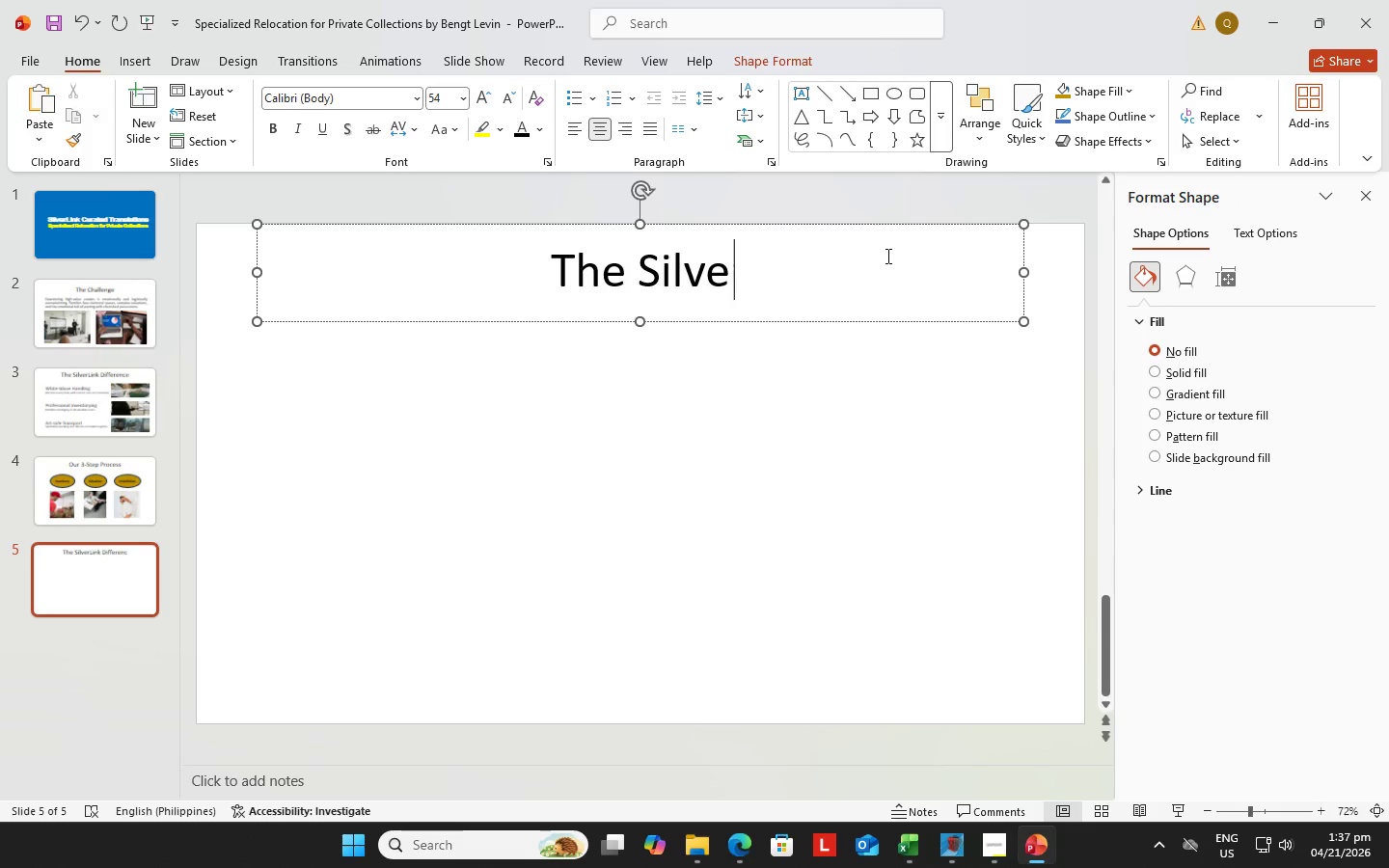 
key(Backspace)
key(Backspace)
key(Backspace)
key(Backspace)
key(Backspace)
key(Backspace)
key(Backspace)
key(Backspace)
key(Backspace)
key(Backspace)
type(Referral Benefits)
 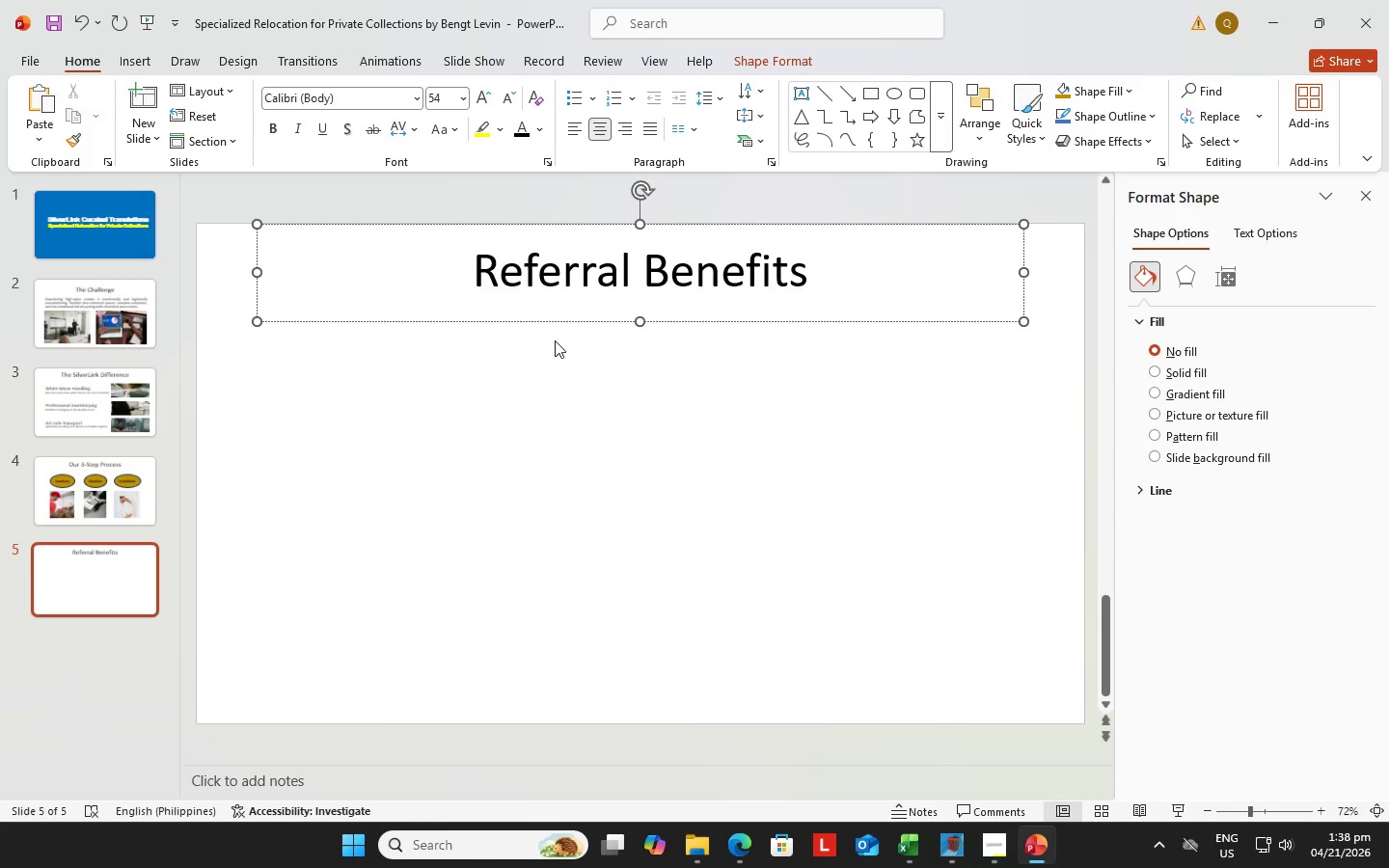 
left_click([552, 342])
 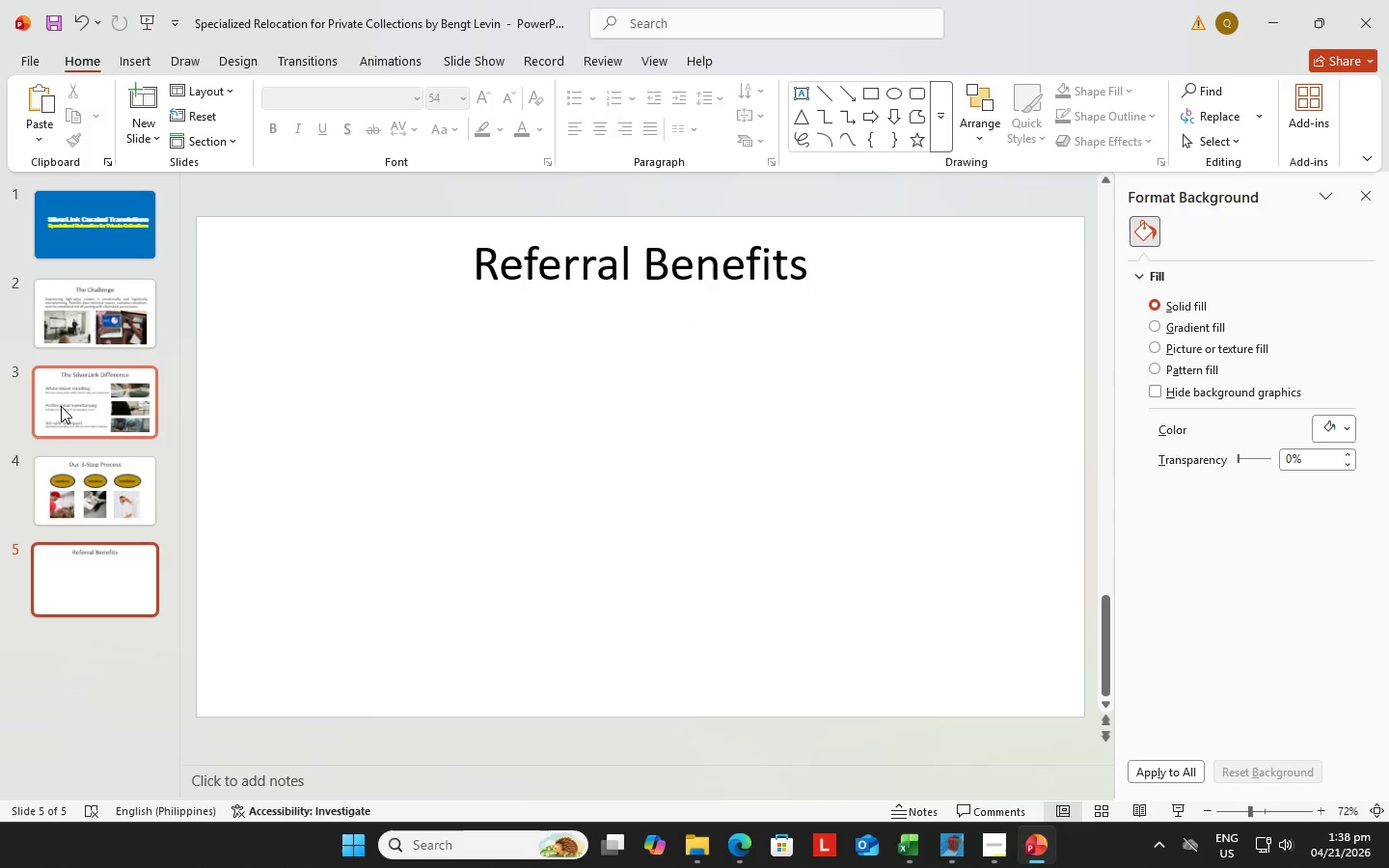 
left_click([61, 406])
 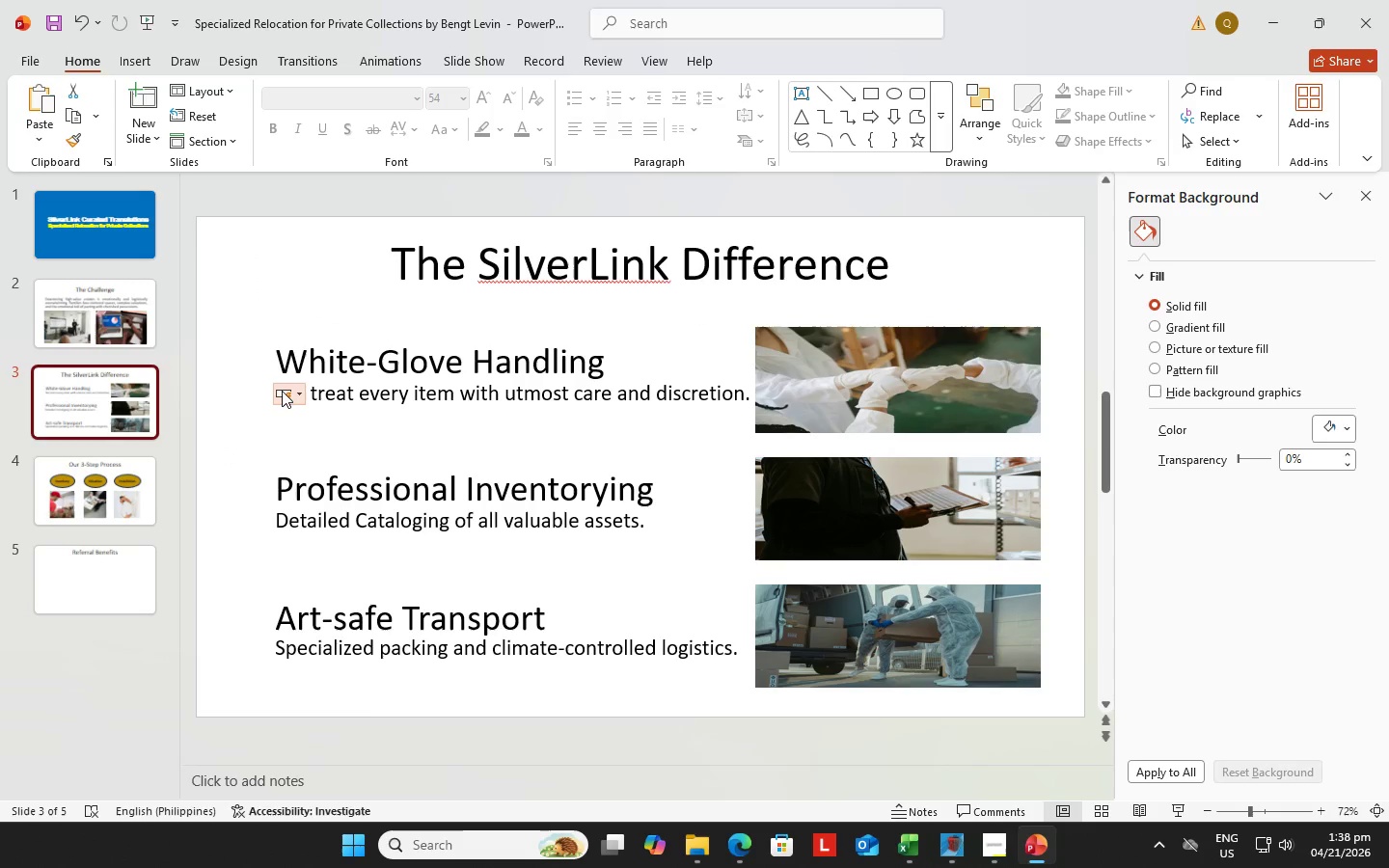 
left_click([315, 394])
 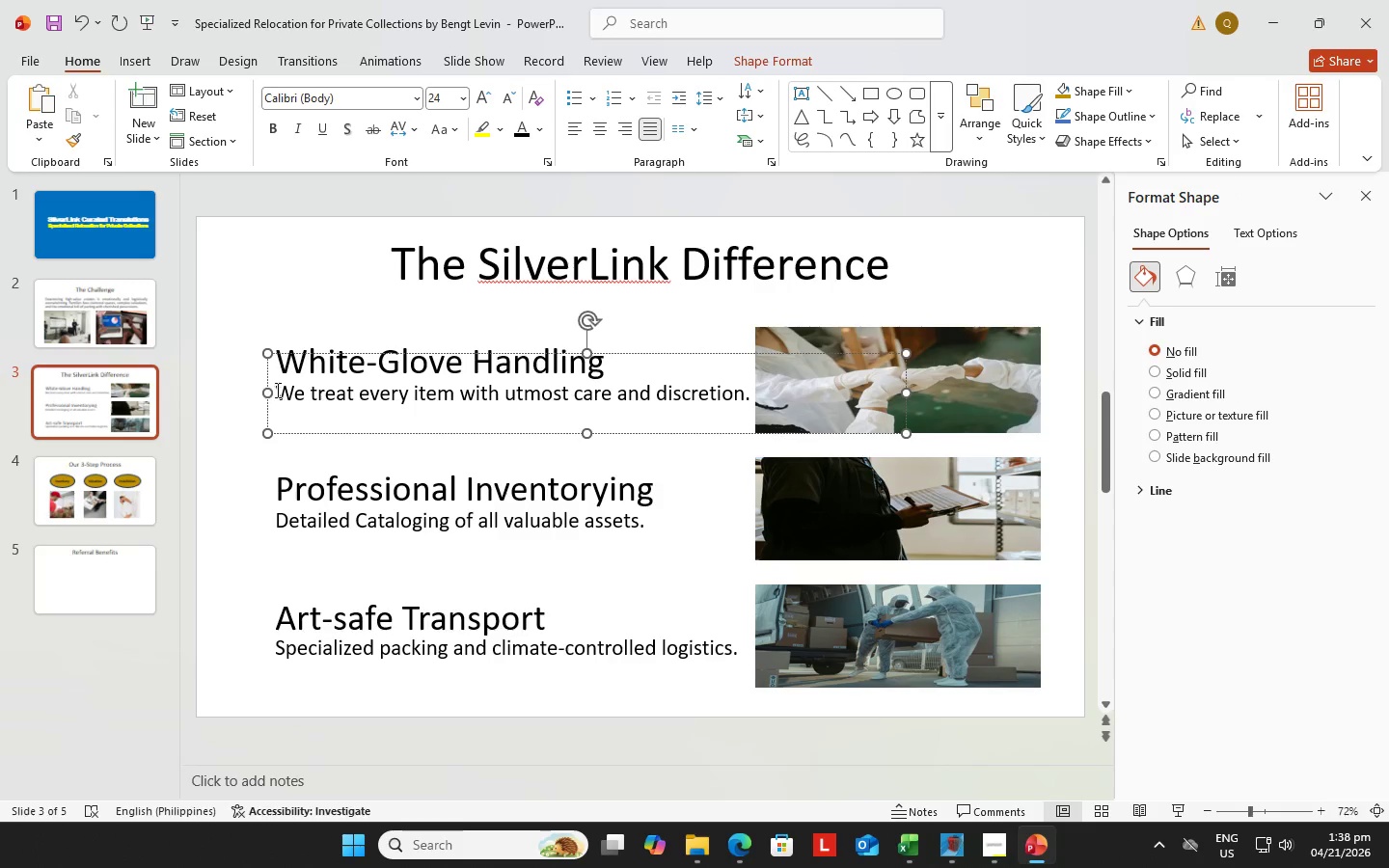 
left_click([268, 380])
 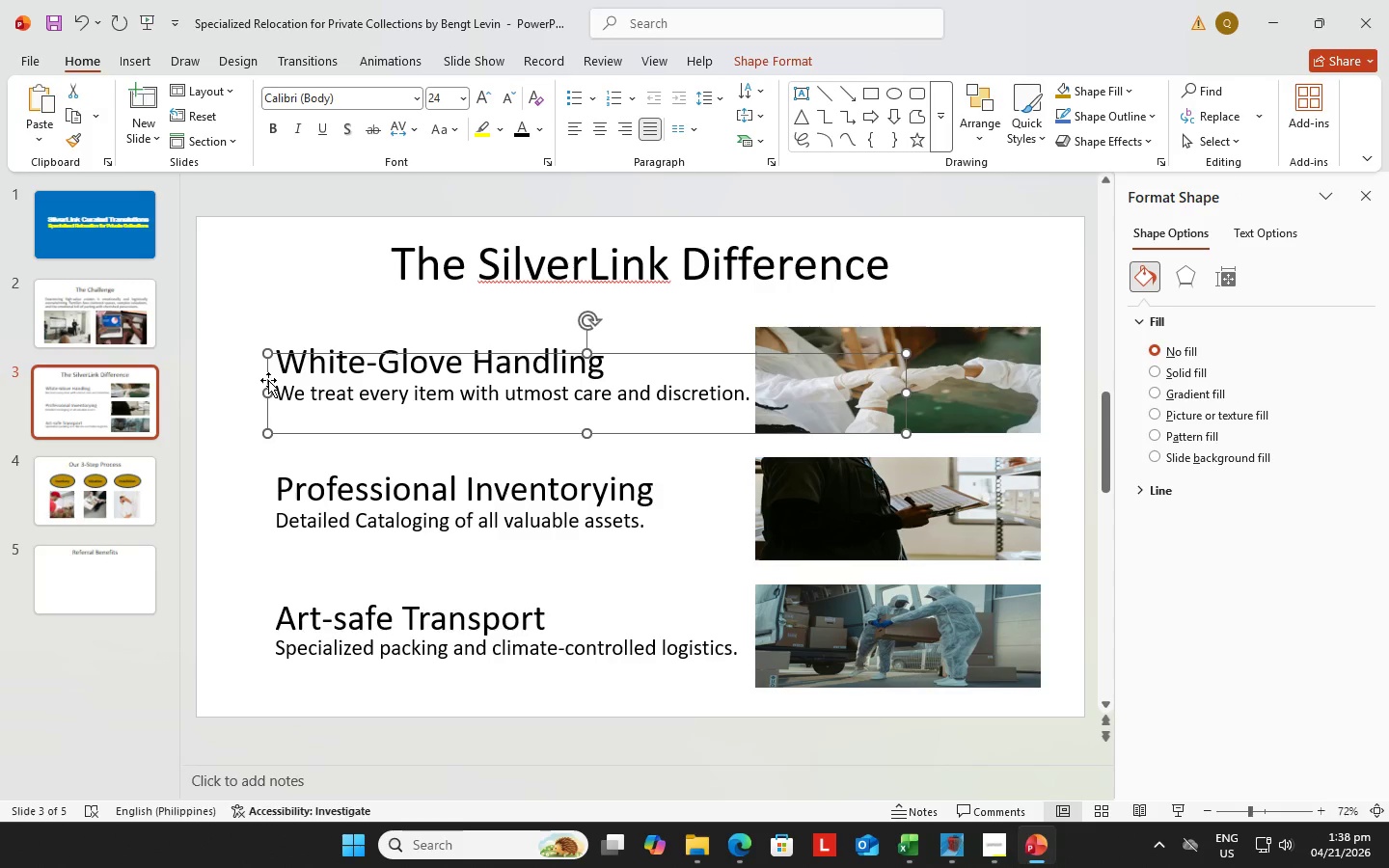 
key(Control+C)
 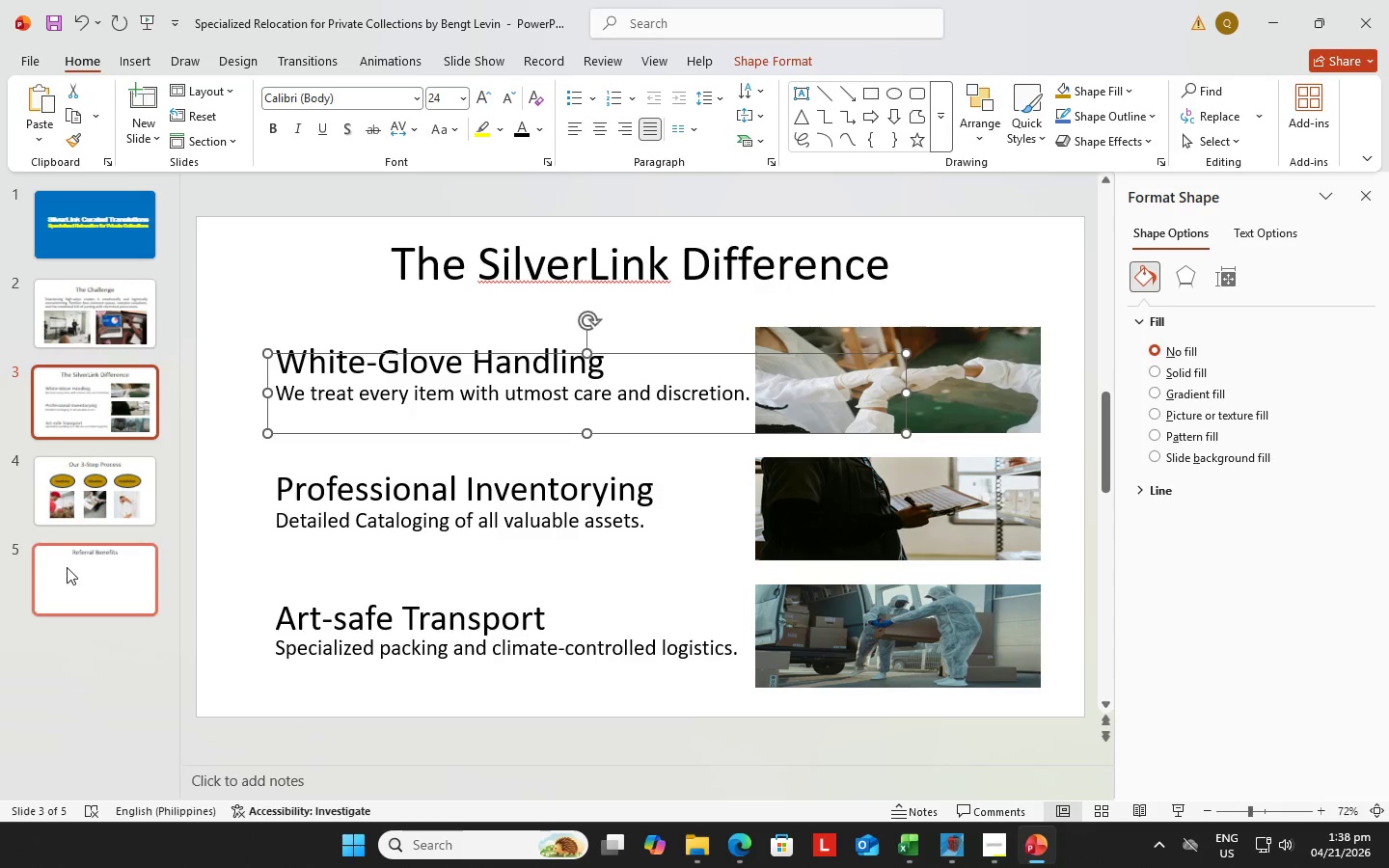 
left_click([65, 570])
 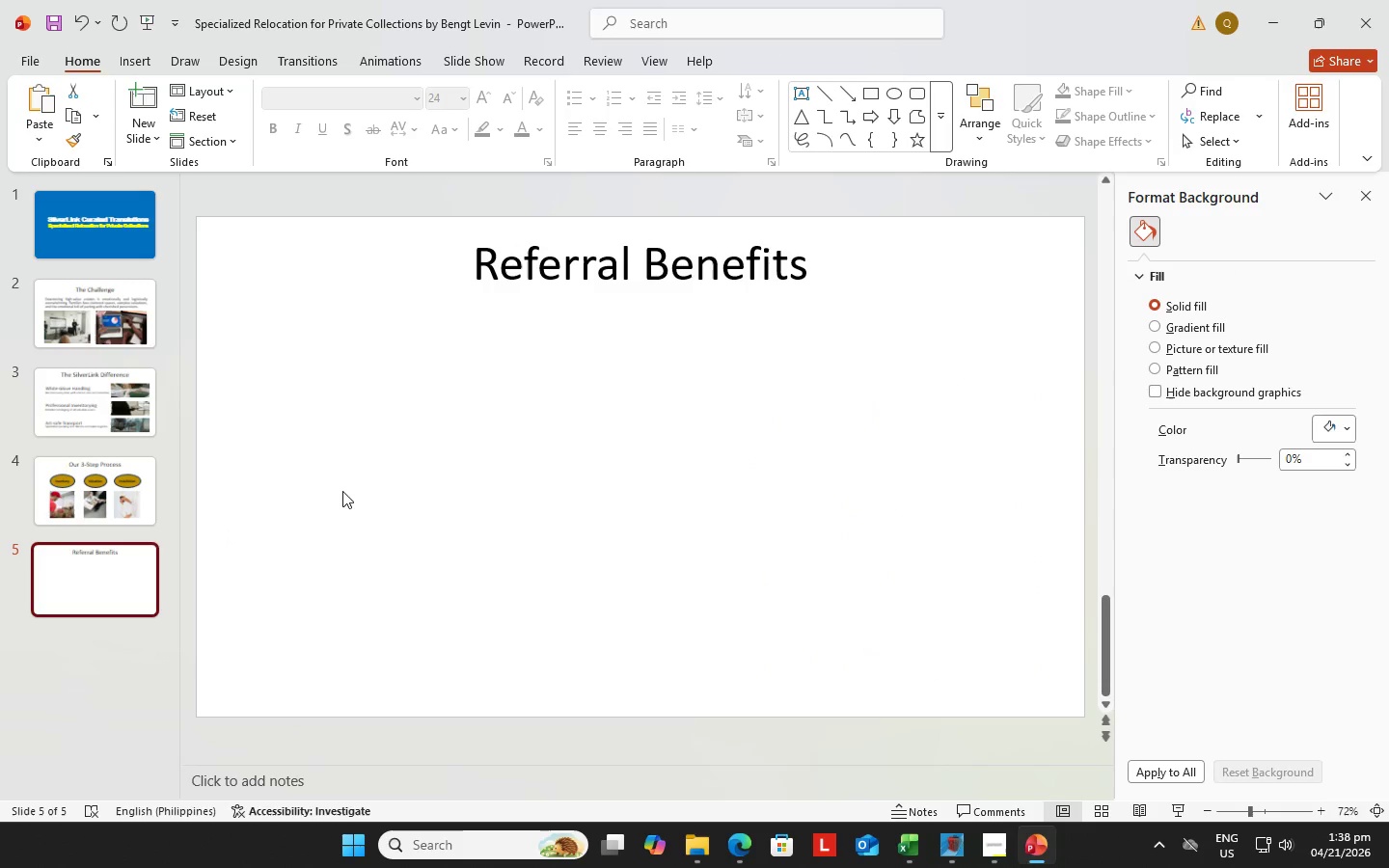 
key(Control+V)
 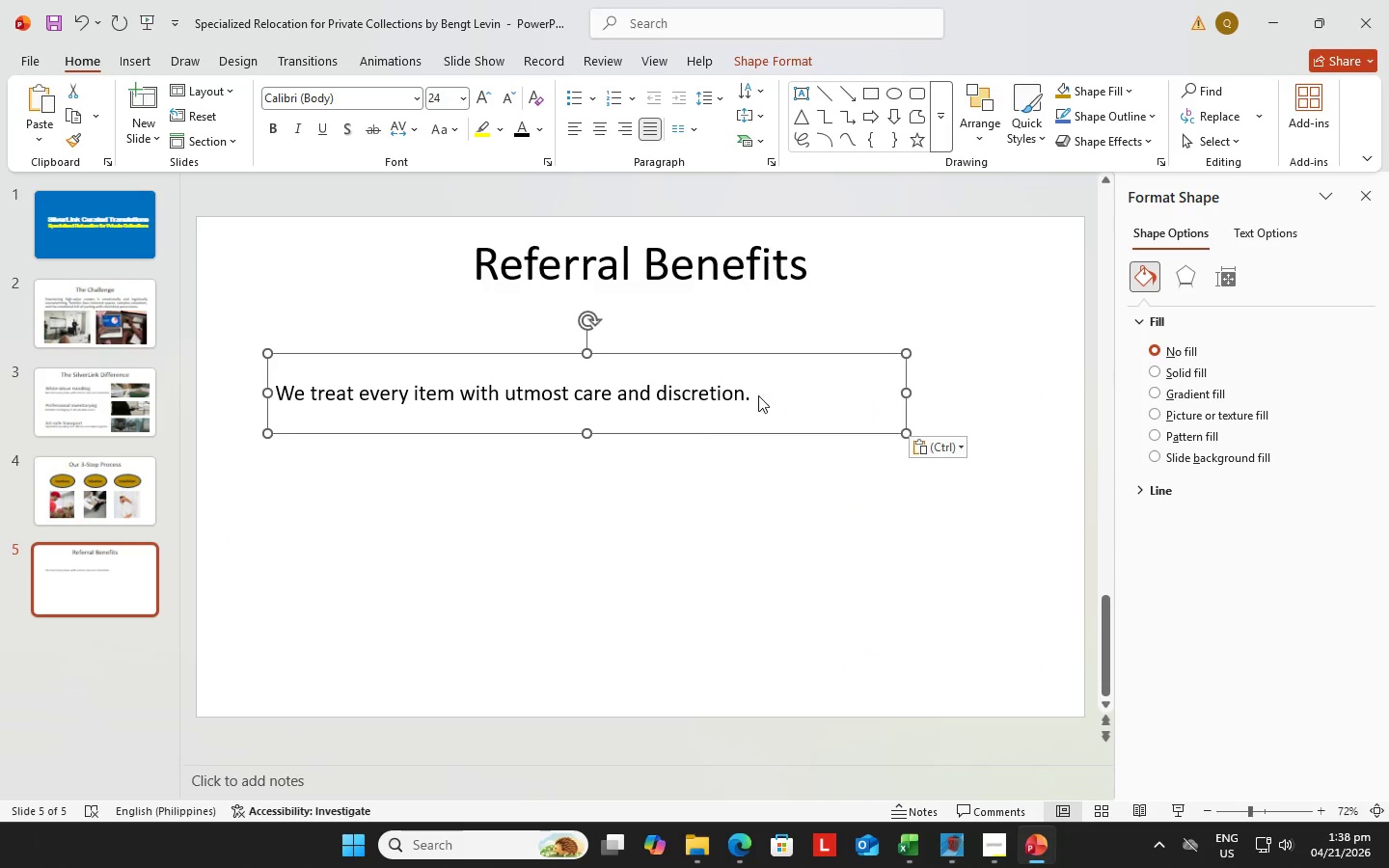 
left_click_drag(start_coordinate=[756, 395], to_coordinate=[750, 398])
 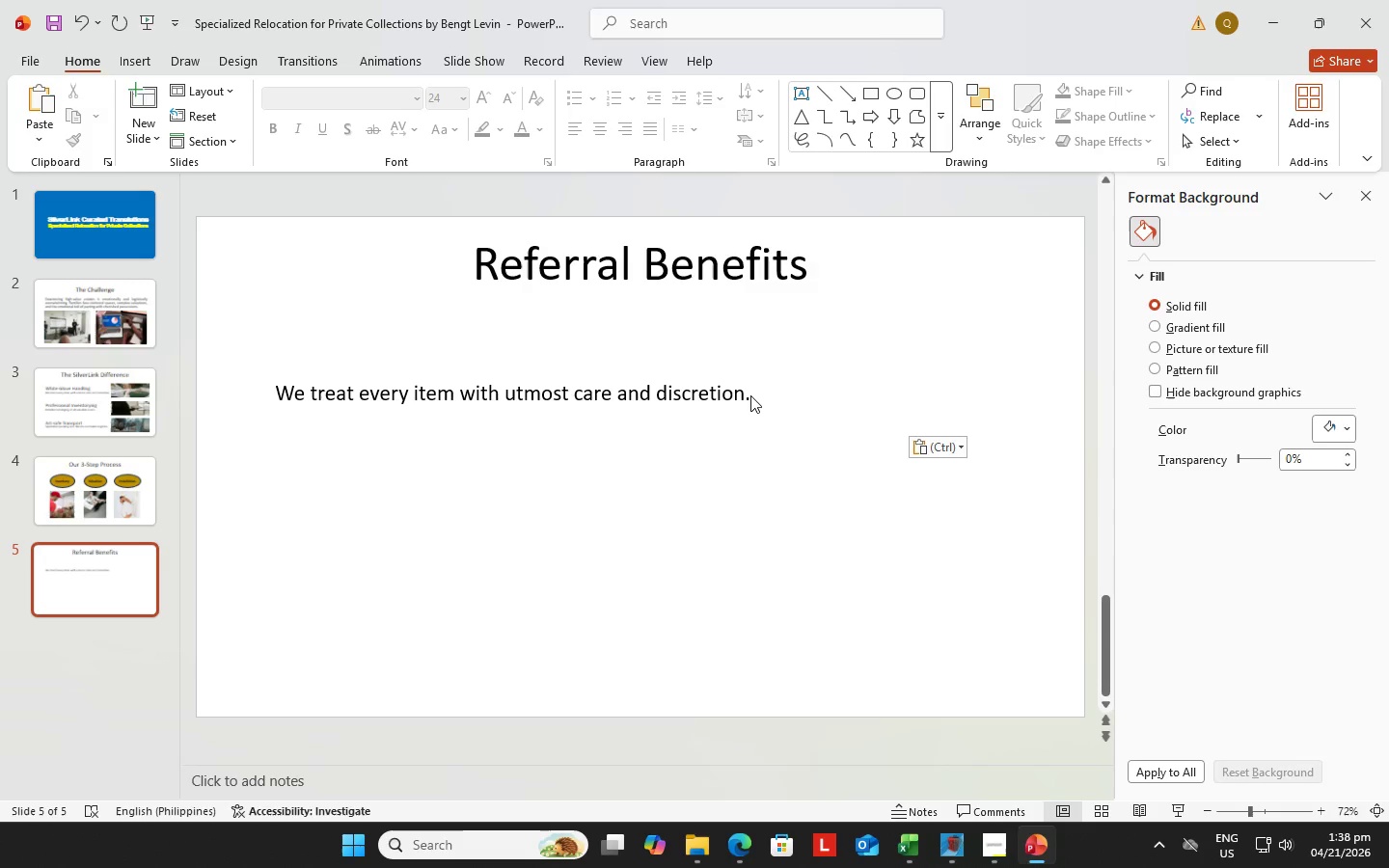 
left_click([750, 398])
 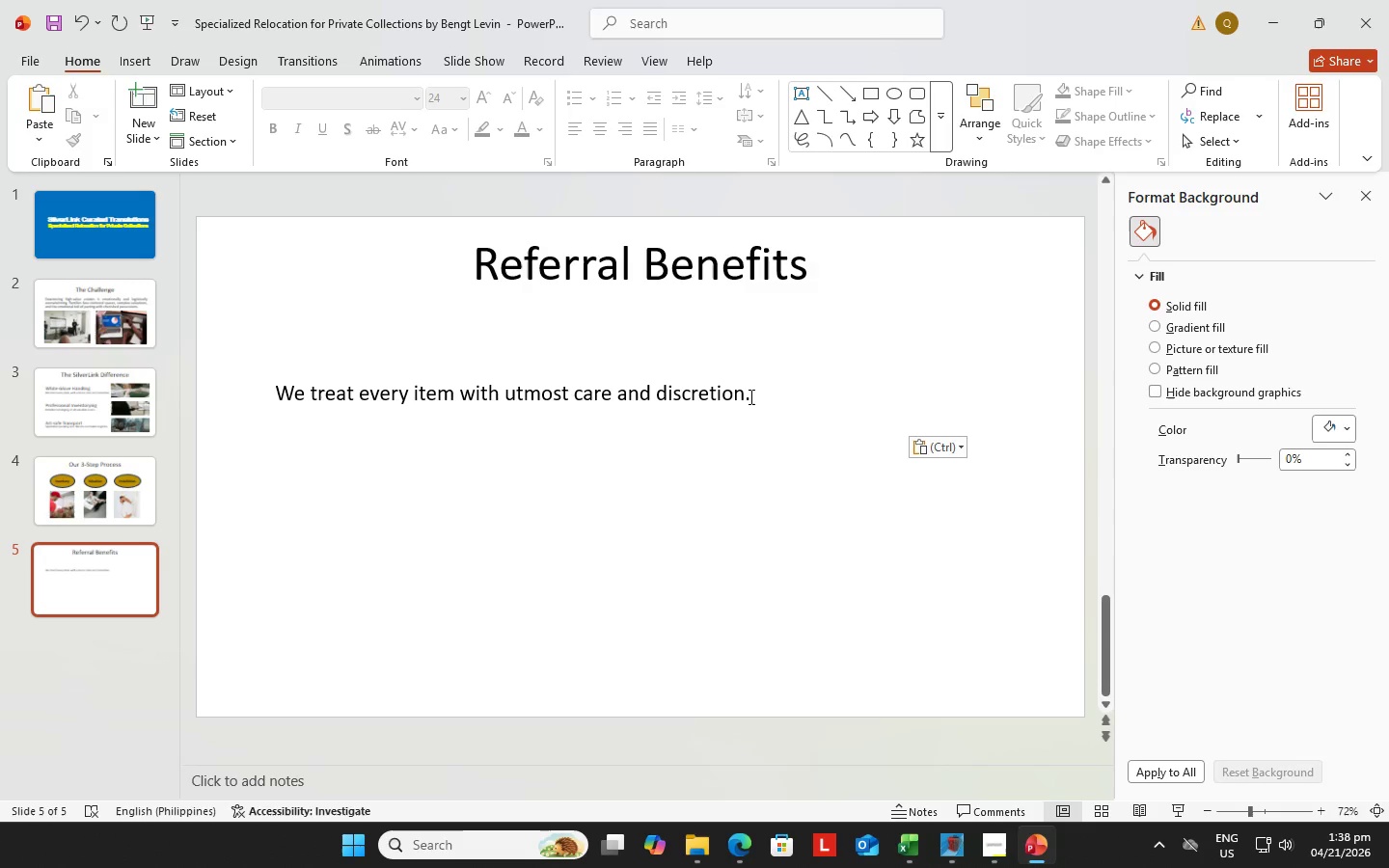 
left_click([749, 396])
 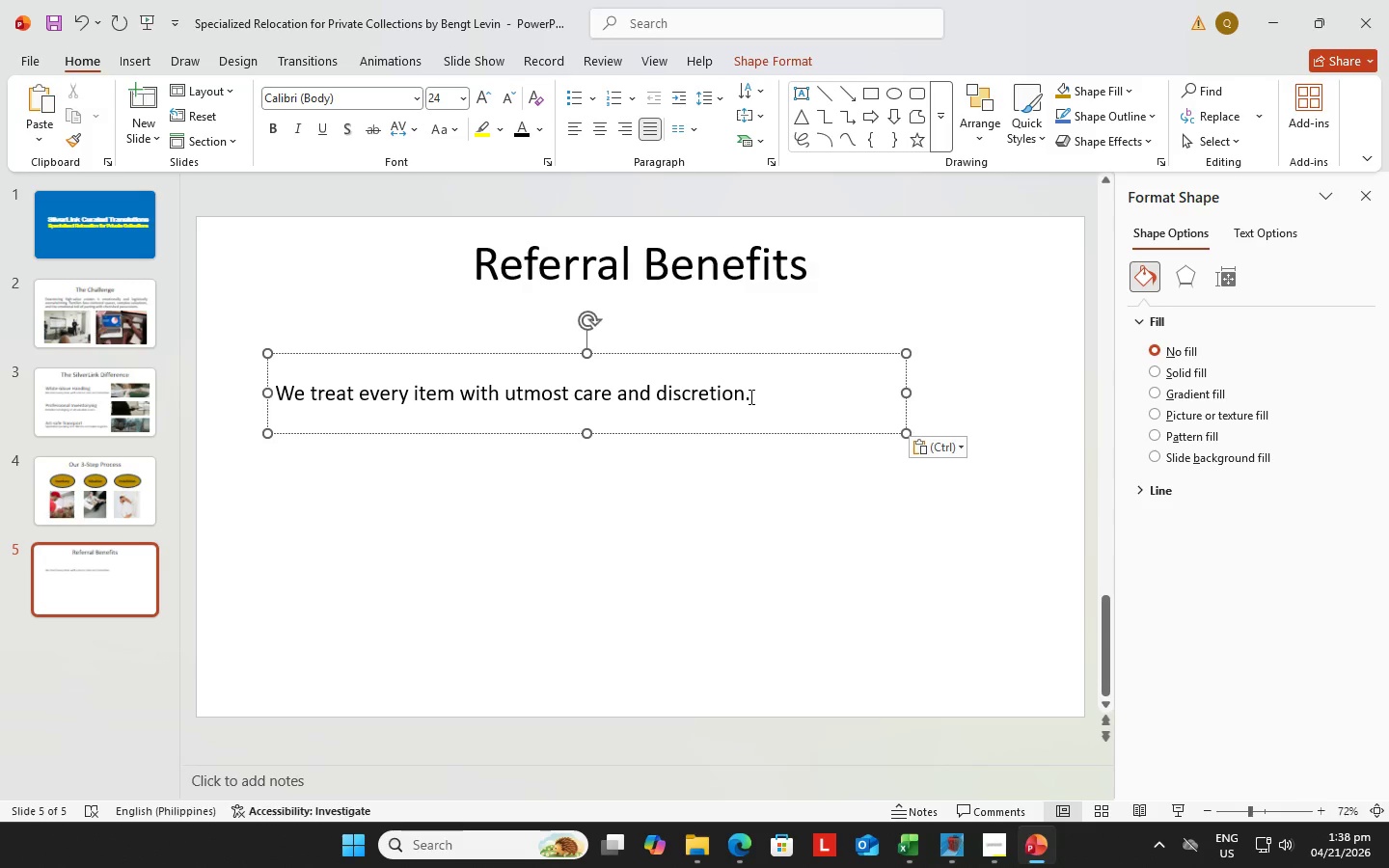 
key(ArrowLeft)
 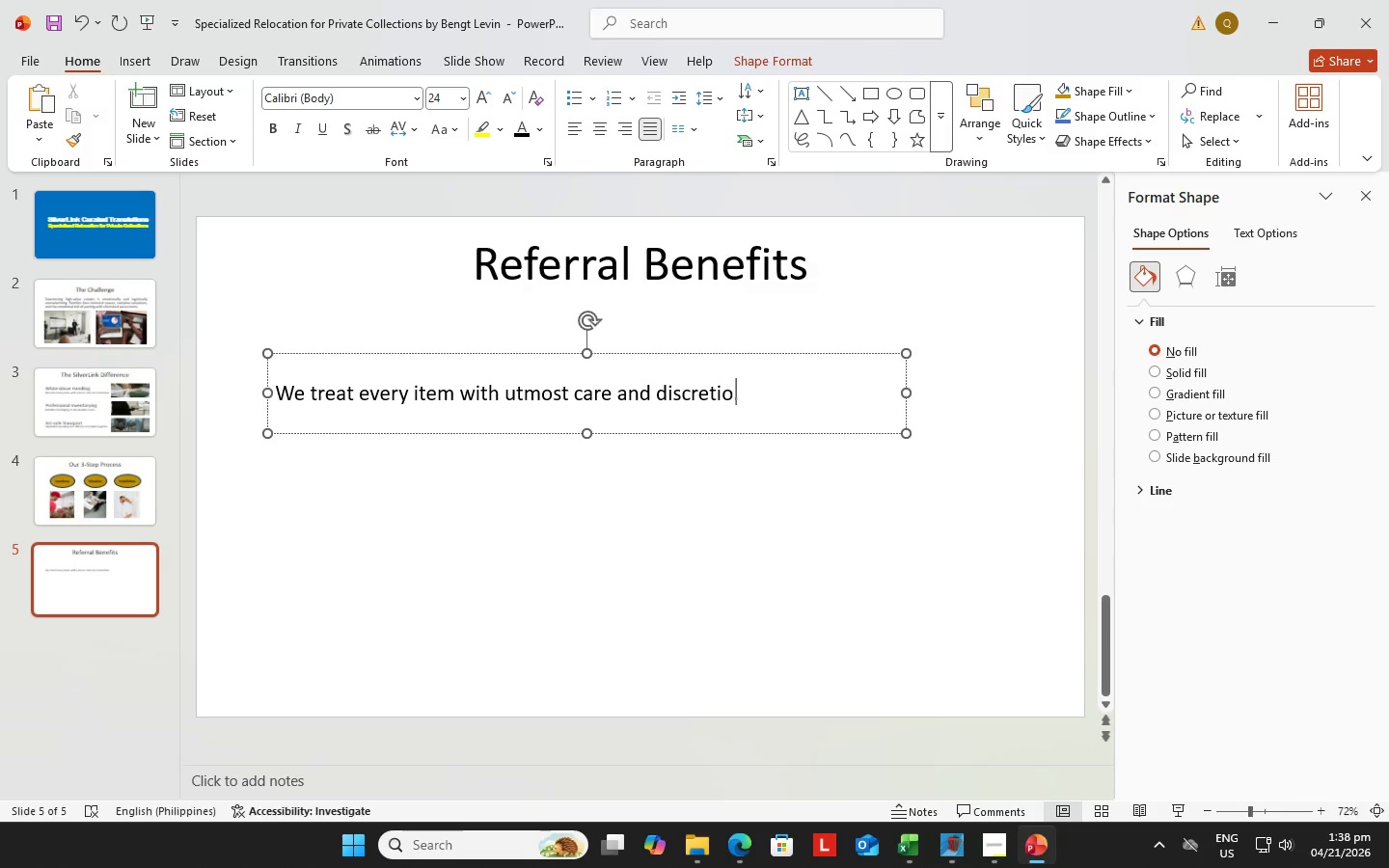 
hold_key(key=Backspace, duration=1.5)
 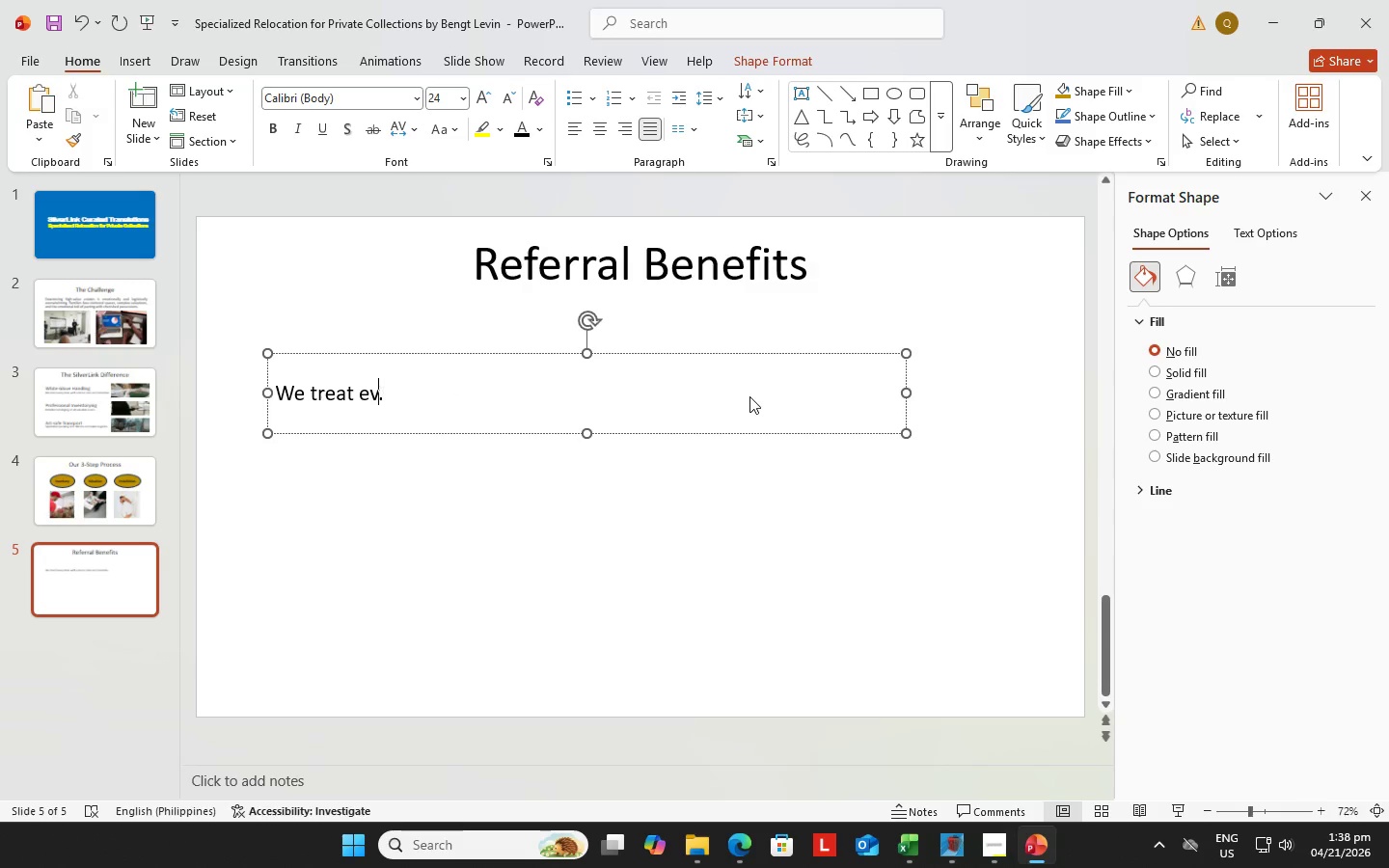 
key(Backspace)
 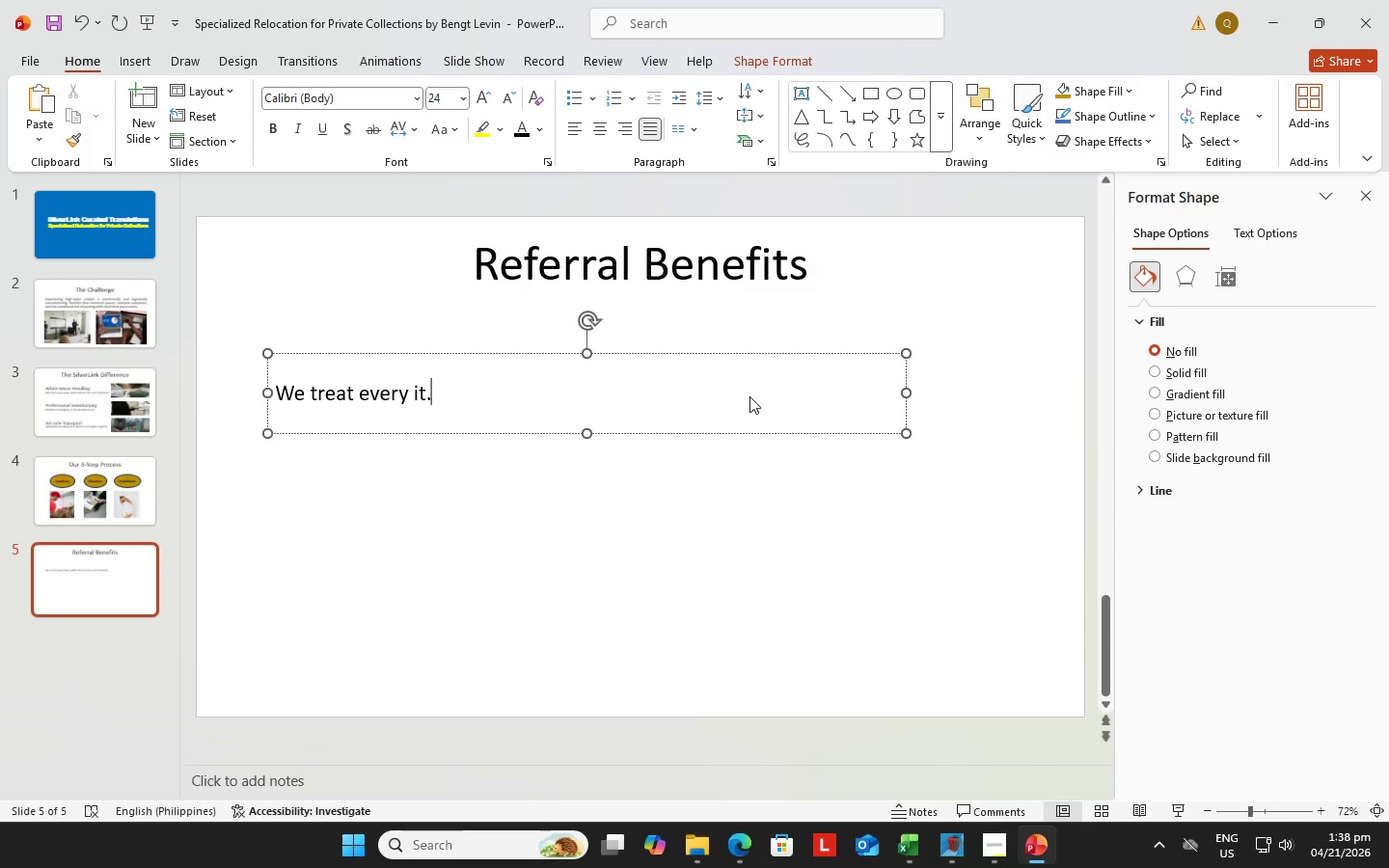 
key(Backspace)
 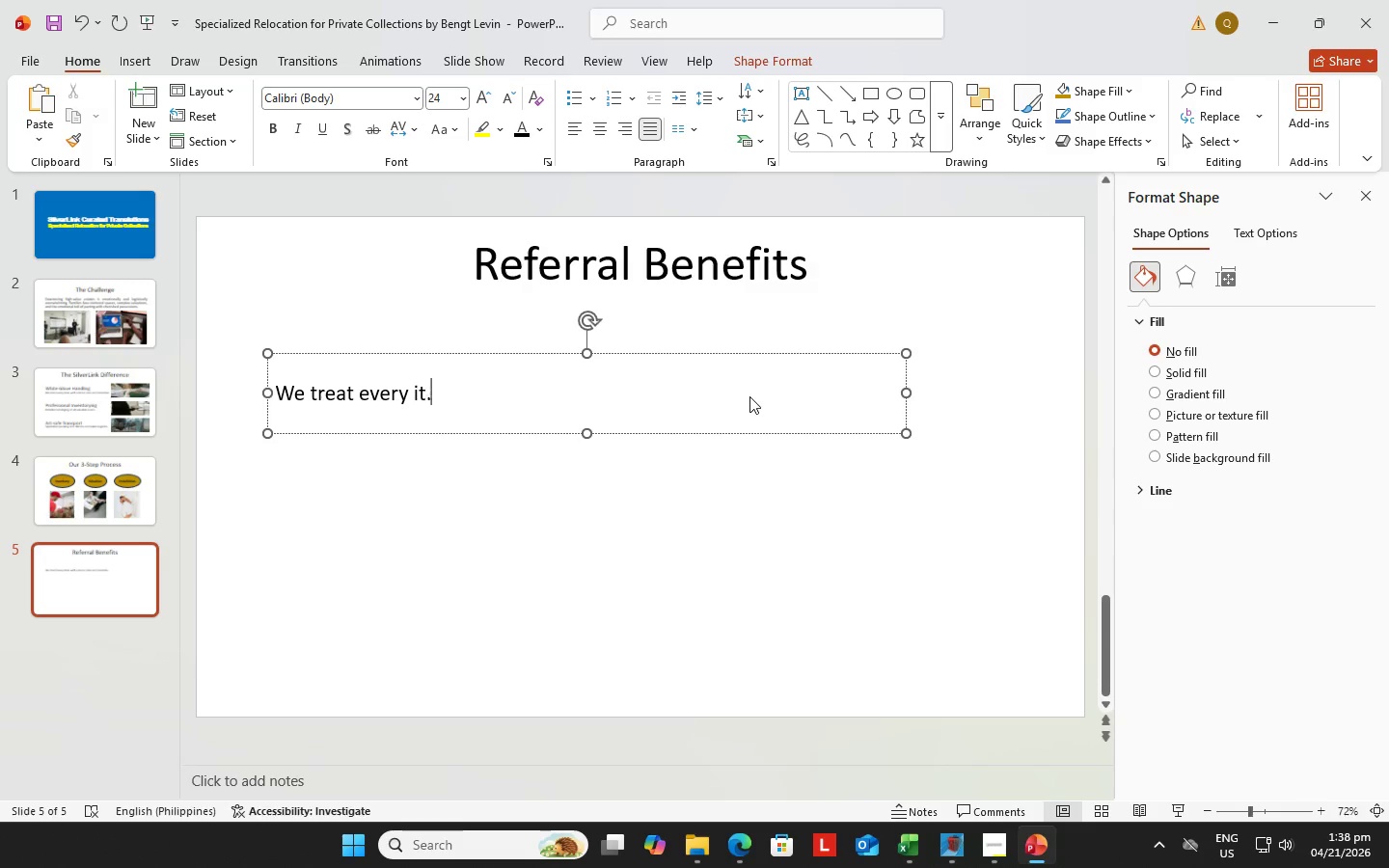 
key(Backspace)
 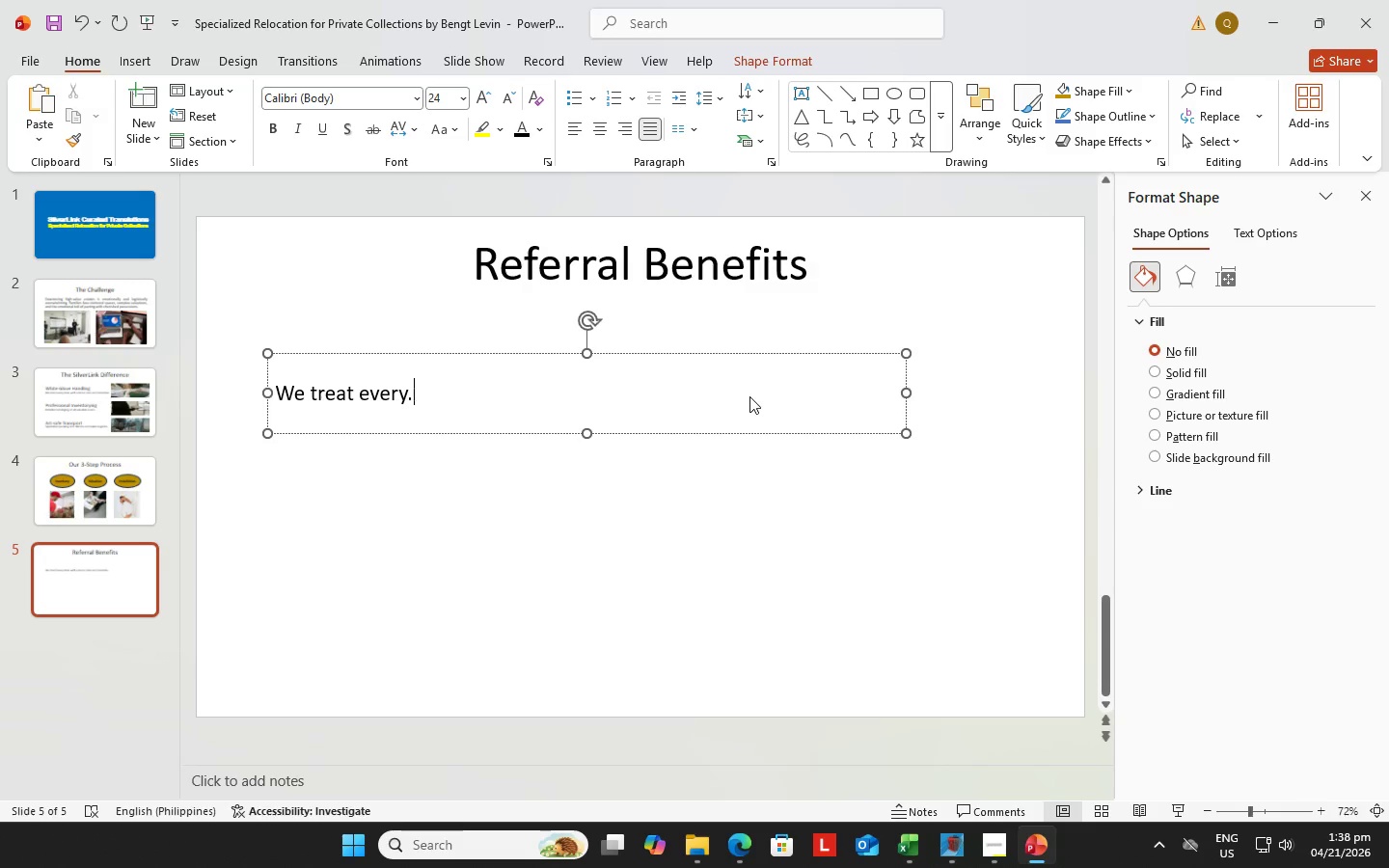 
key(Backspace)
 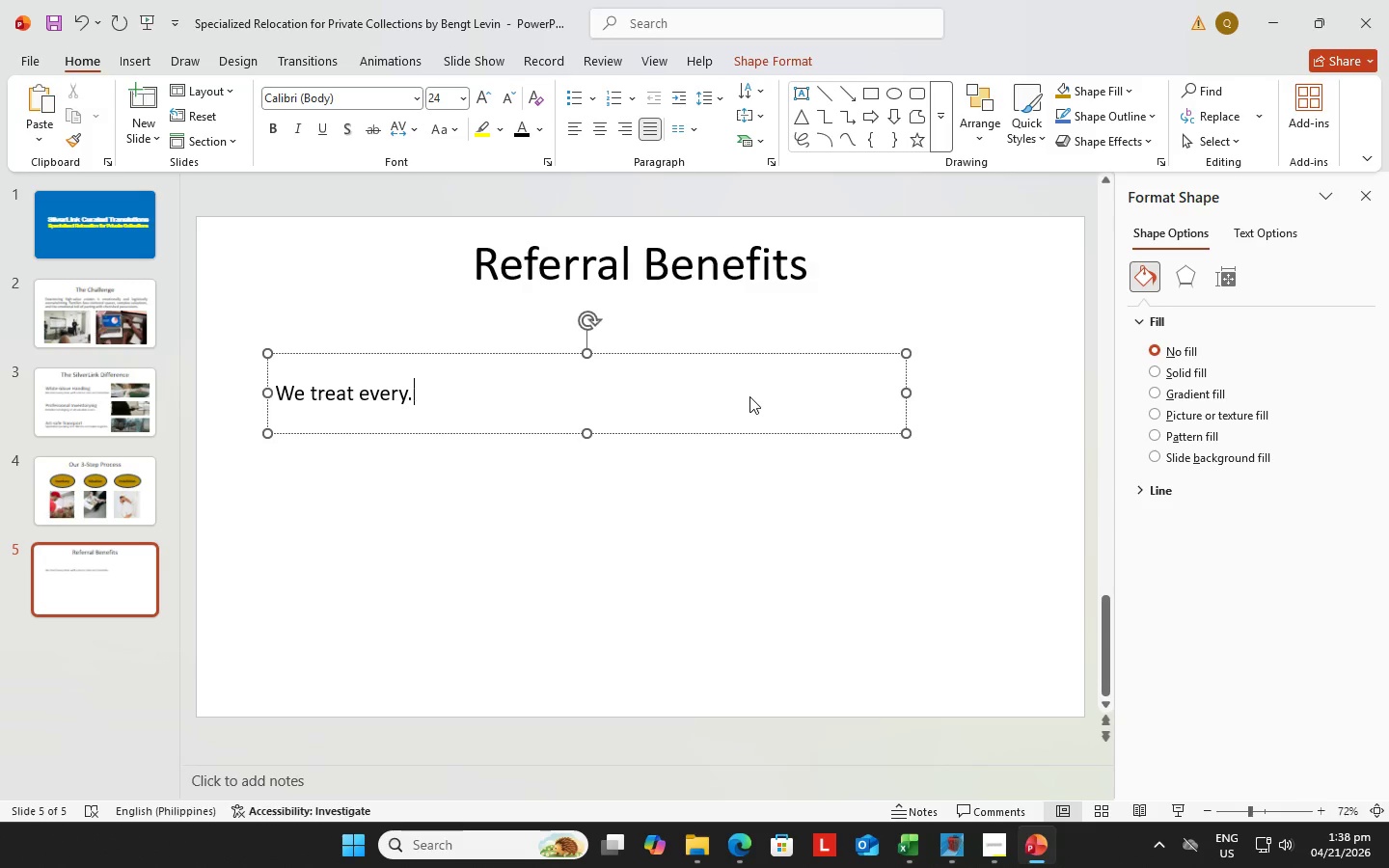 
key(Backspace)
 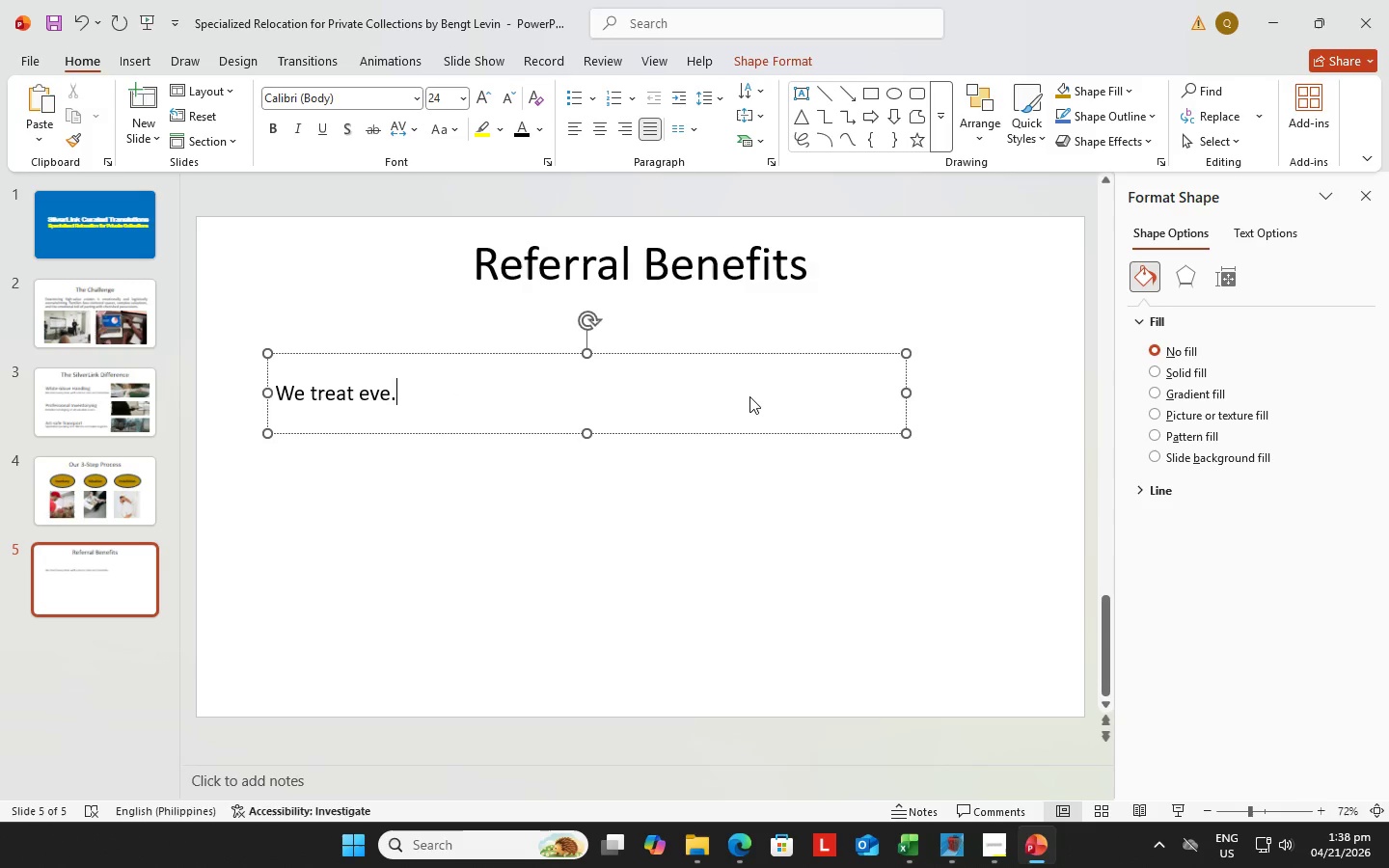 
key(Backspace)
 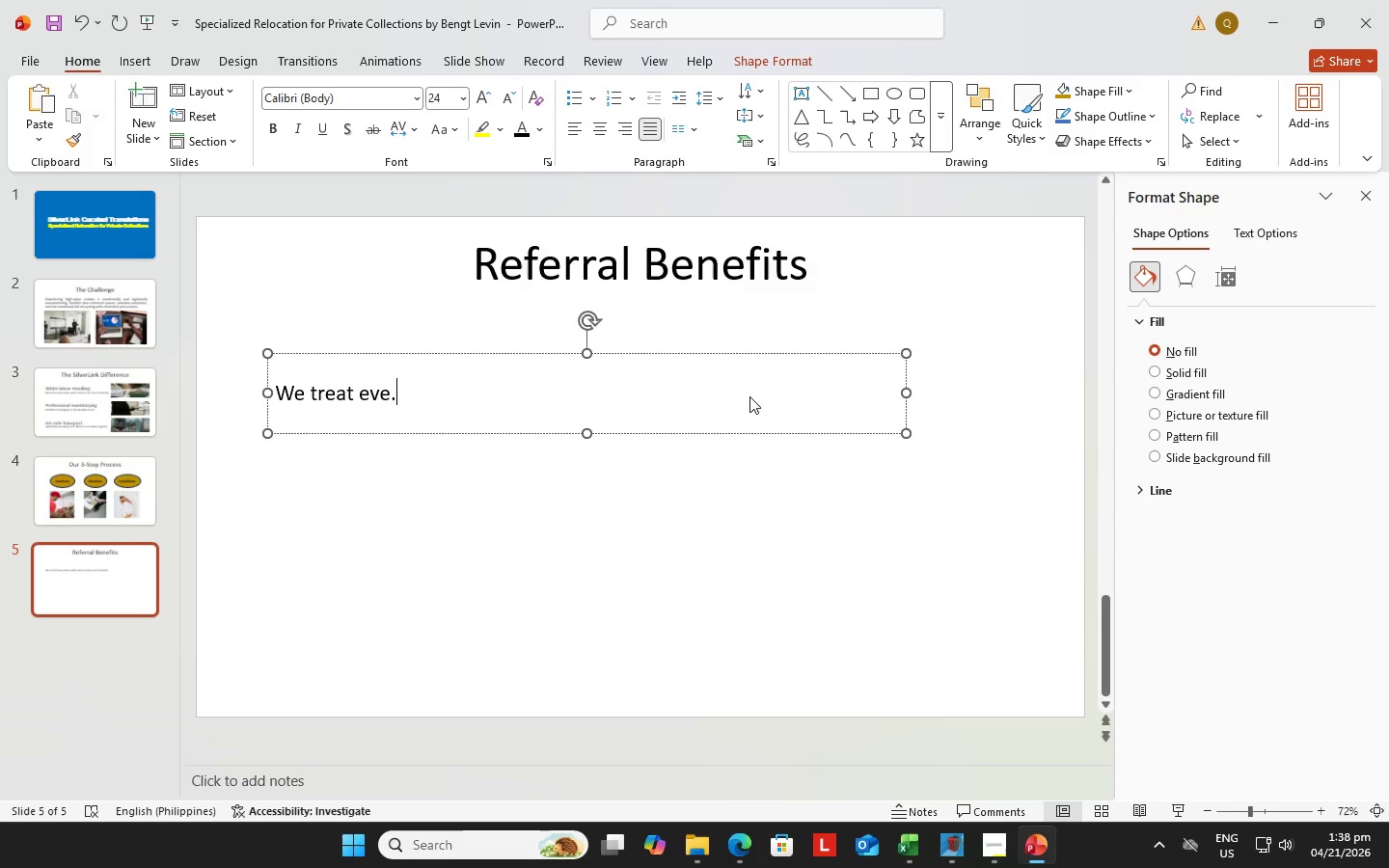 
key(Backspace)
 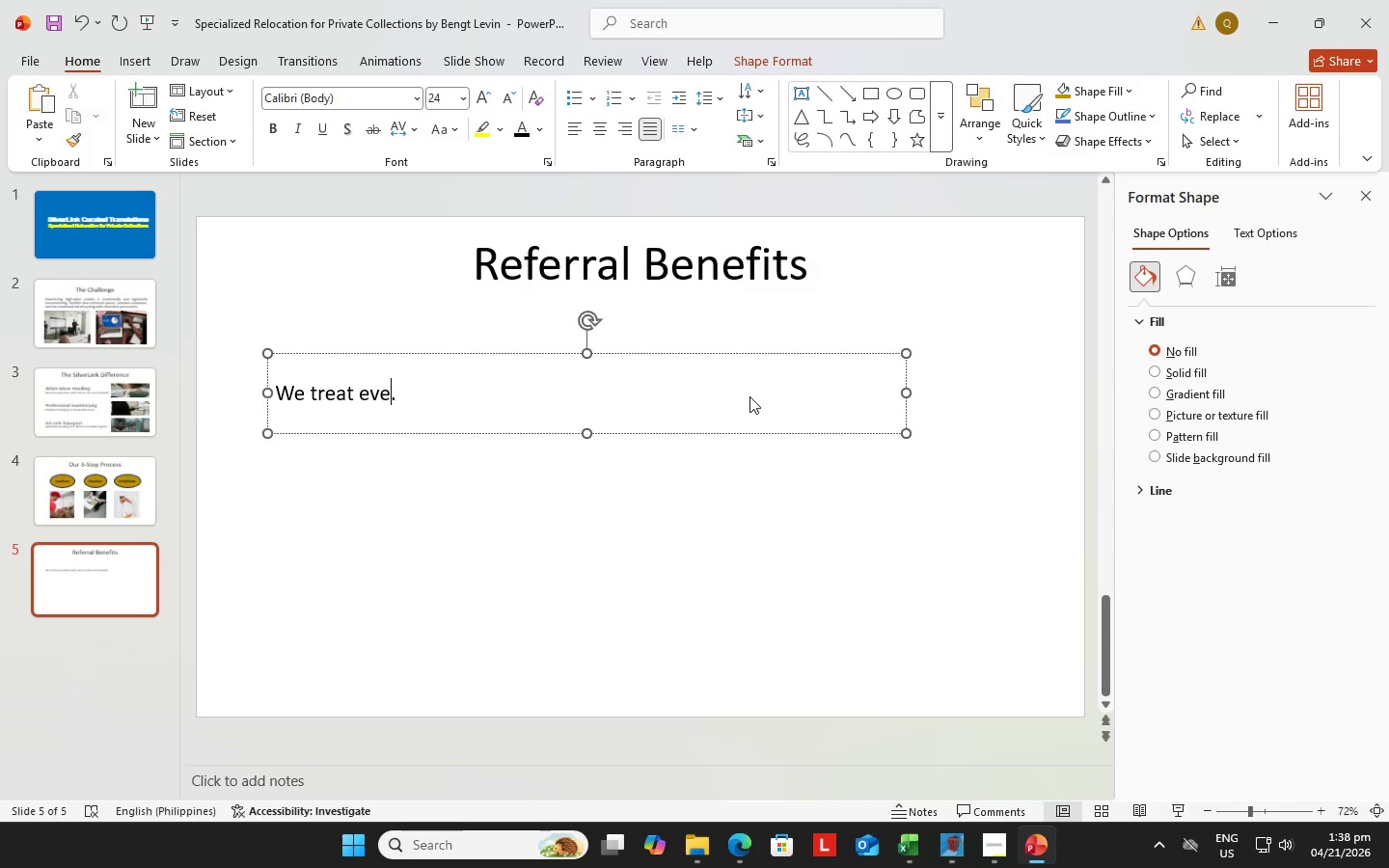 
key(Backspace)
 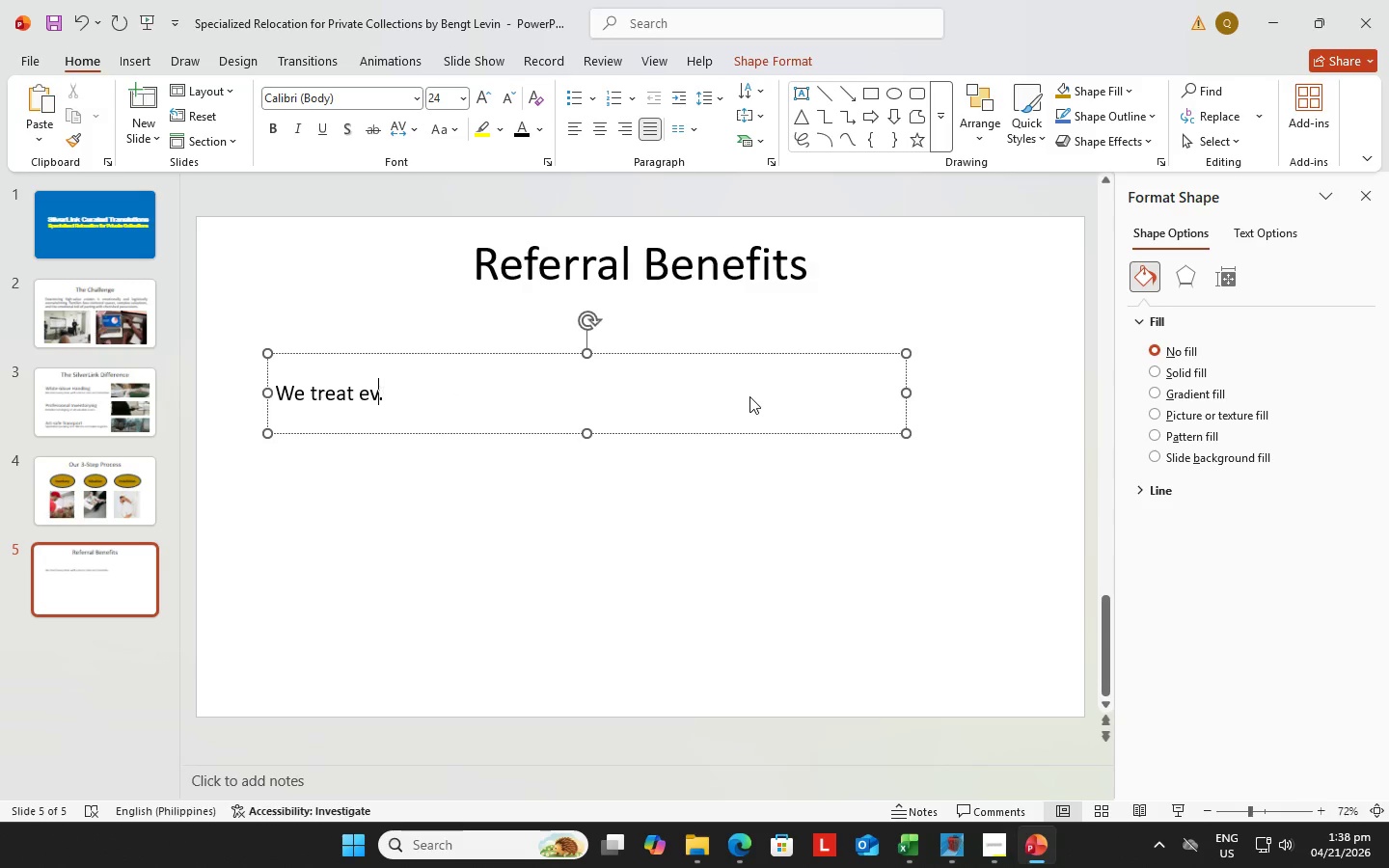 
key(Backspace)
 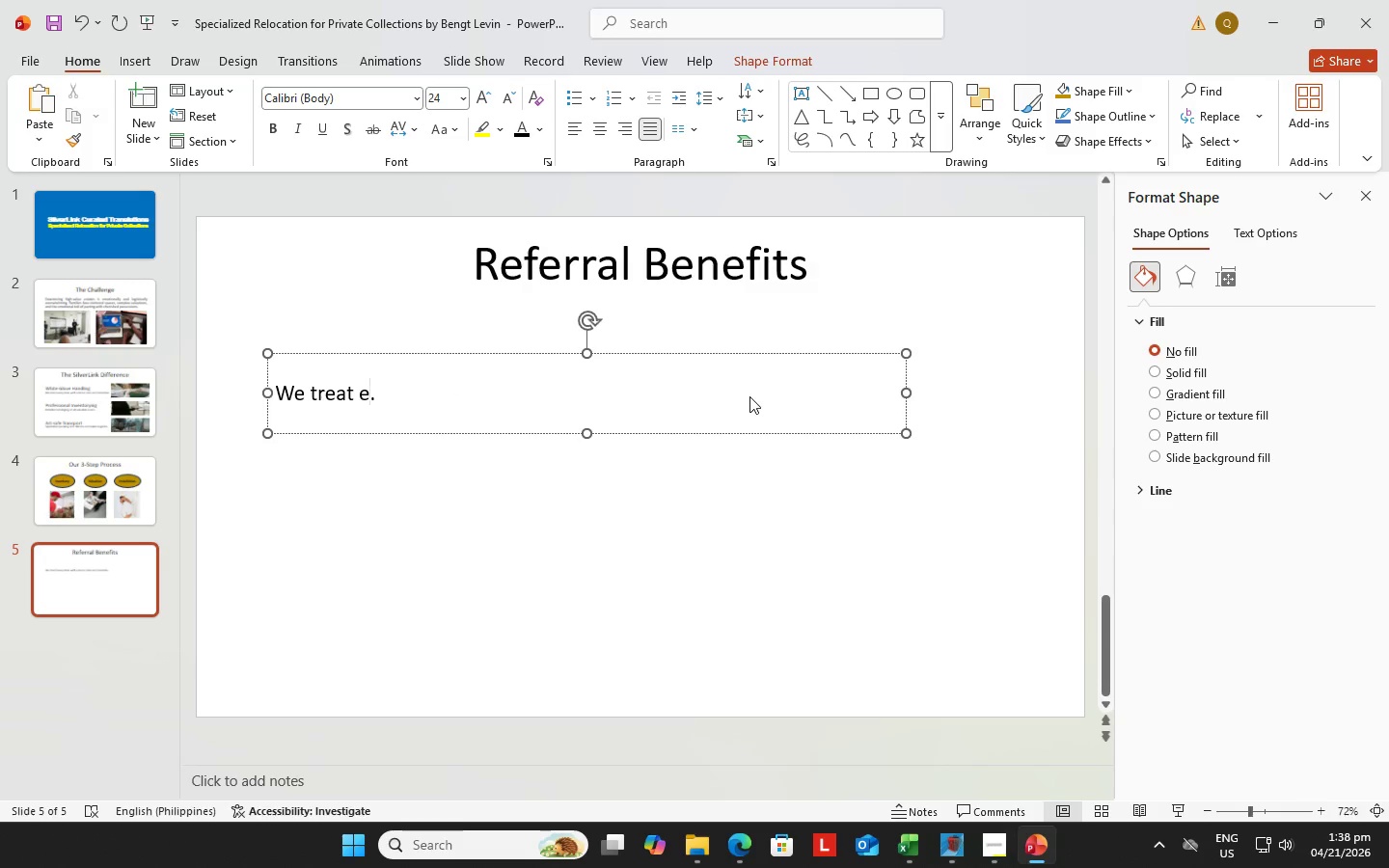 
key(Backspace)
 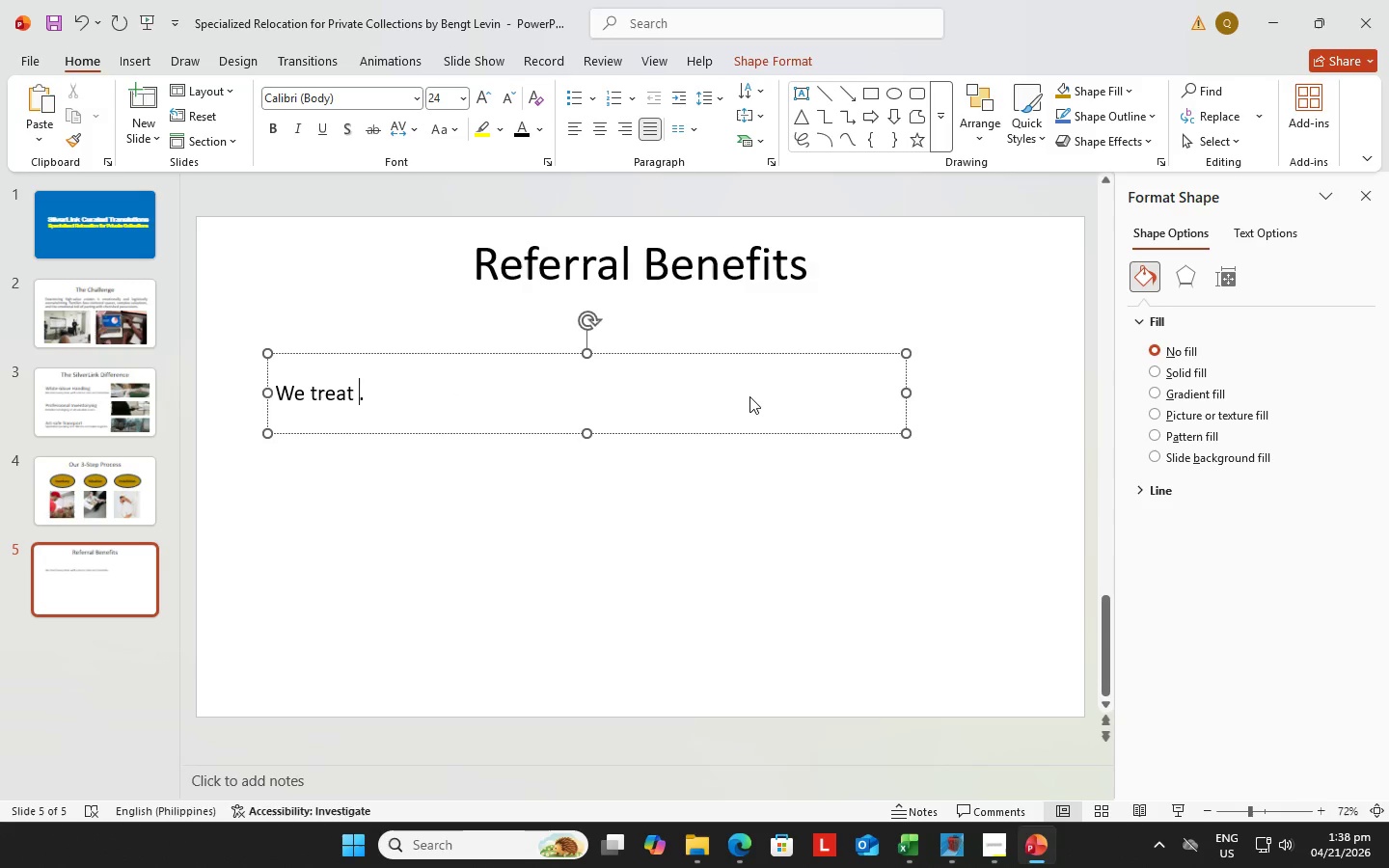 
key(Backspace)
 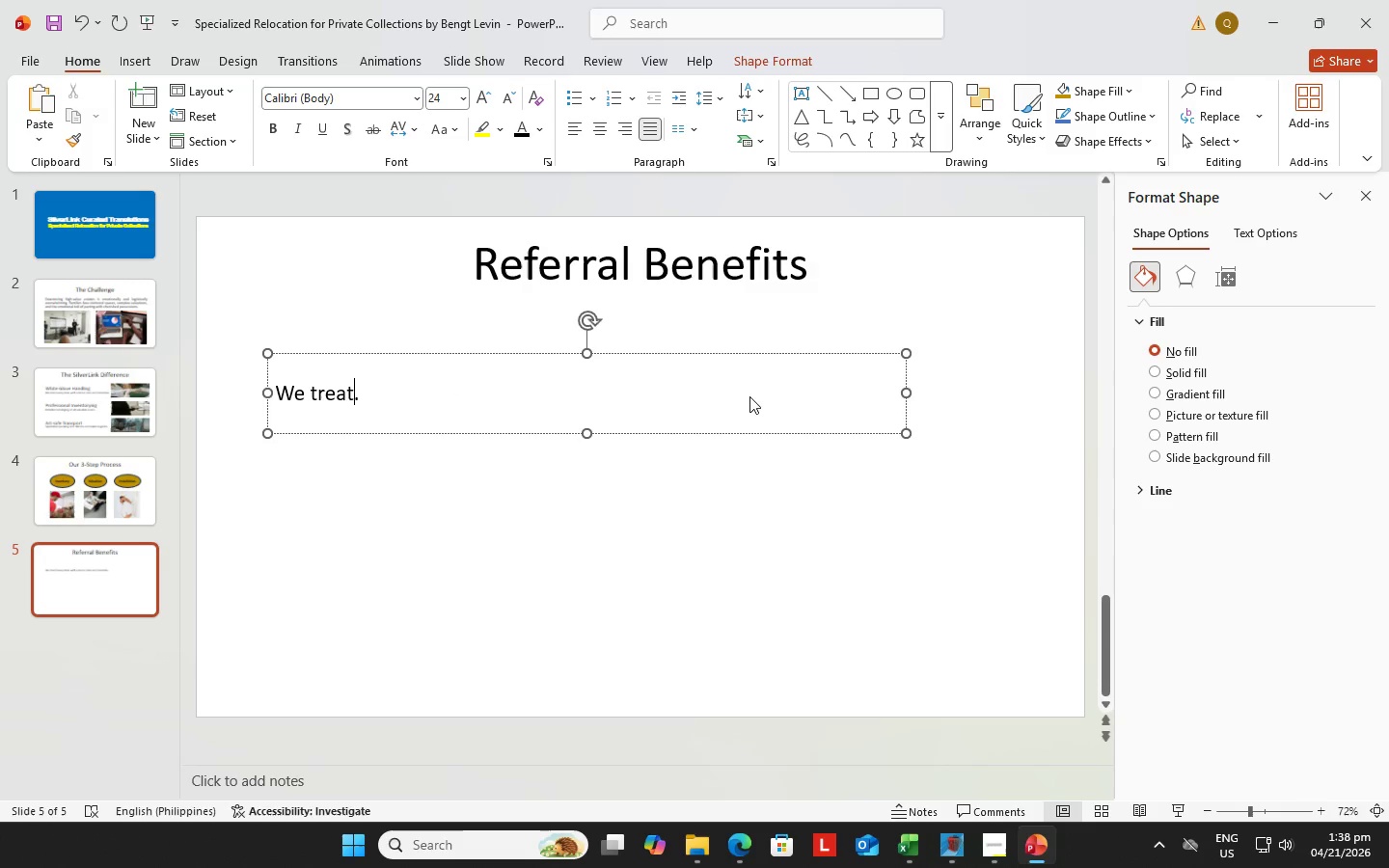 
key(Backspace)
 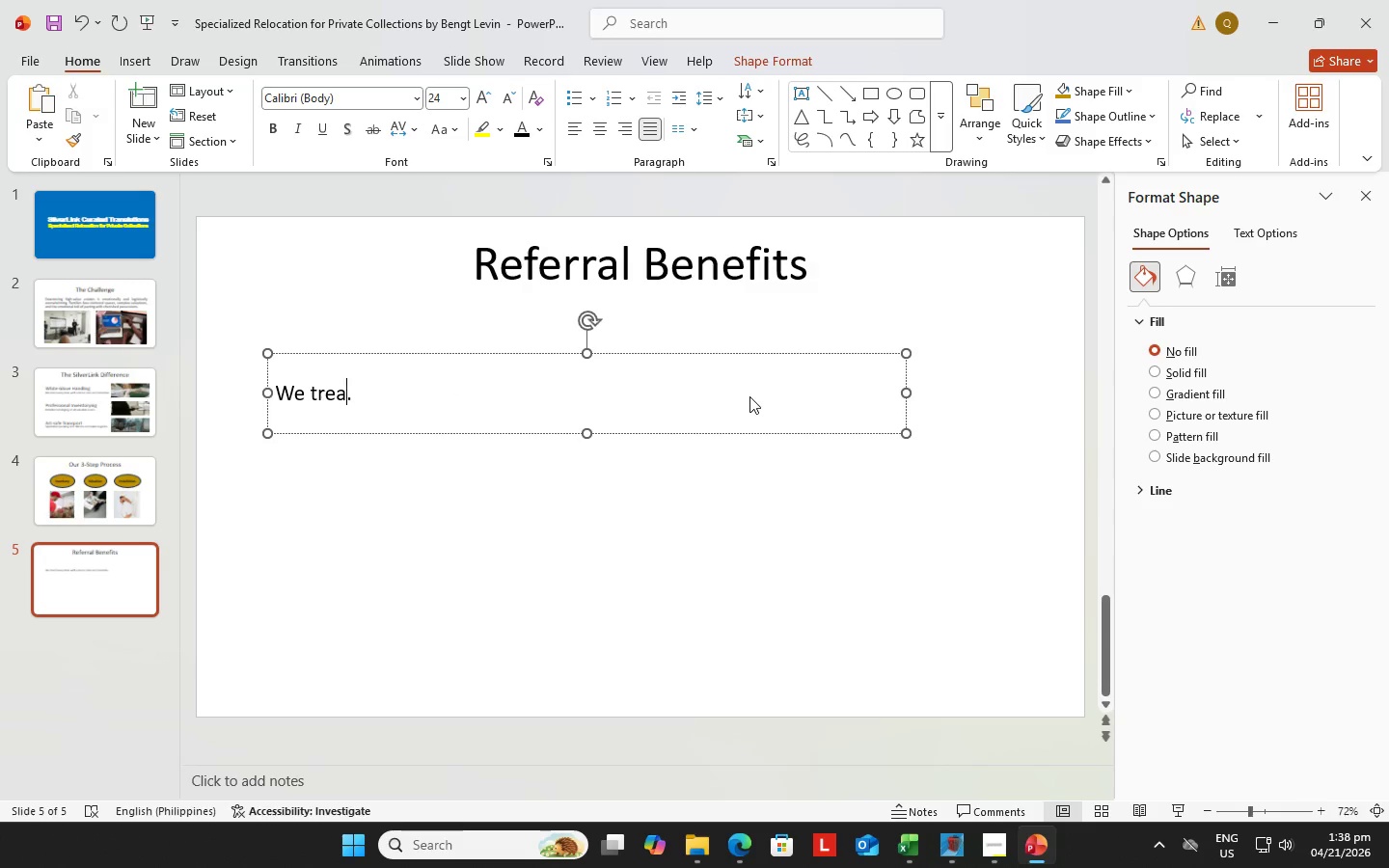 
key(Backspace)
 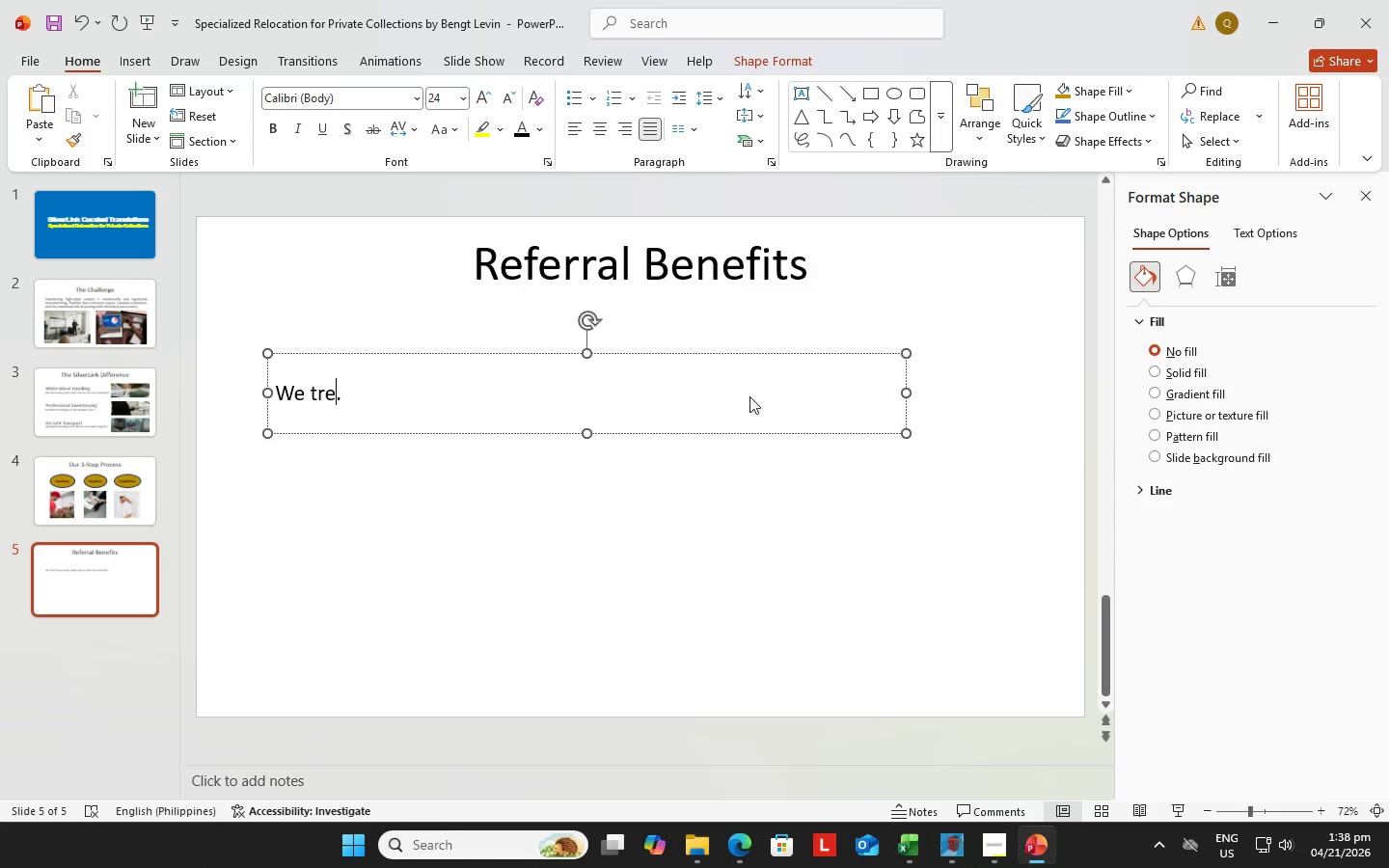 
key(Backspace)
 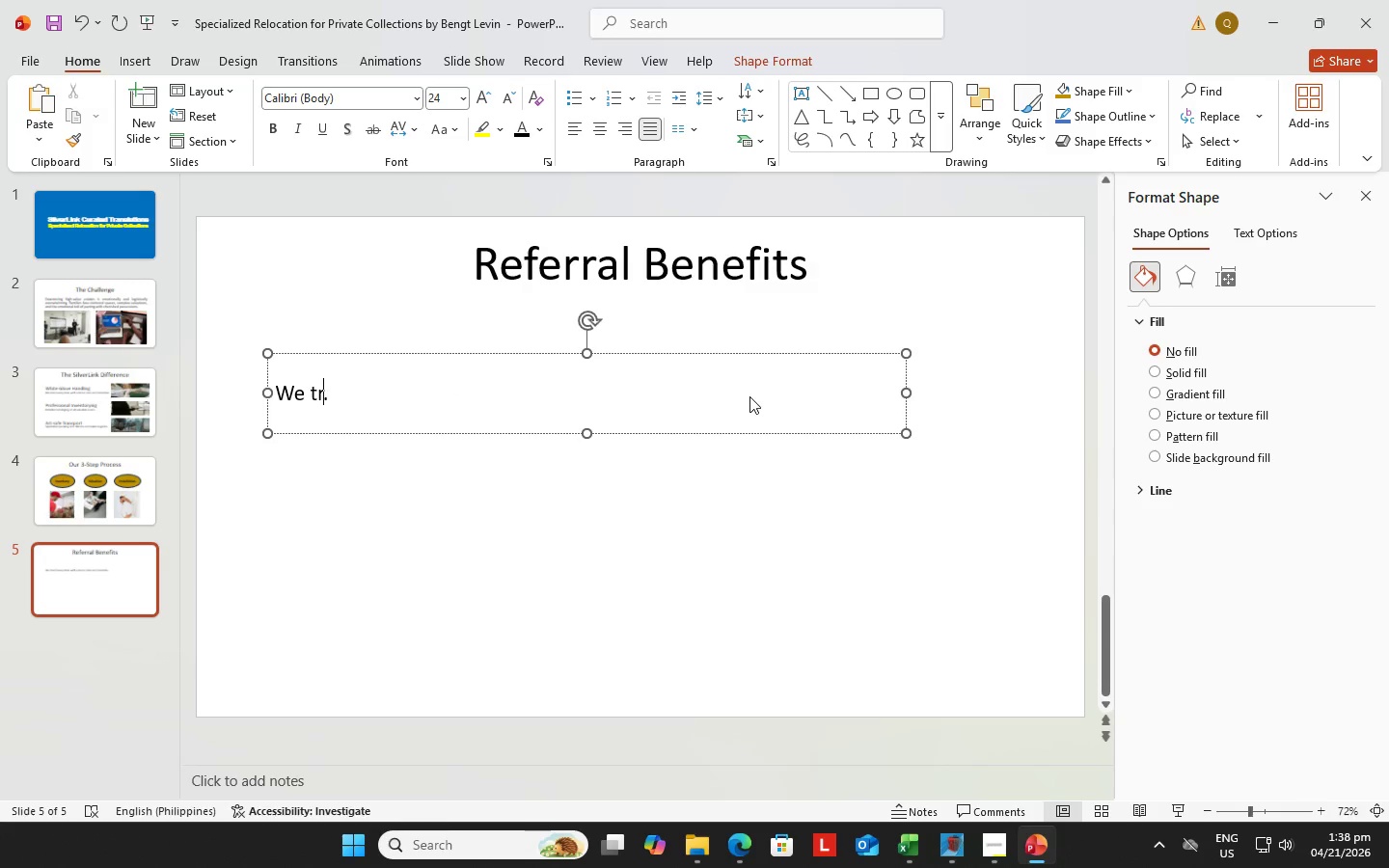 
key(Backspace)
 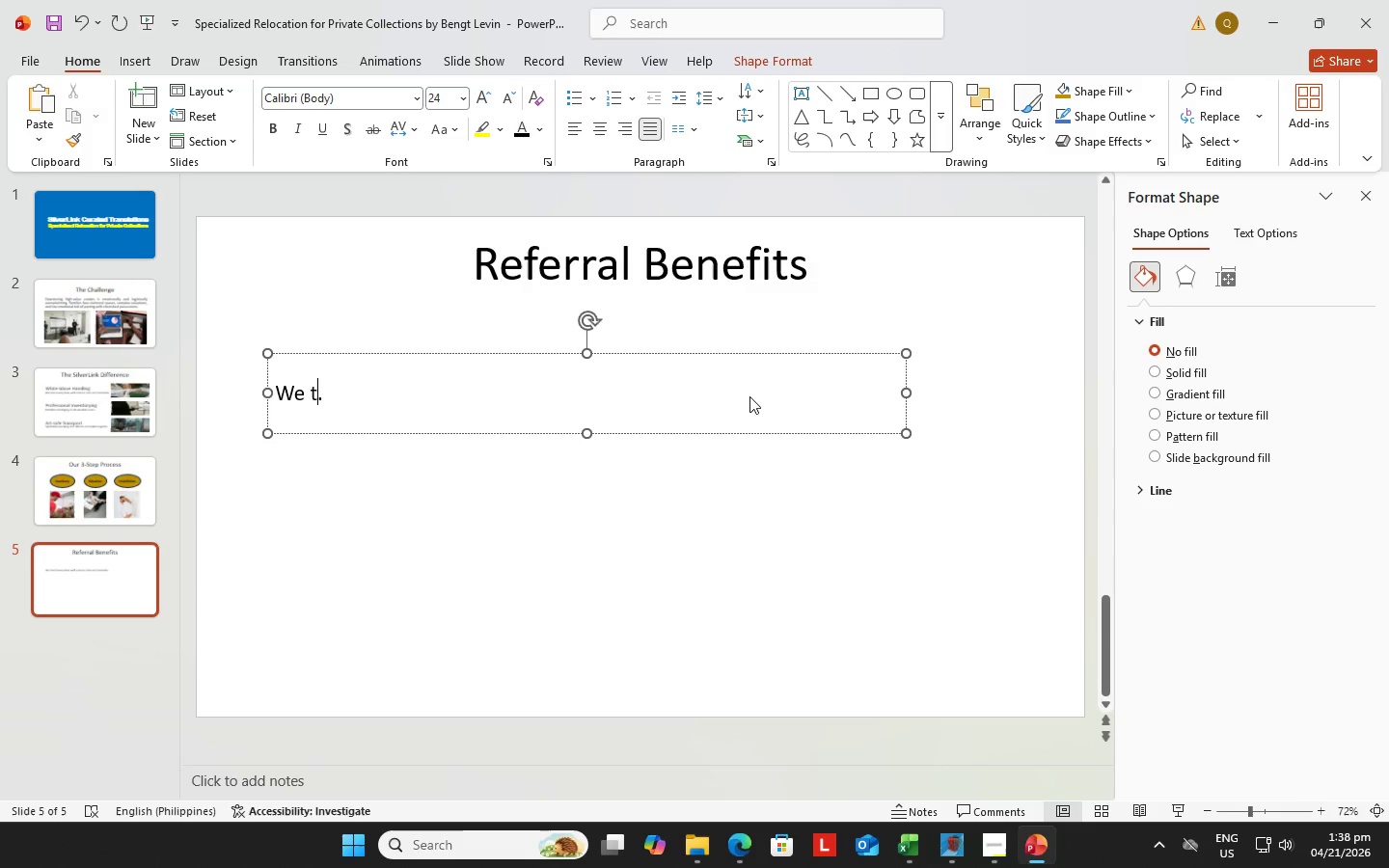 
key(Backspace)
 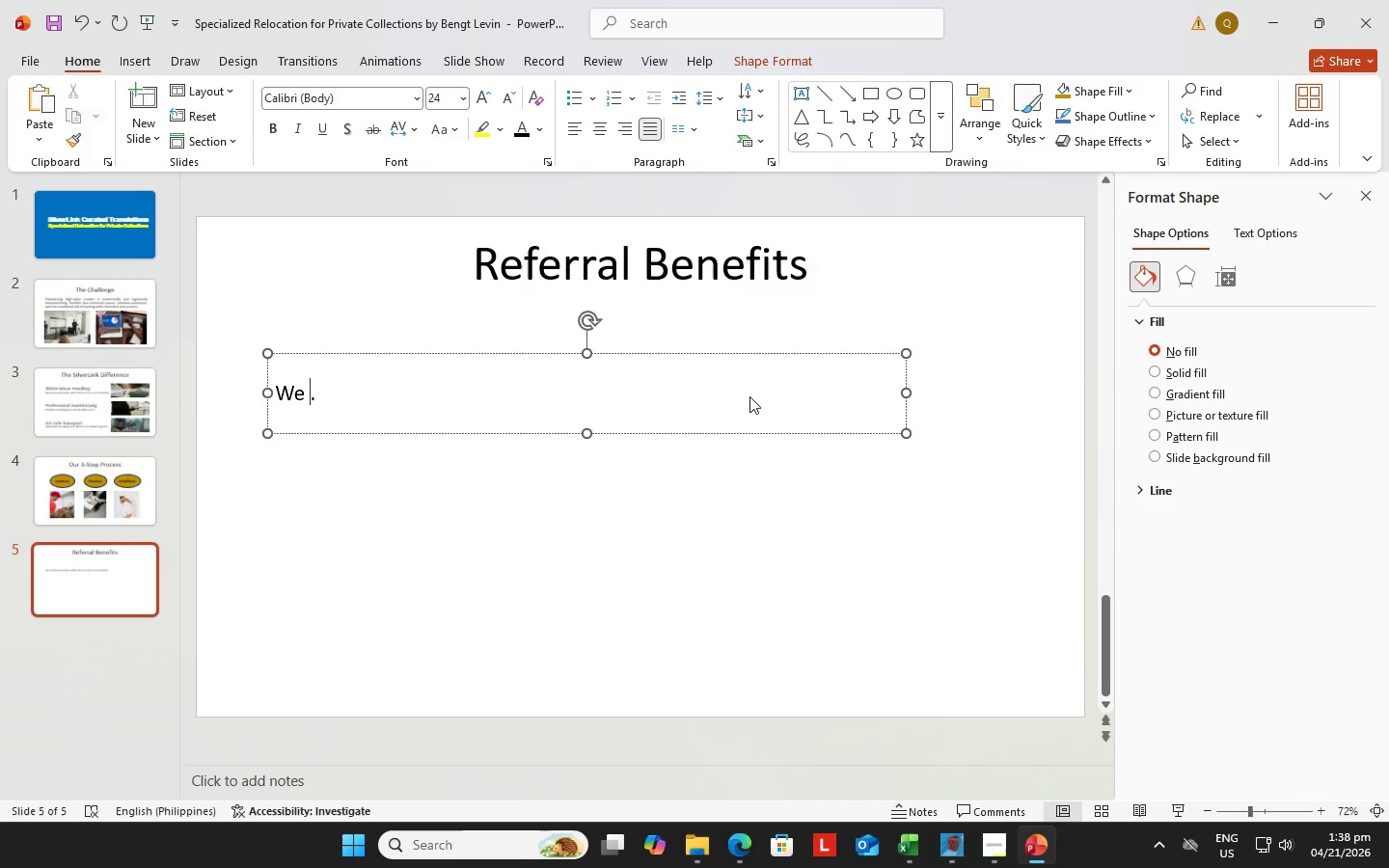 
key(Backspace)
 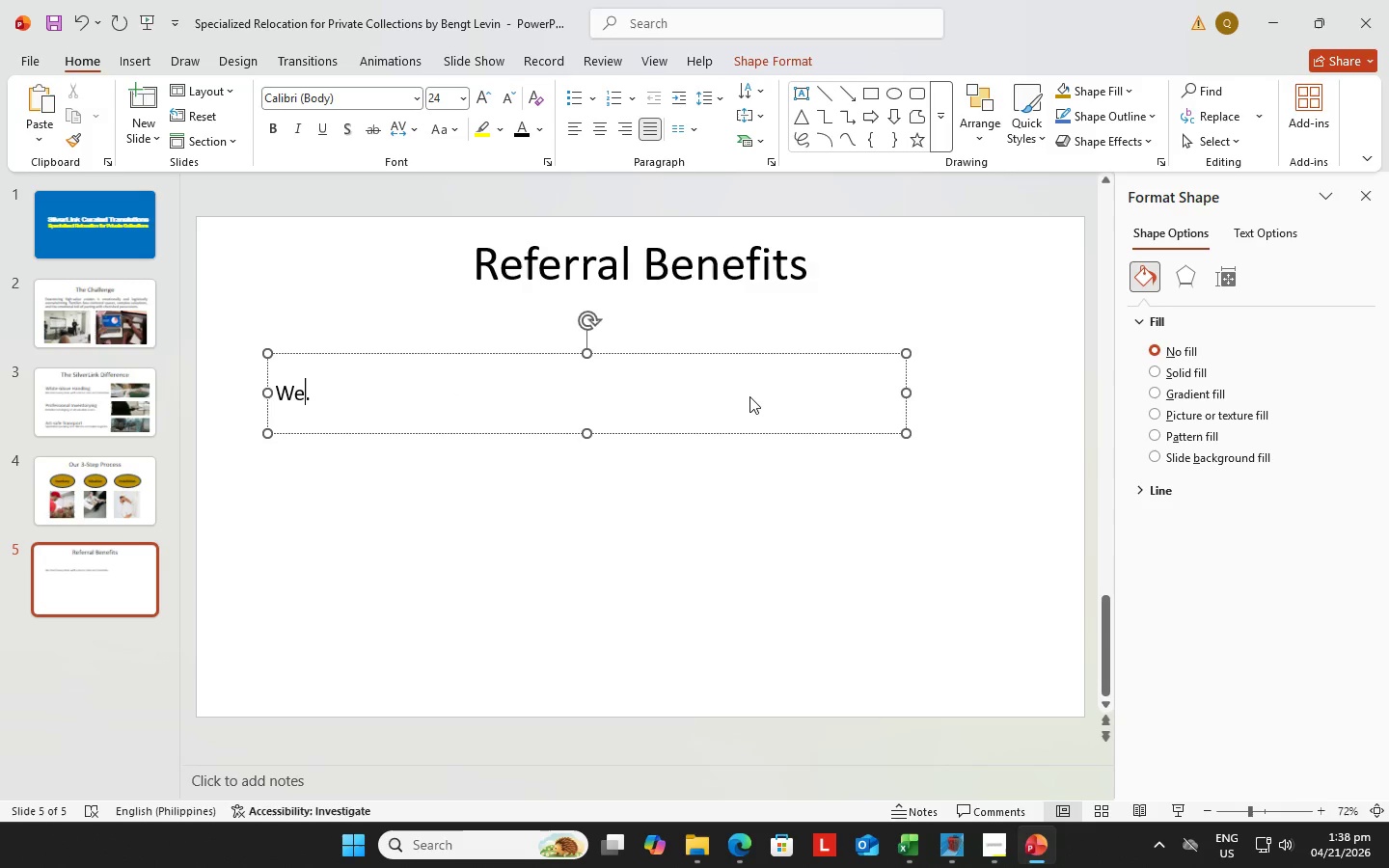 
key(Backspace)
 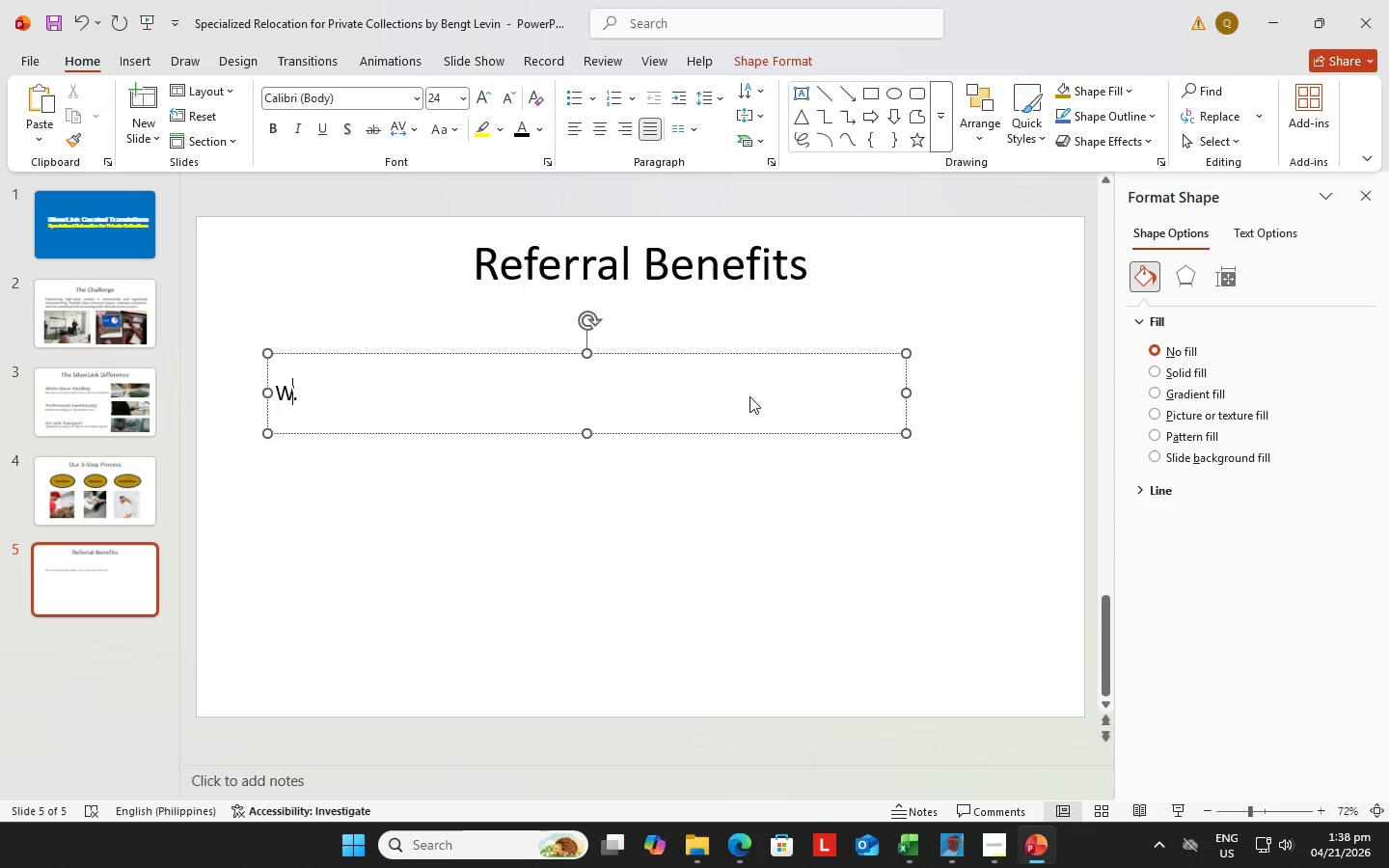 
key(Backspace)
 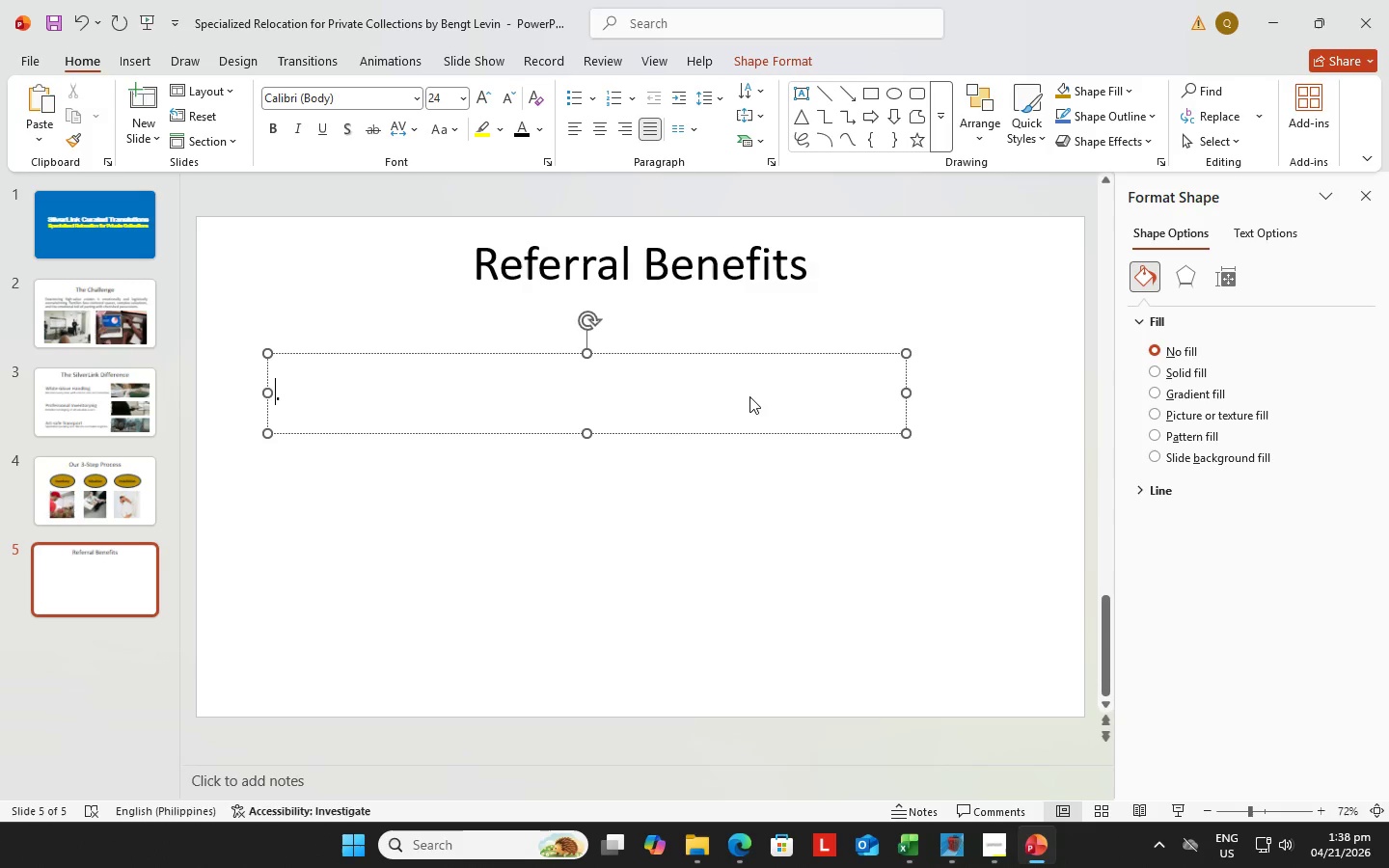 
type(SilverLink ensuresd)
key(Backspace)
type( a seamless transition for your incoim)
key(Backspace)
key(Backspace)
type(ming residents, reducingdelays and stree)
key(Backspace)
type(ss. our services accelerate move-in timelines, enhancing occupancy)
 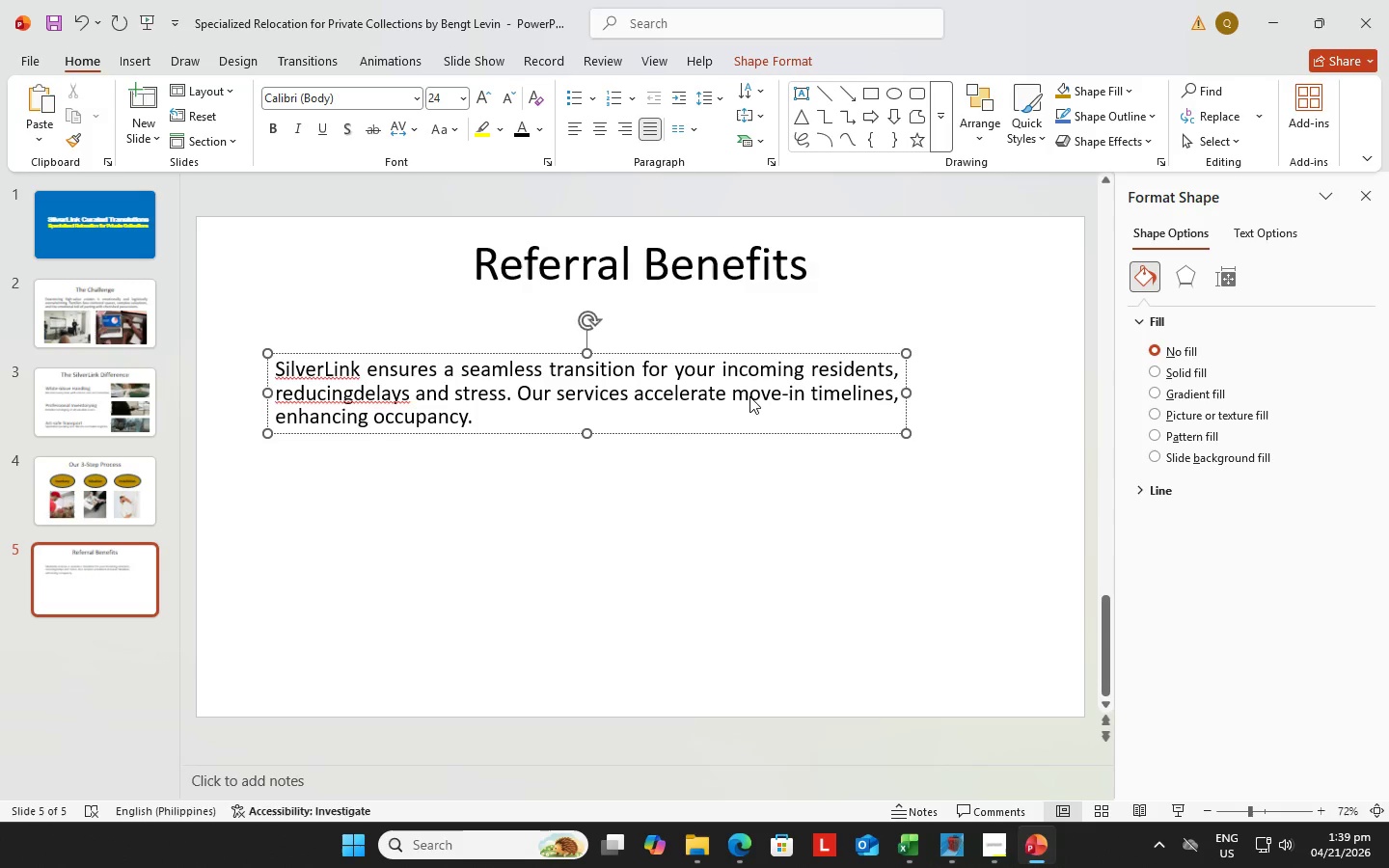 
type( rates and resident)
 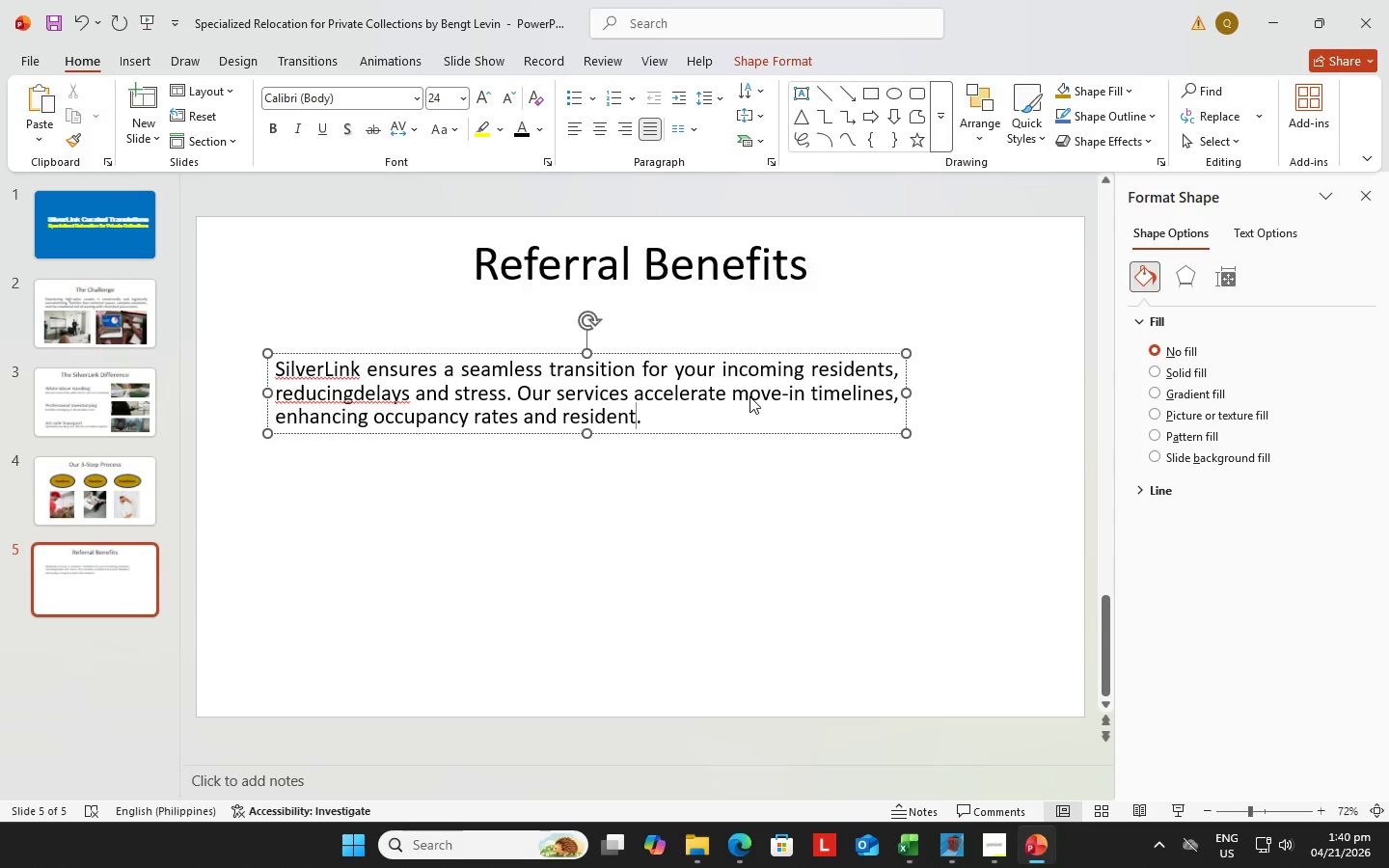 
type( satid)
key(Backspace)
type(sfaction)
 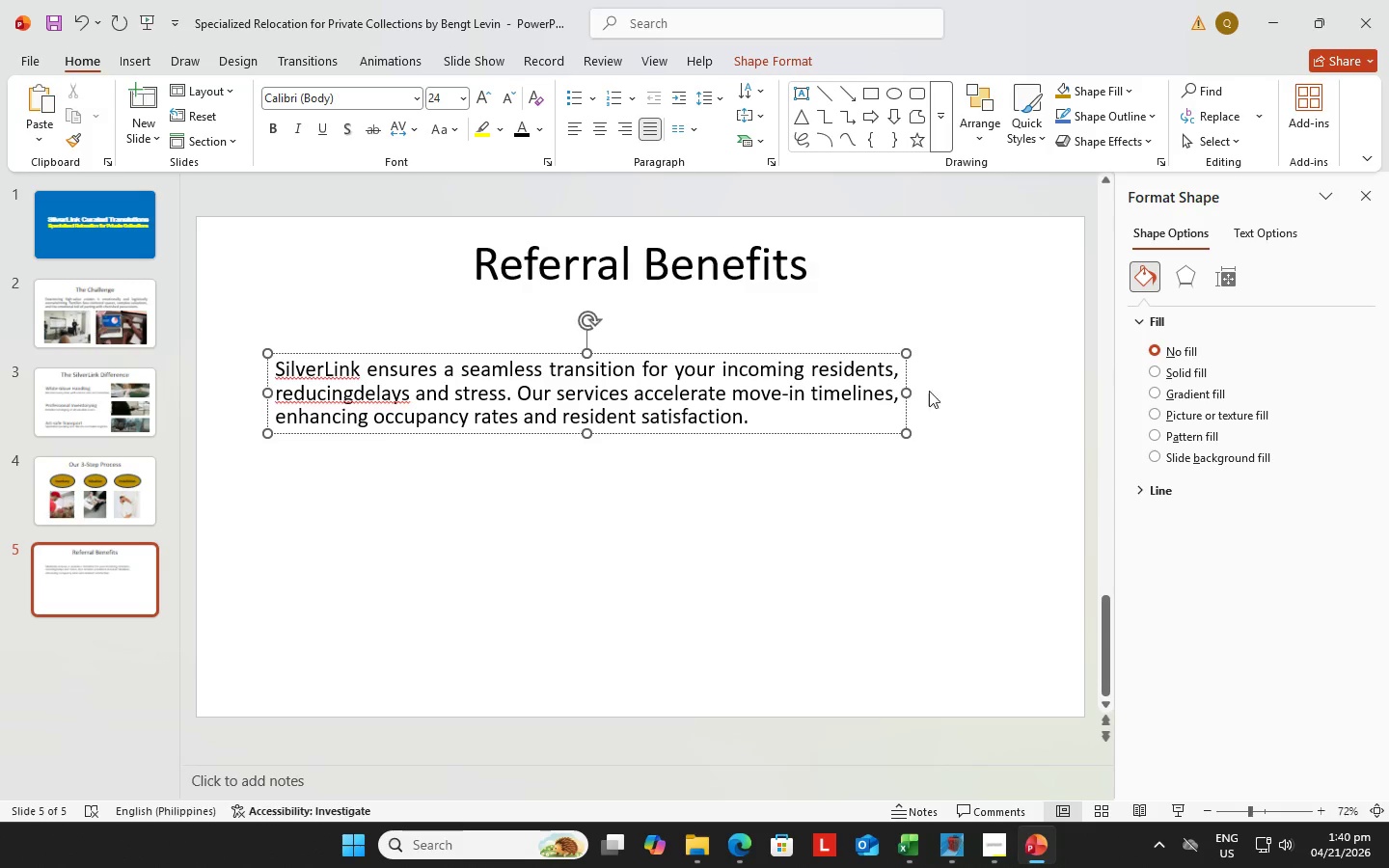 
left_click_drag(start_coordinate=[907, 393], to_coordinate=[1024, 403])
 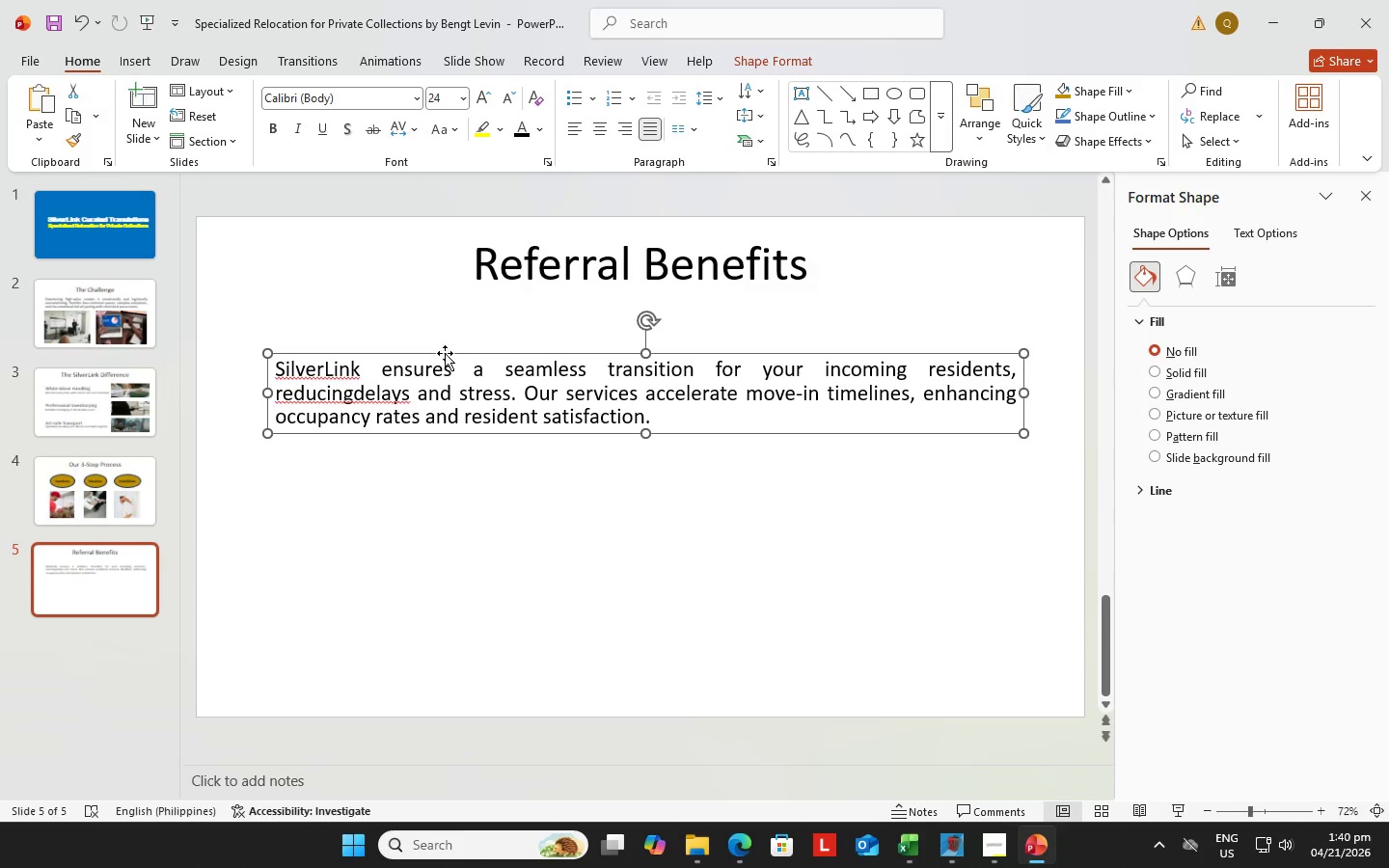 
left_click_drag(start_coordinate=[445, 352], to_coordinate=[449, 428])
 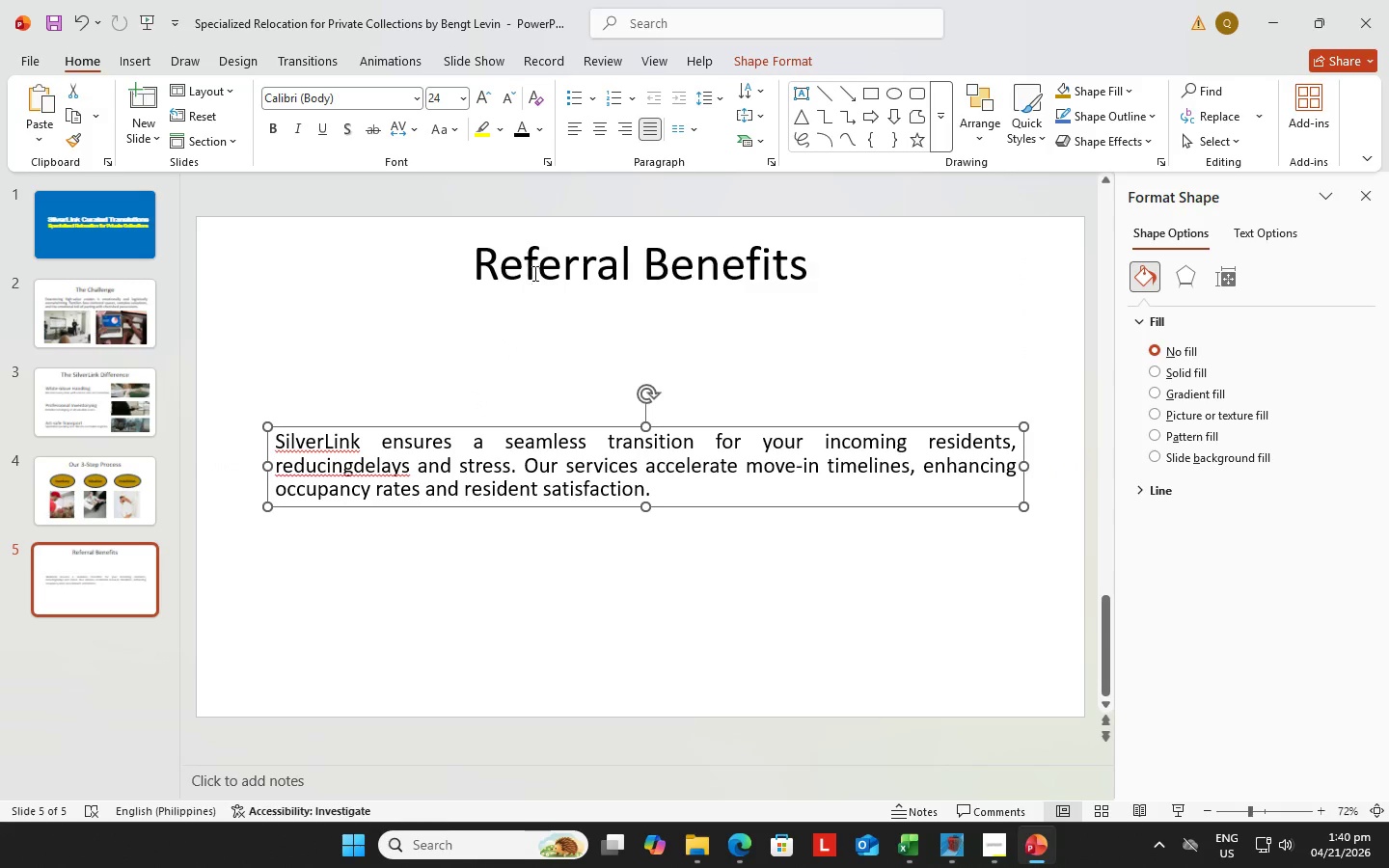 
left_click([534, 273])
 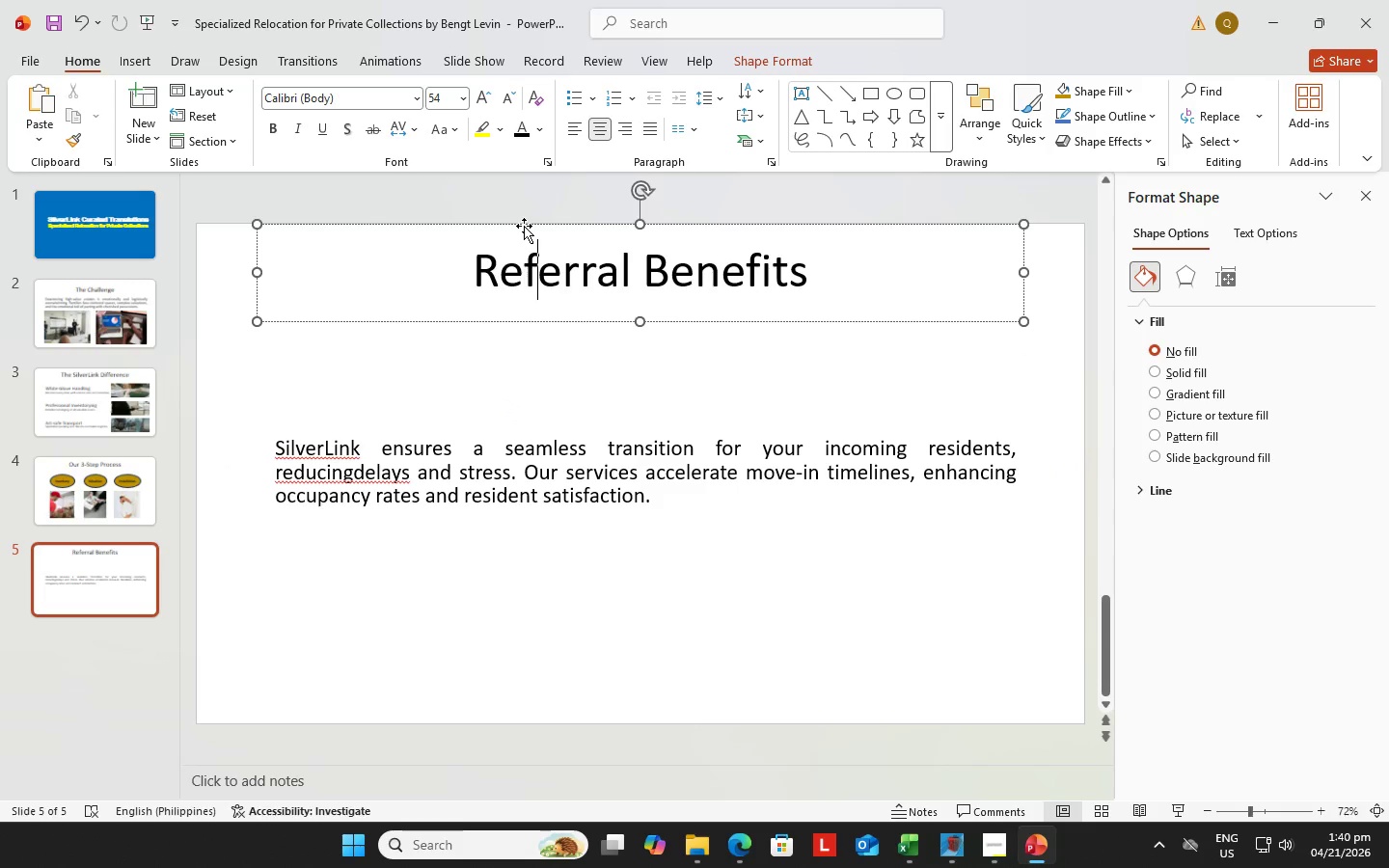 
left_click_drag(start_coordinate=[524, 226], to_coordinate=[525, 252])
 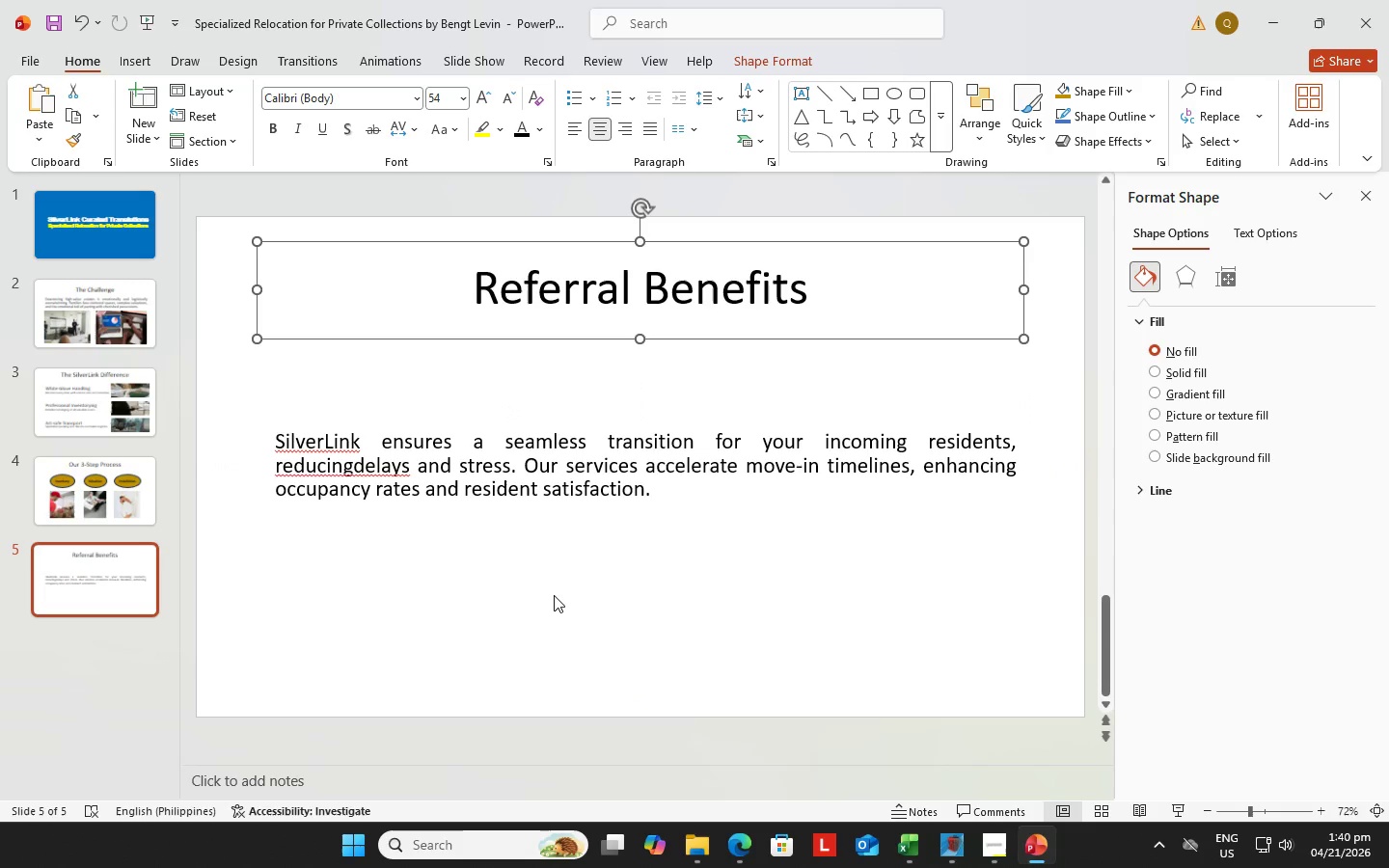 
wait(6.06)
 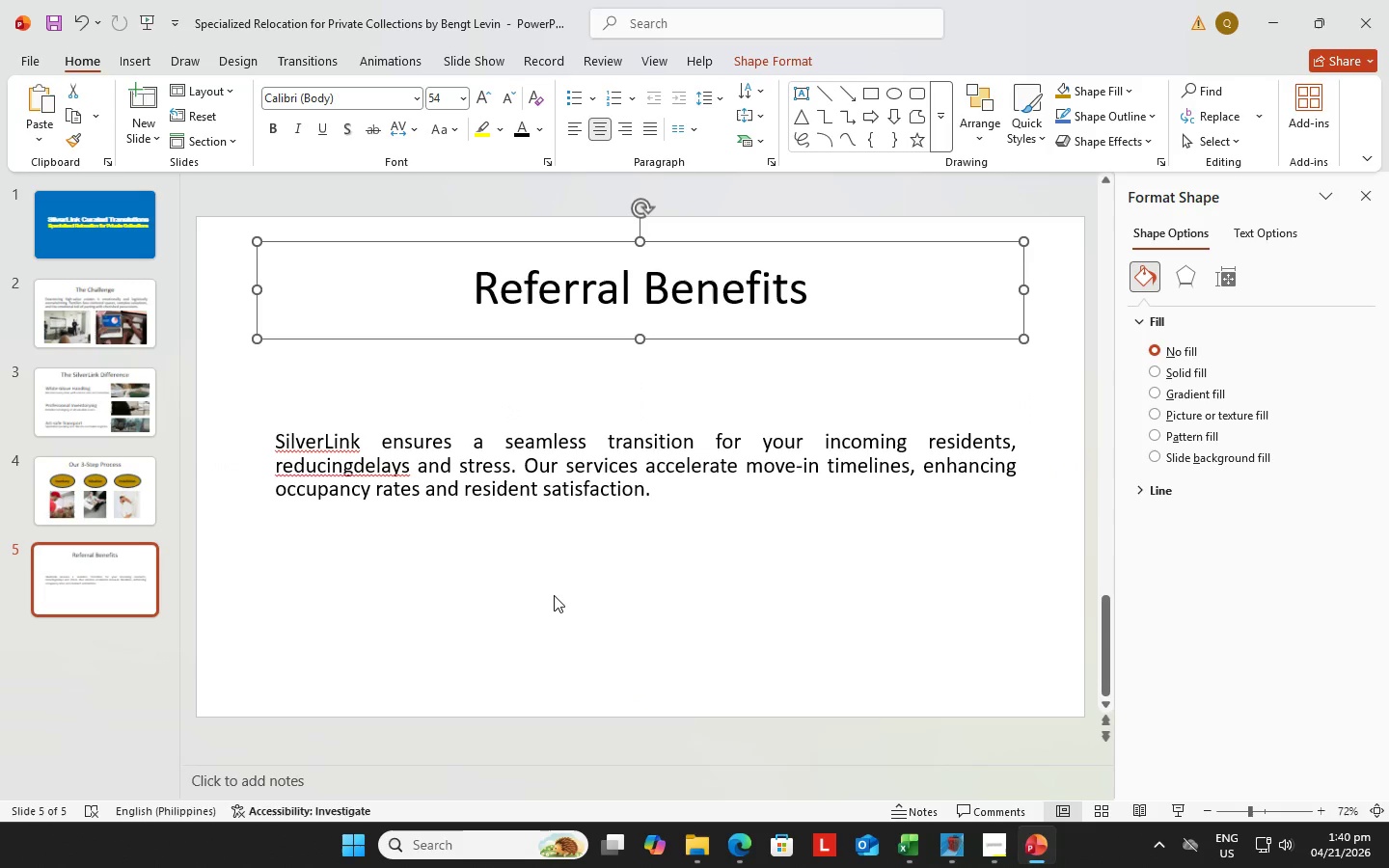 
left_click([90, 593])
 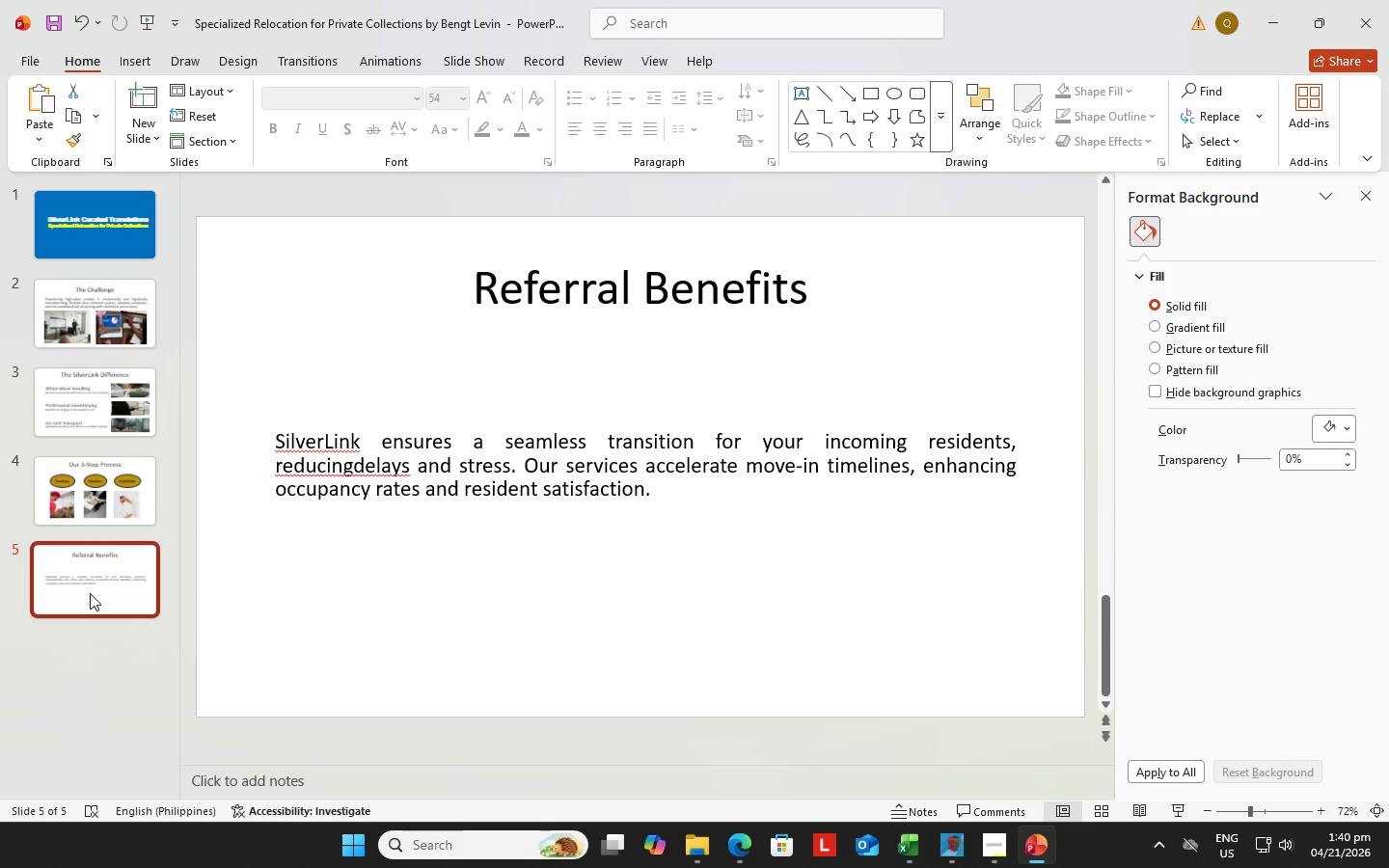 
key(Control+C)
 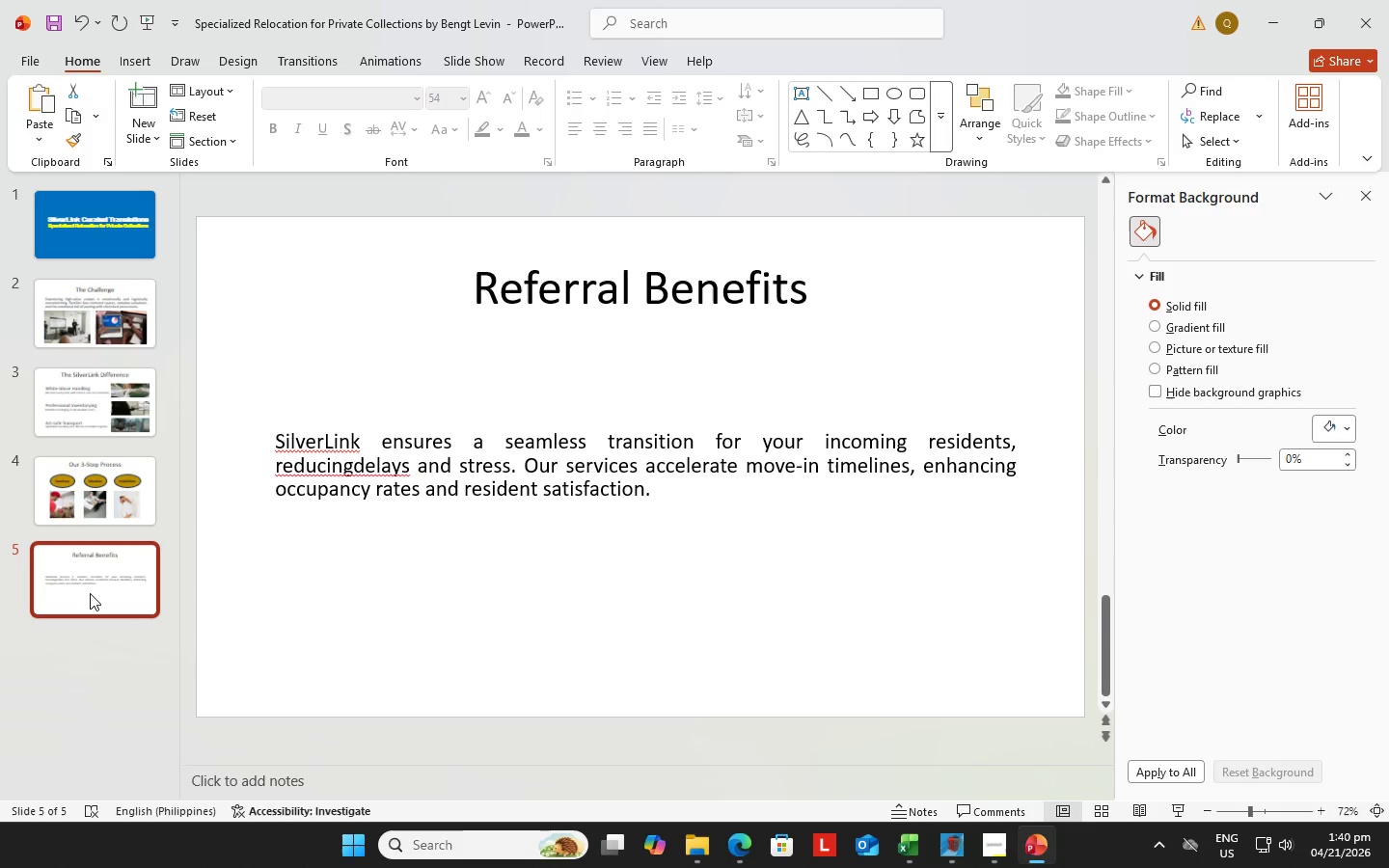 
key(Control+V)
 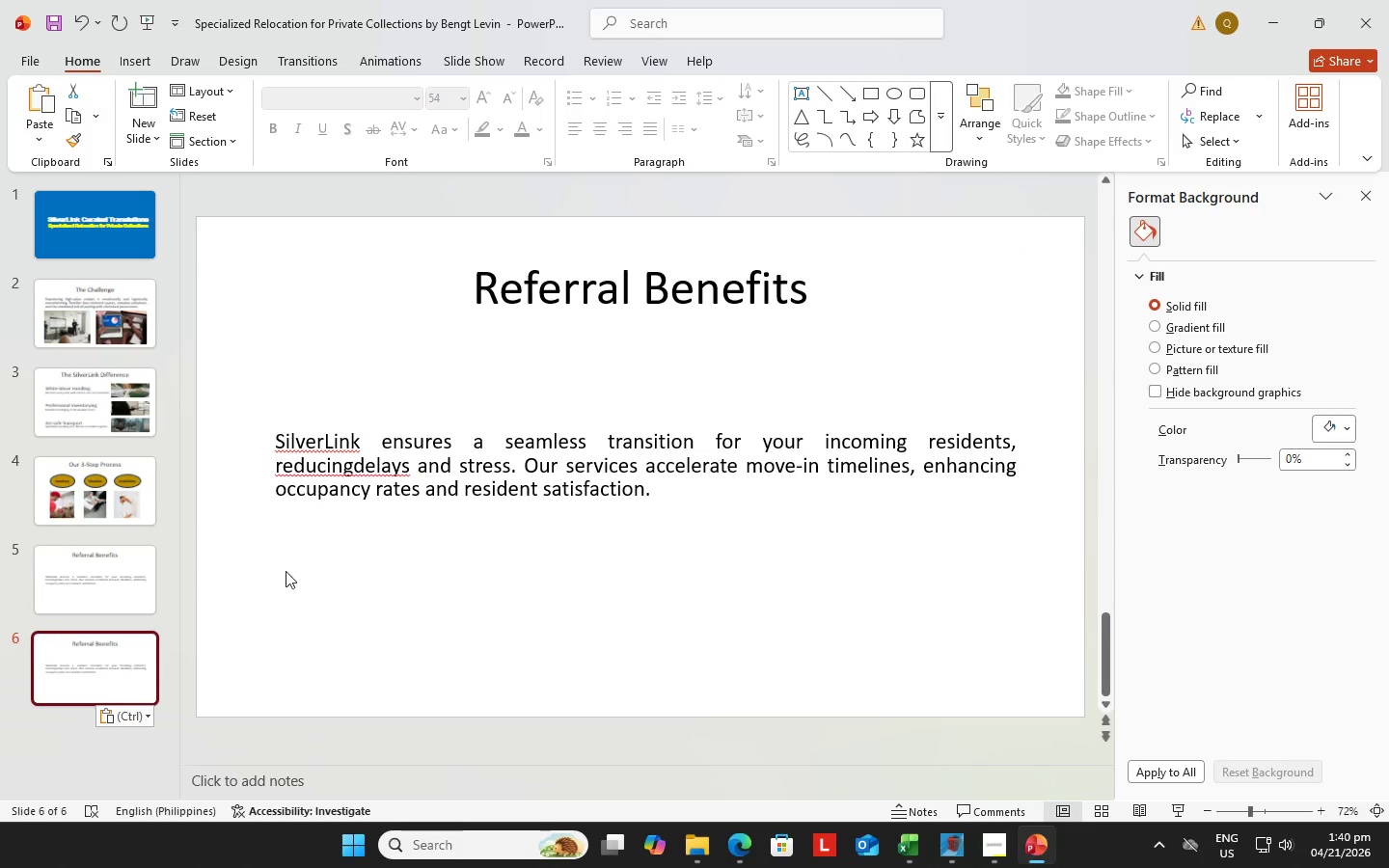 
left_click([93, 674])
 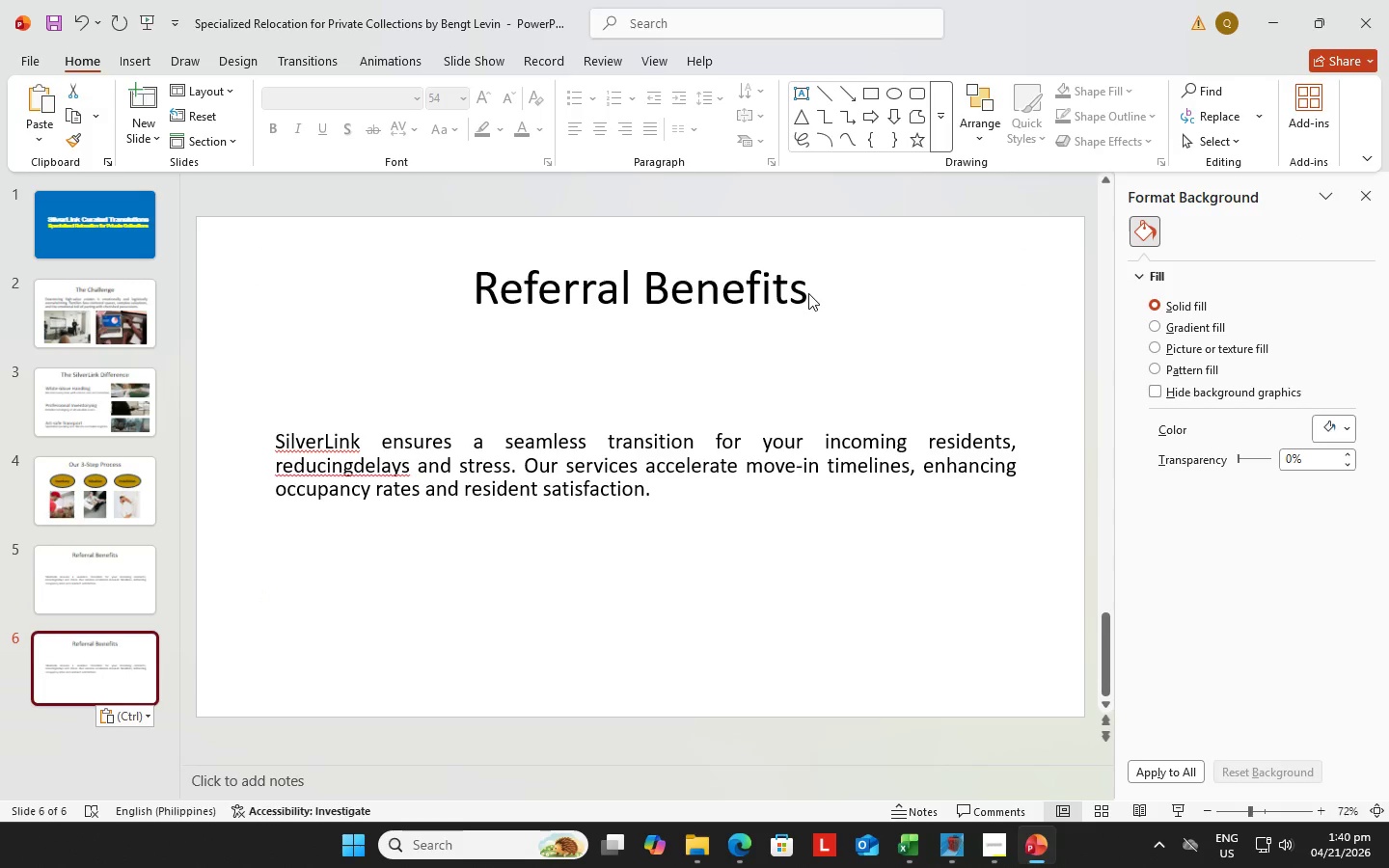 
left_click([808, 293])
 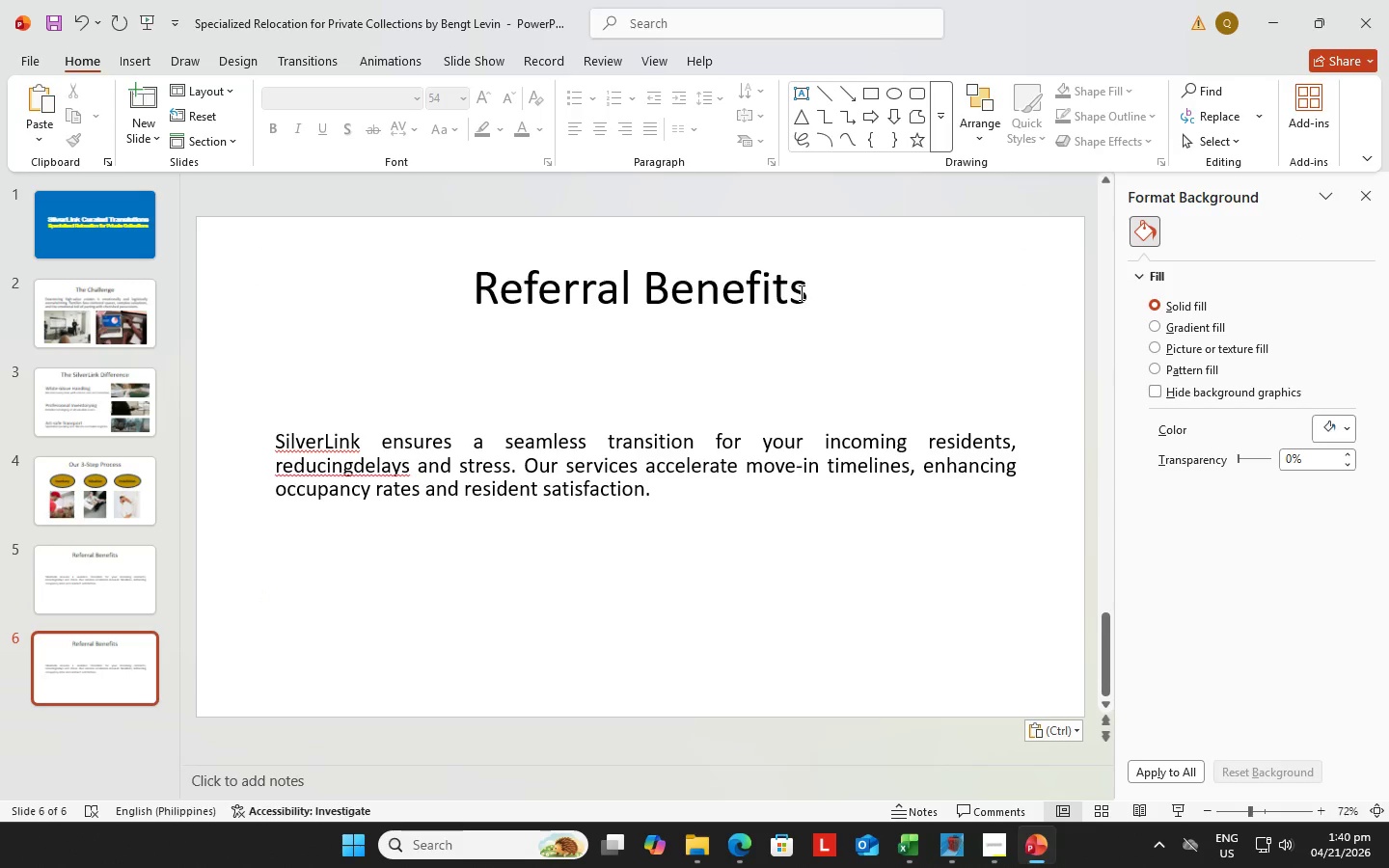 
left_click([800, 292])
 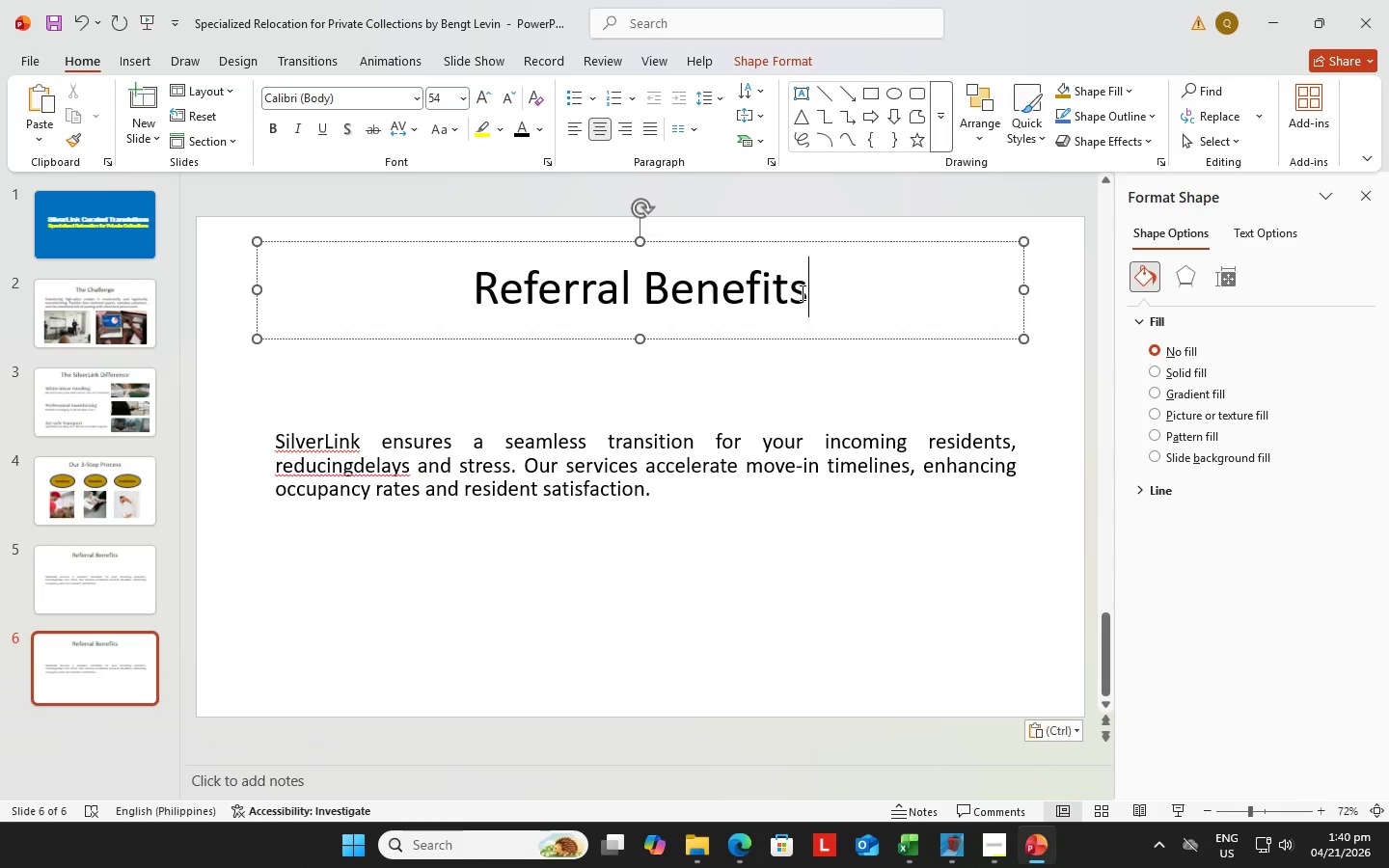 
hold_key(key=Backspace, duration=0.81)
 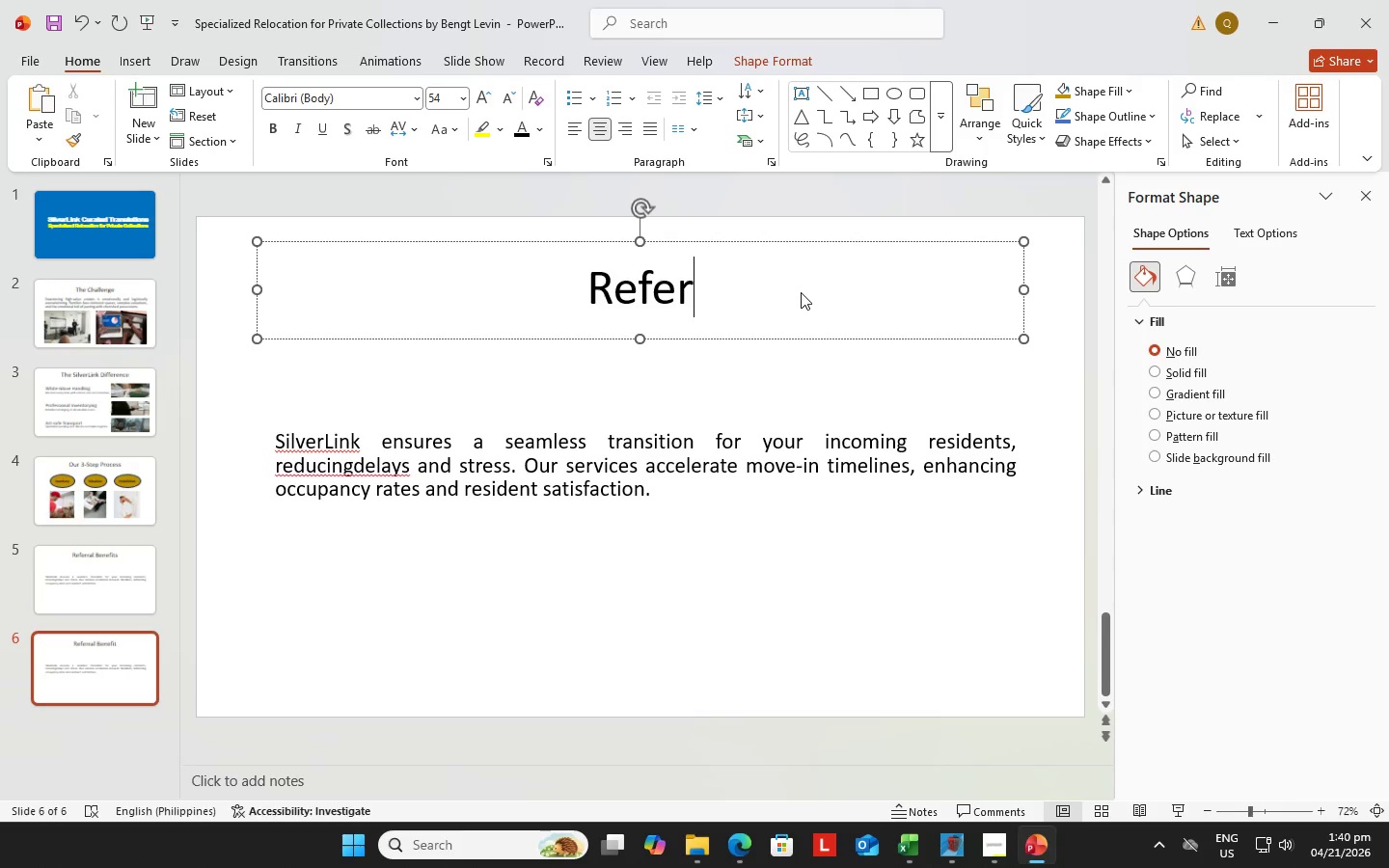 
key(Backspace)
key(Backspace)
key(Backspace)
key(Backspace)
key(Backspace)
key(Backspace)
type(contact Us)
 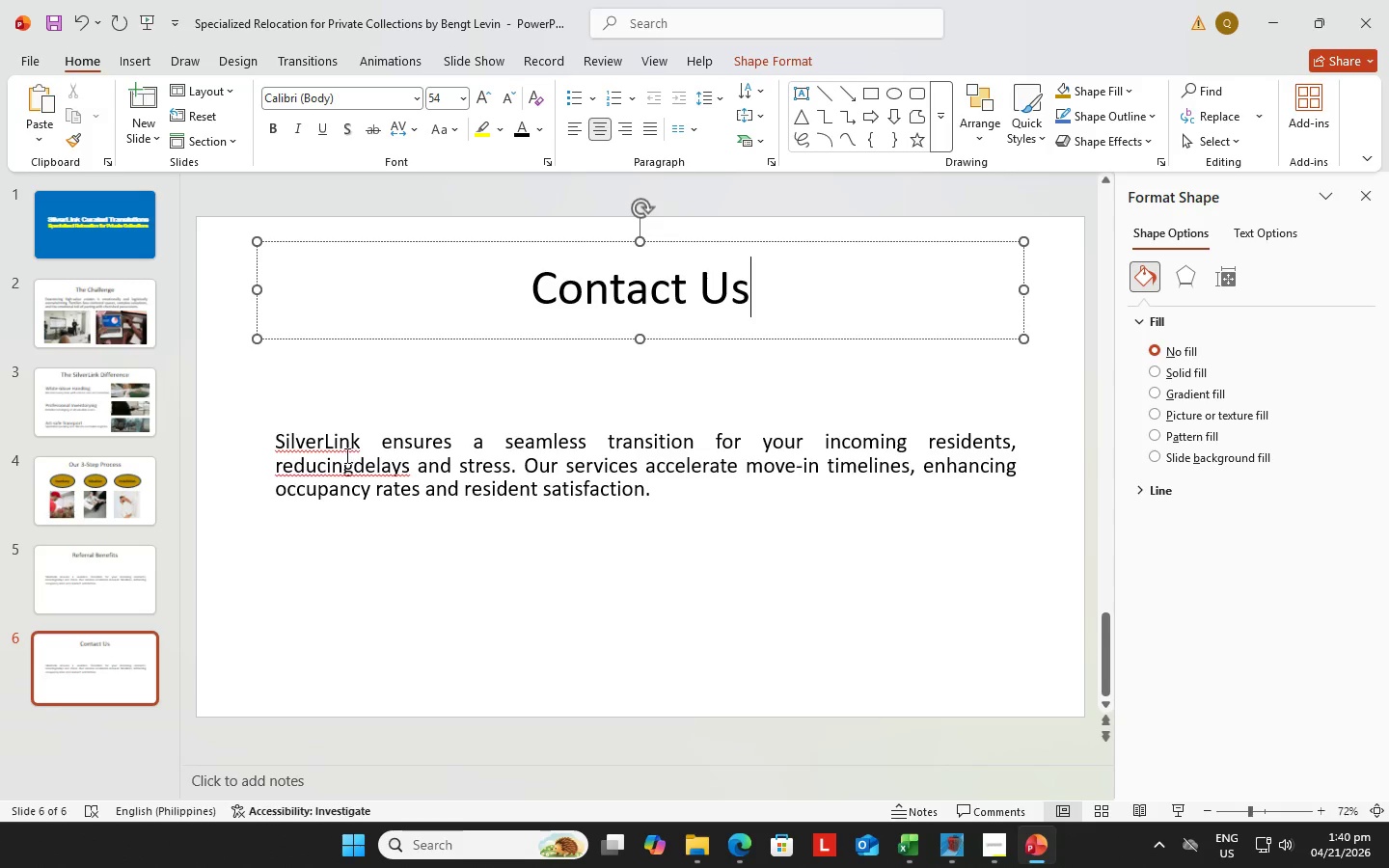 
left_click([277, 439])
 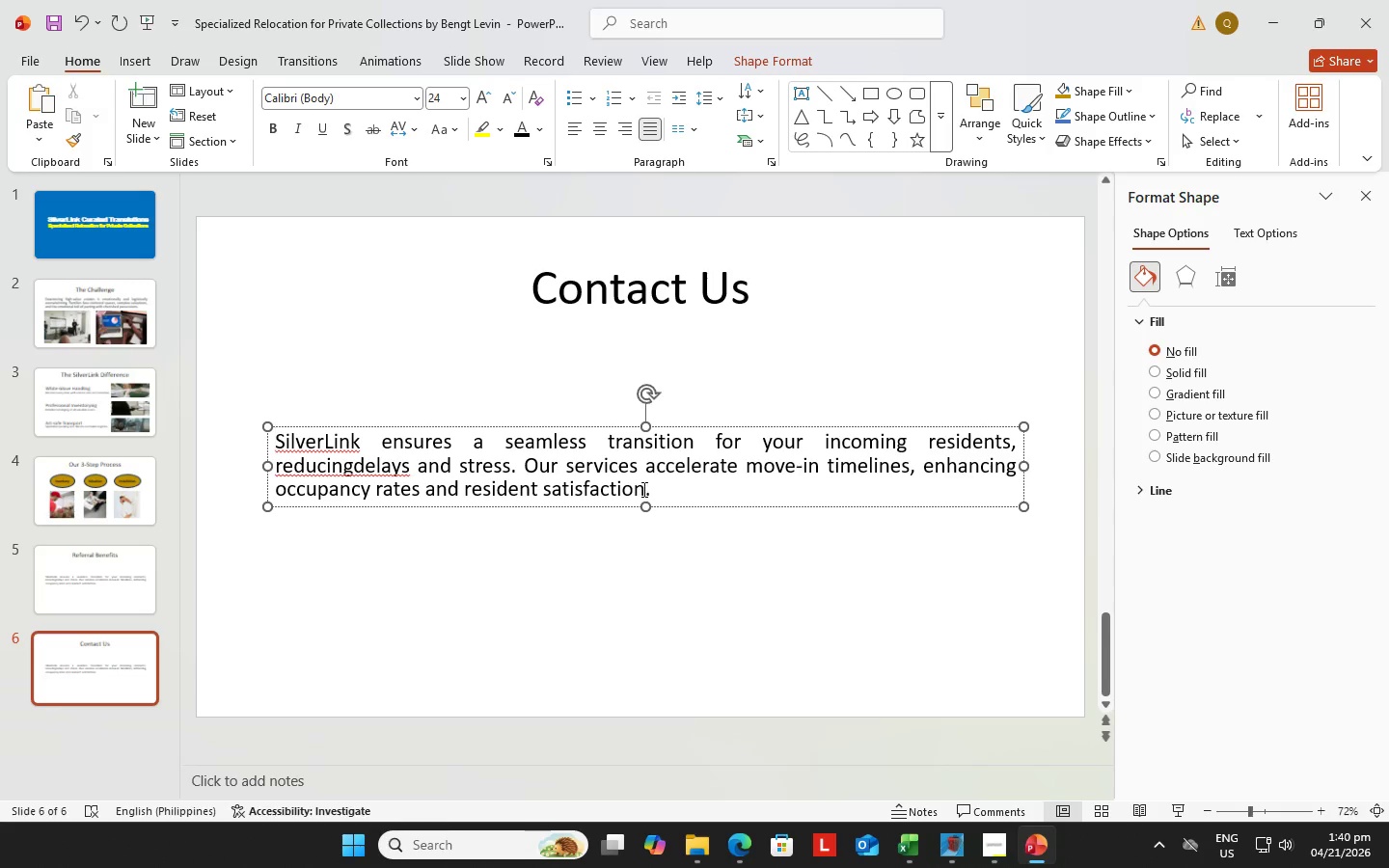 
left_click_drag(start_coordinate=[644, 488], to_coordinate=[328, 445])
 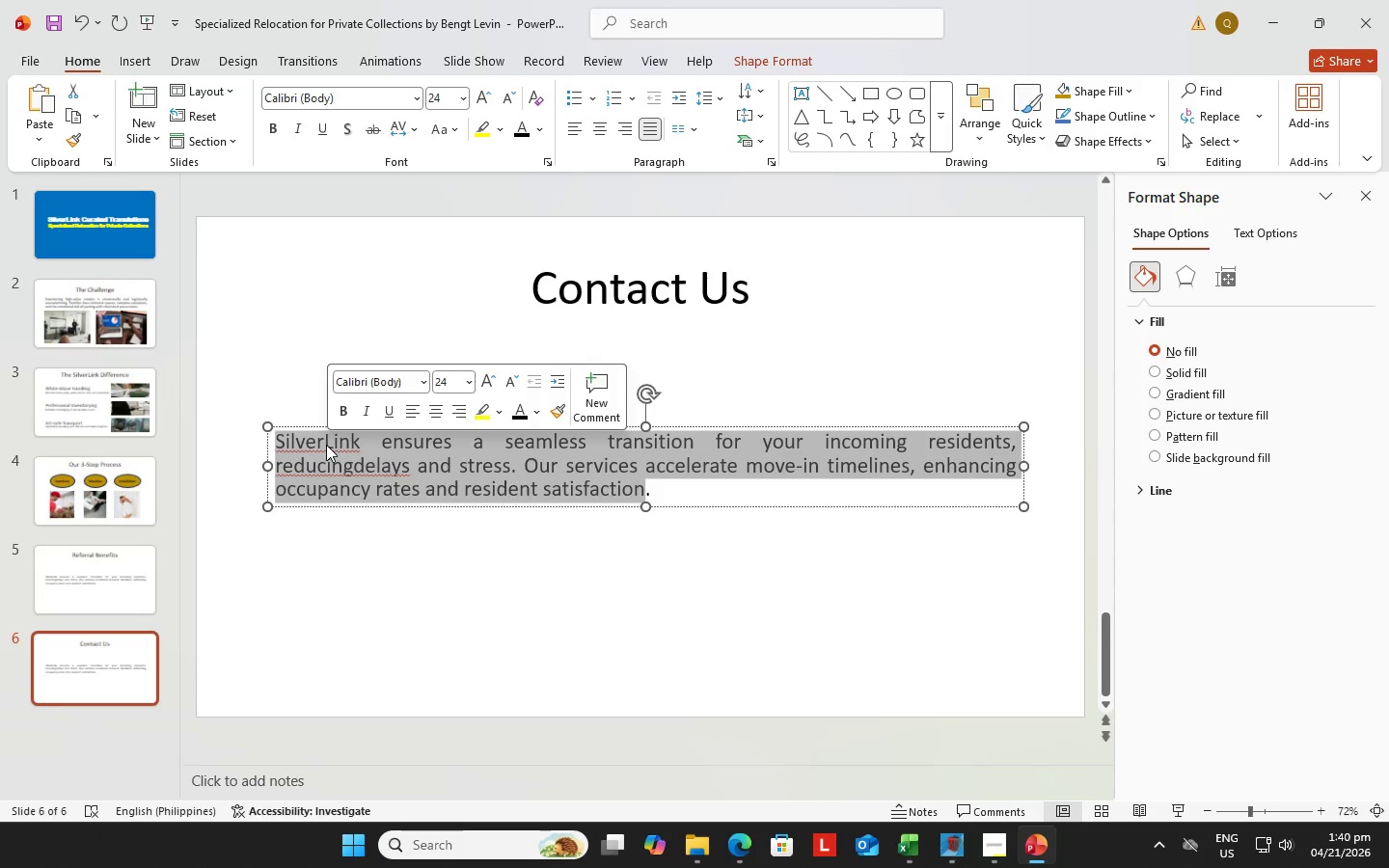 
key(Backspace)
type(silverLink)
 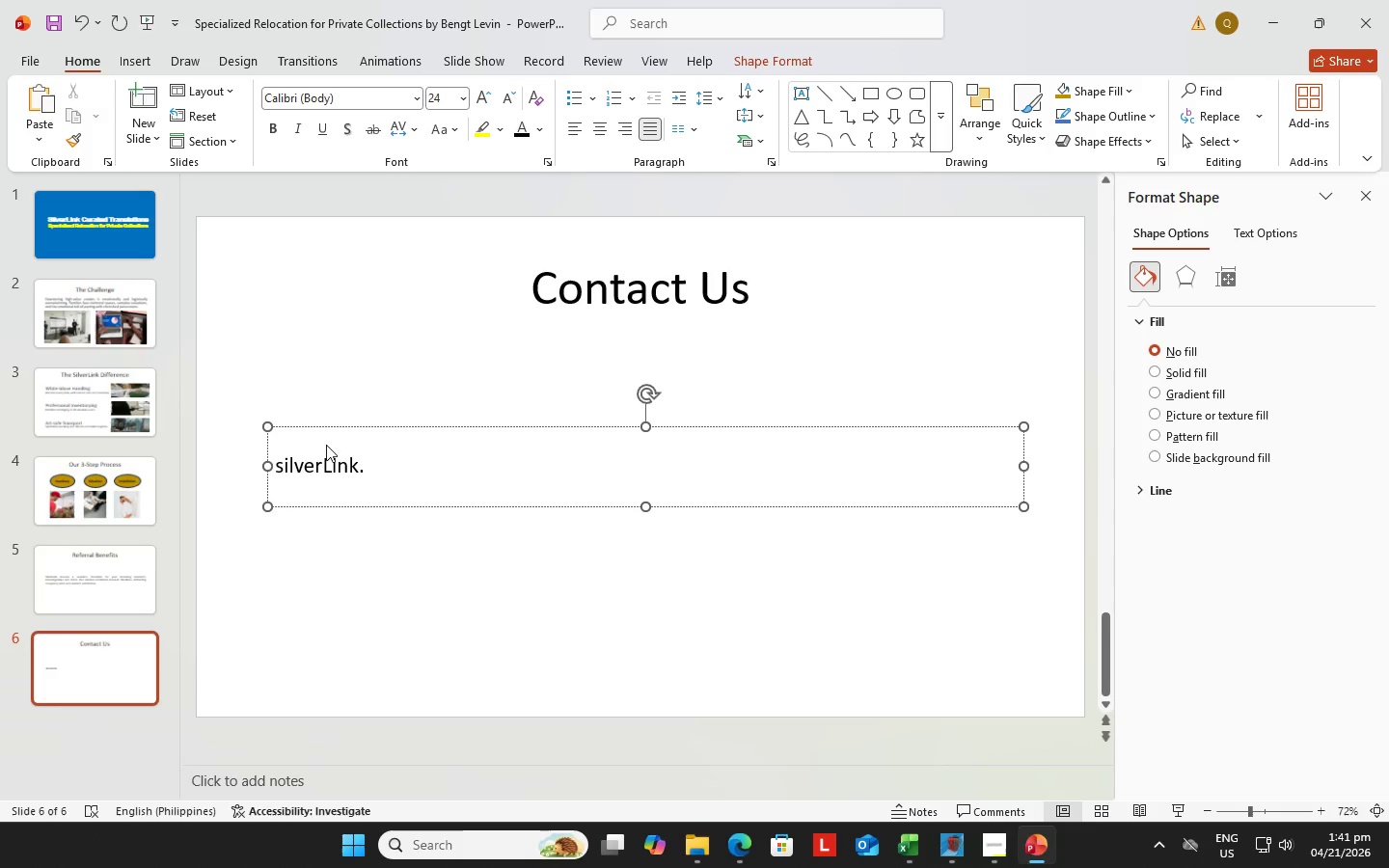 
type( Curated Transitions[Delete])
 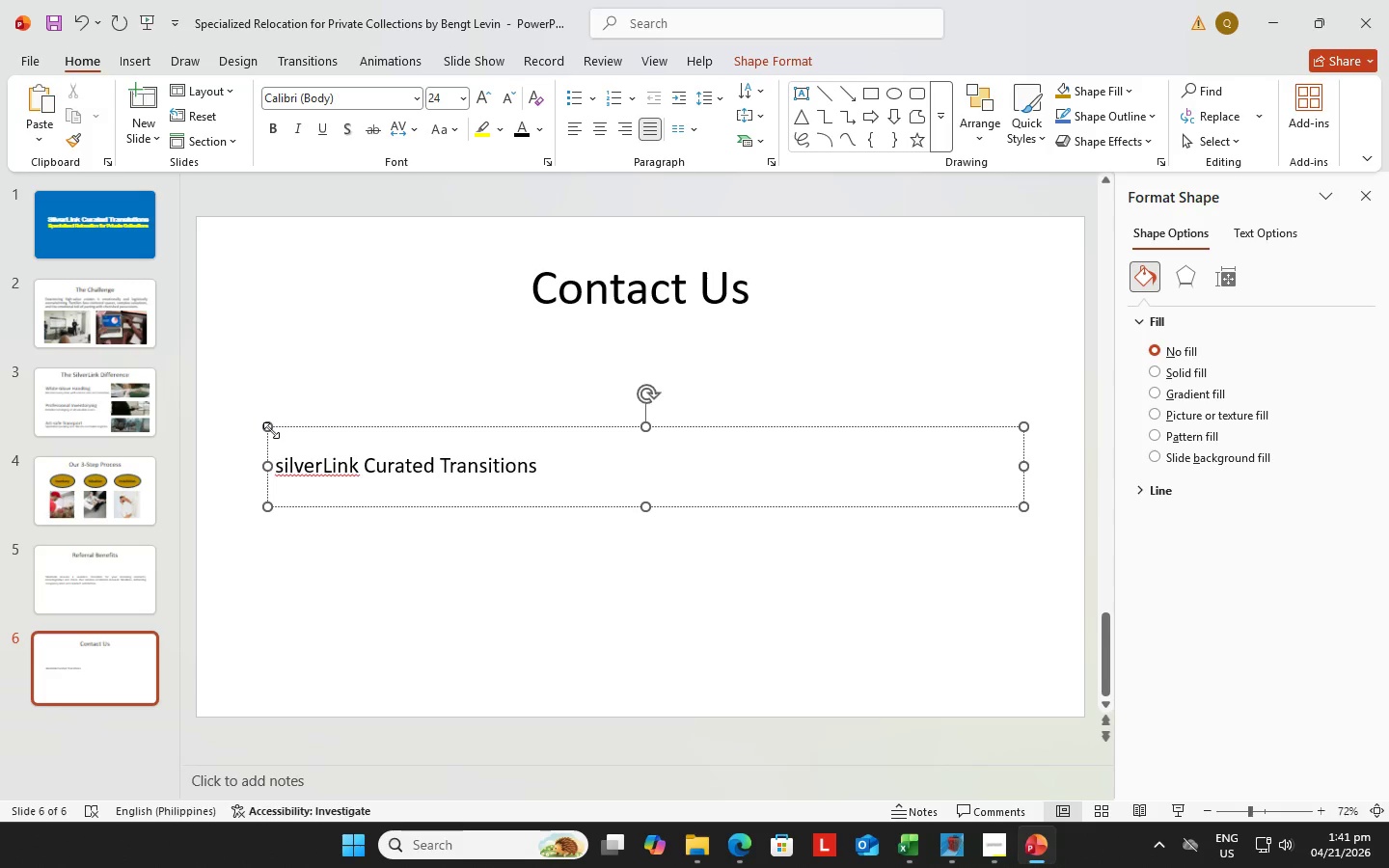 
left_click_drag(start_coordinate=[278, 432], to_coordinate=[278, 374])
 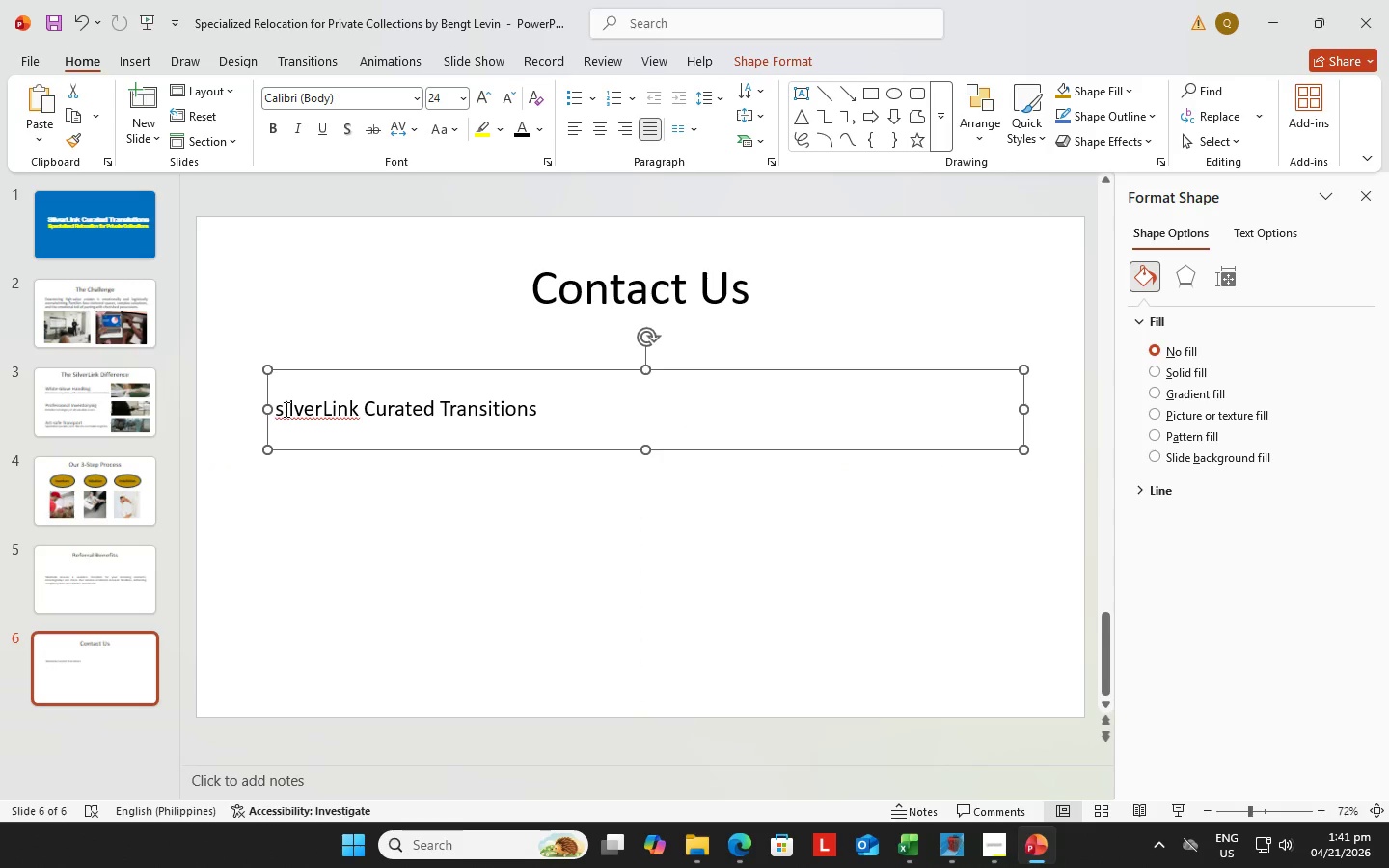 
left_click([285, 409])
 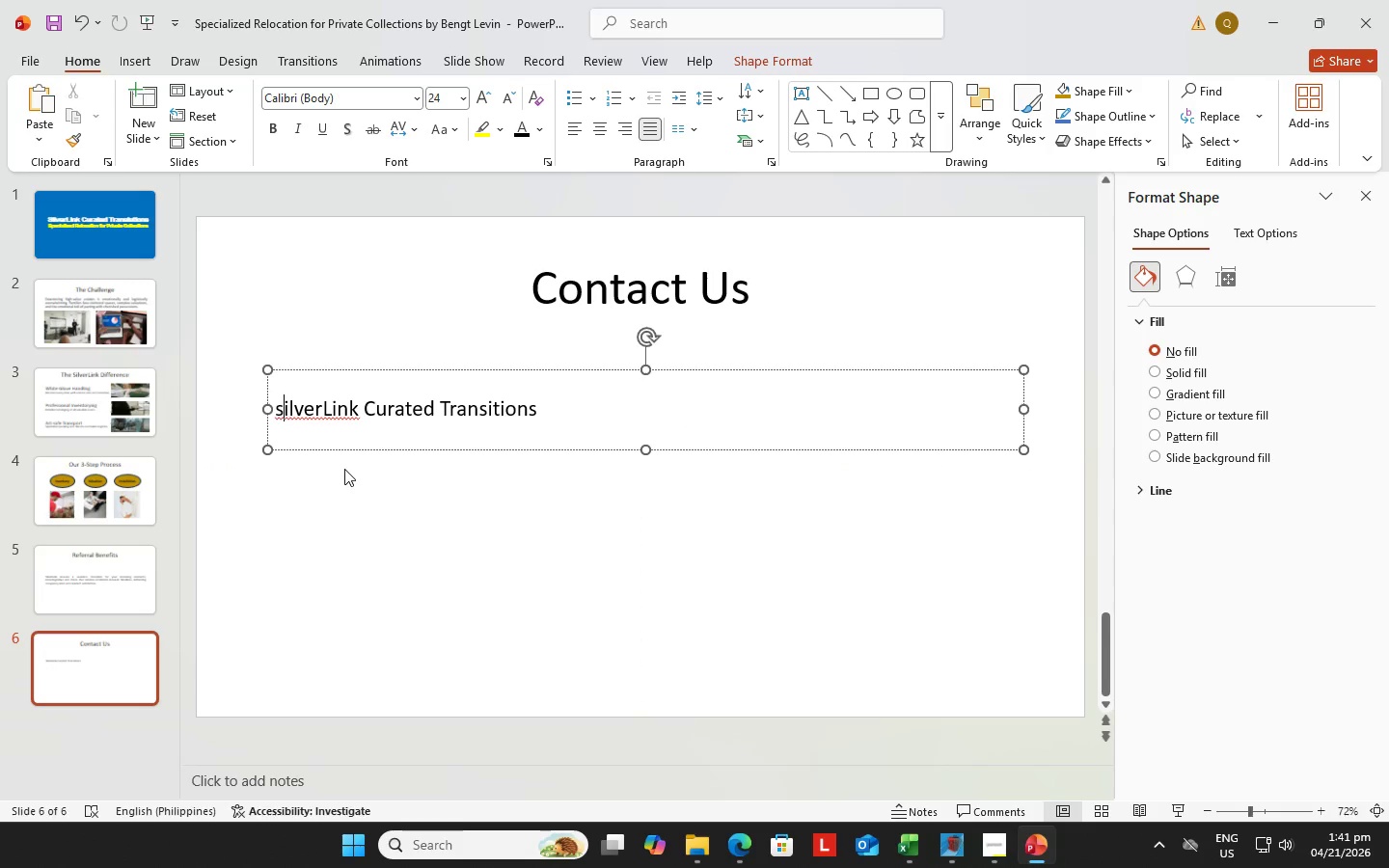 
key(Backspace)
 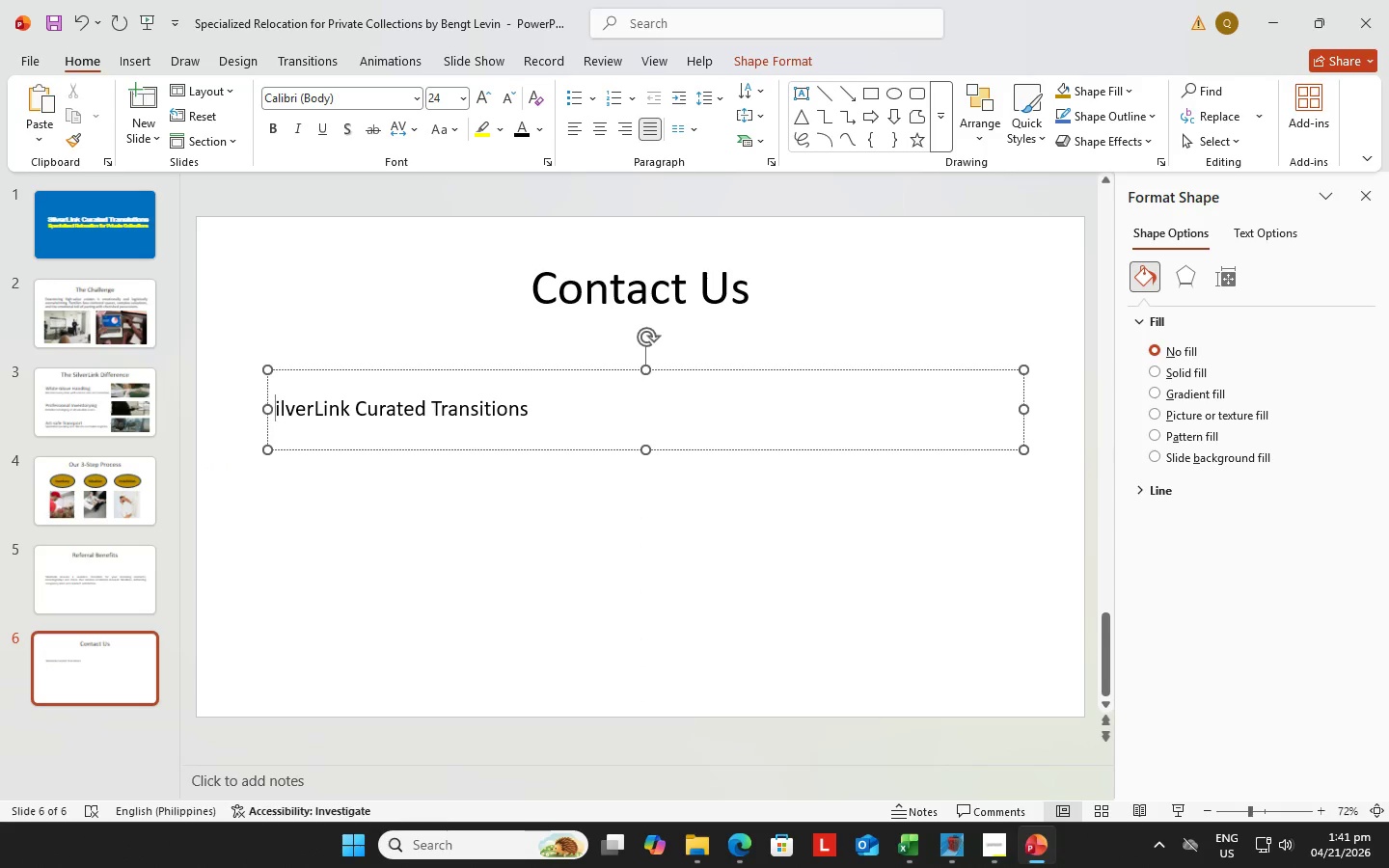 
key(Shift+ShiftLeft)
 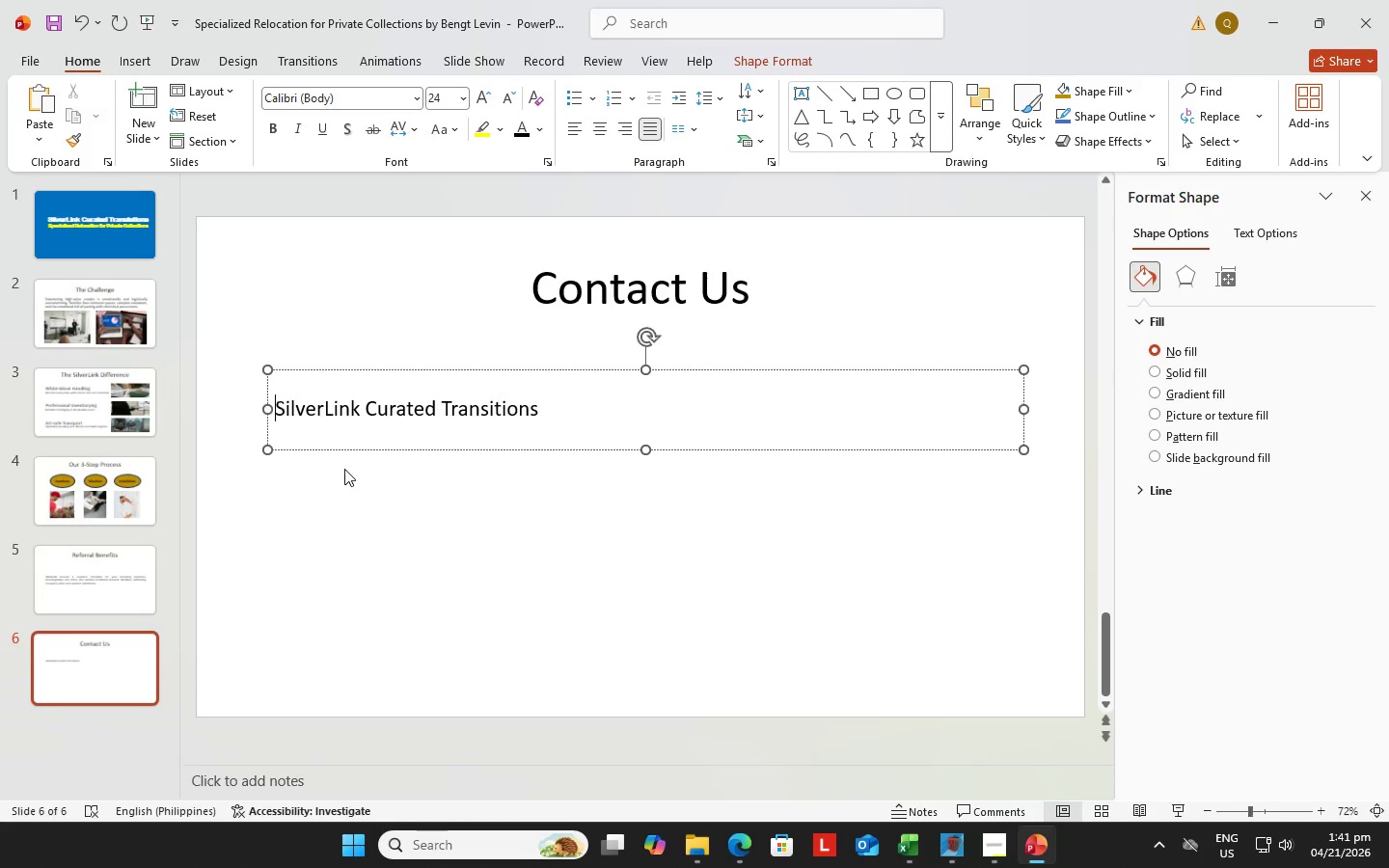 
key(Shift+S)
 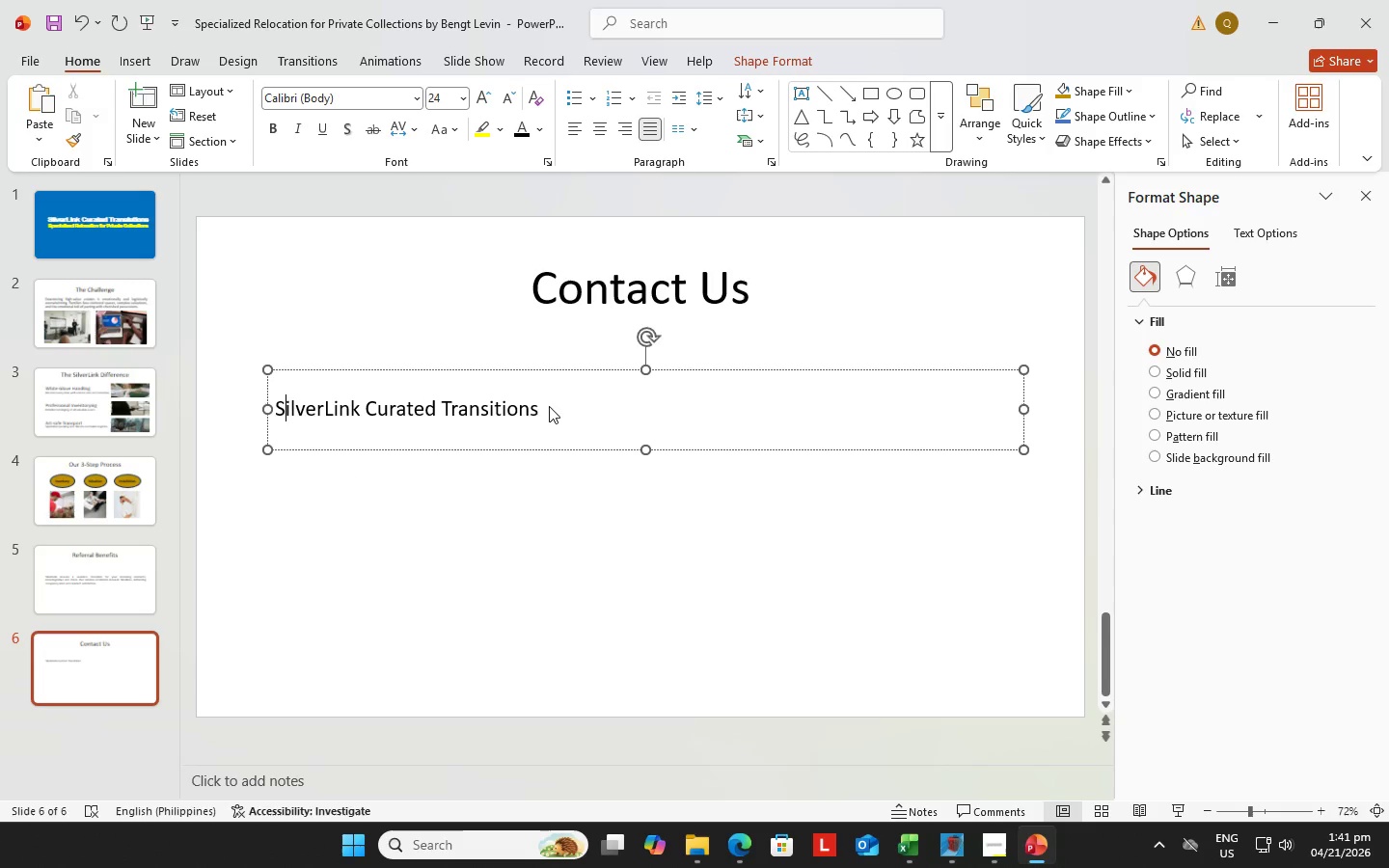 
left_click([538, 410])
 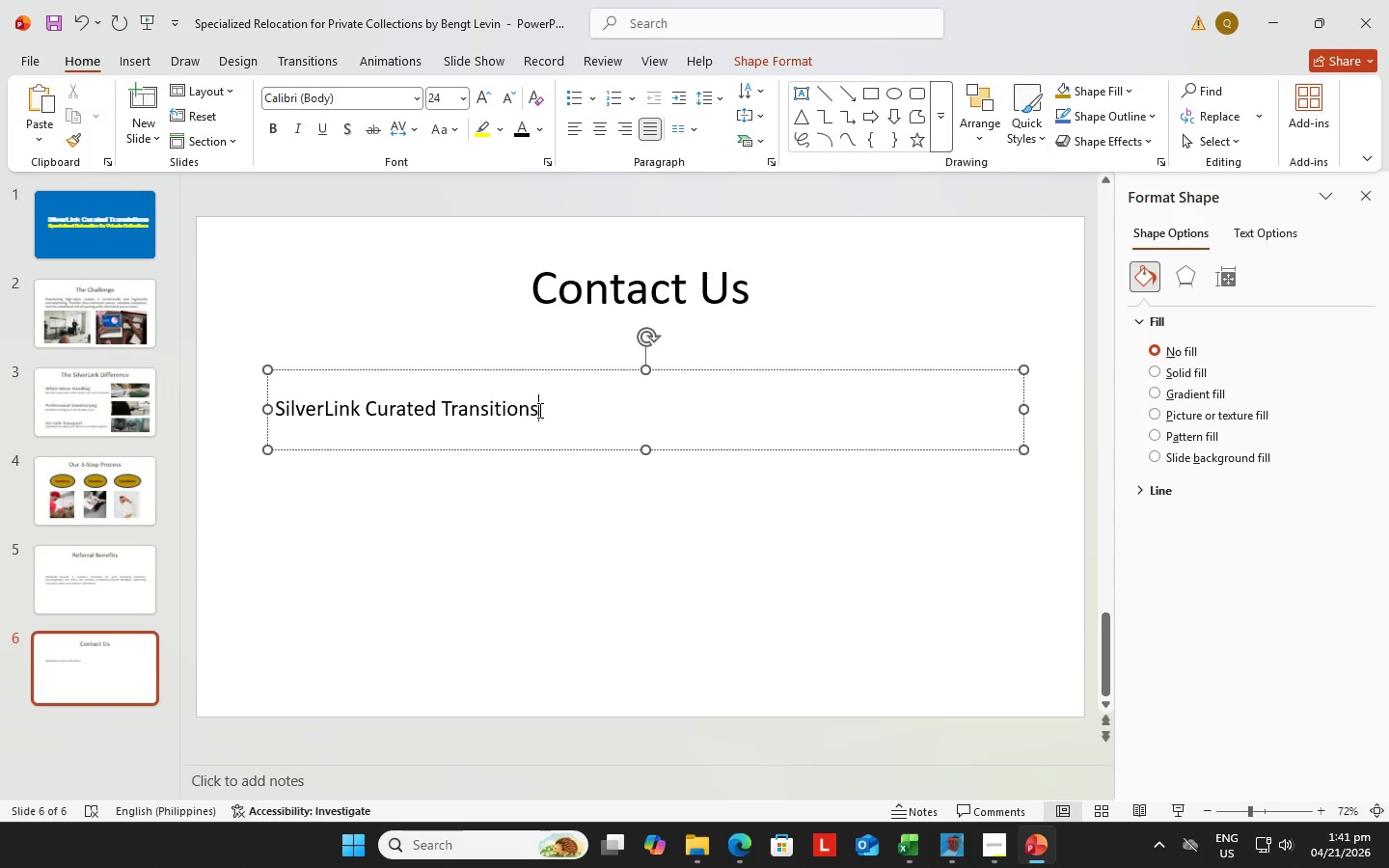 
key(Enter)
 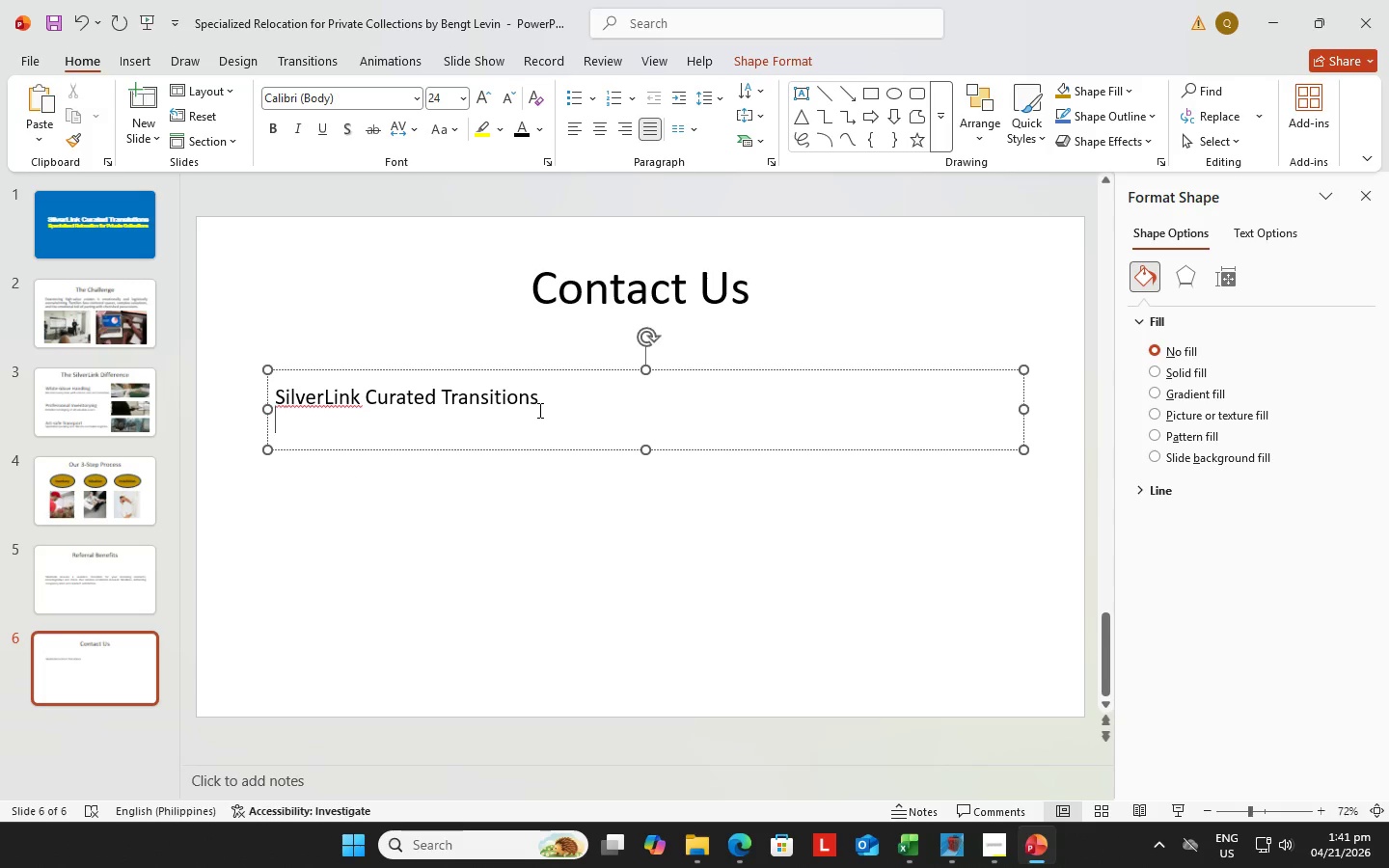 
type(Nasme)
key(Backspace)
key(Backspace)
key(Backspace)
type(me: Bengt Levin G. Quitoriano)
 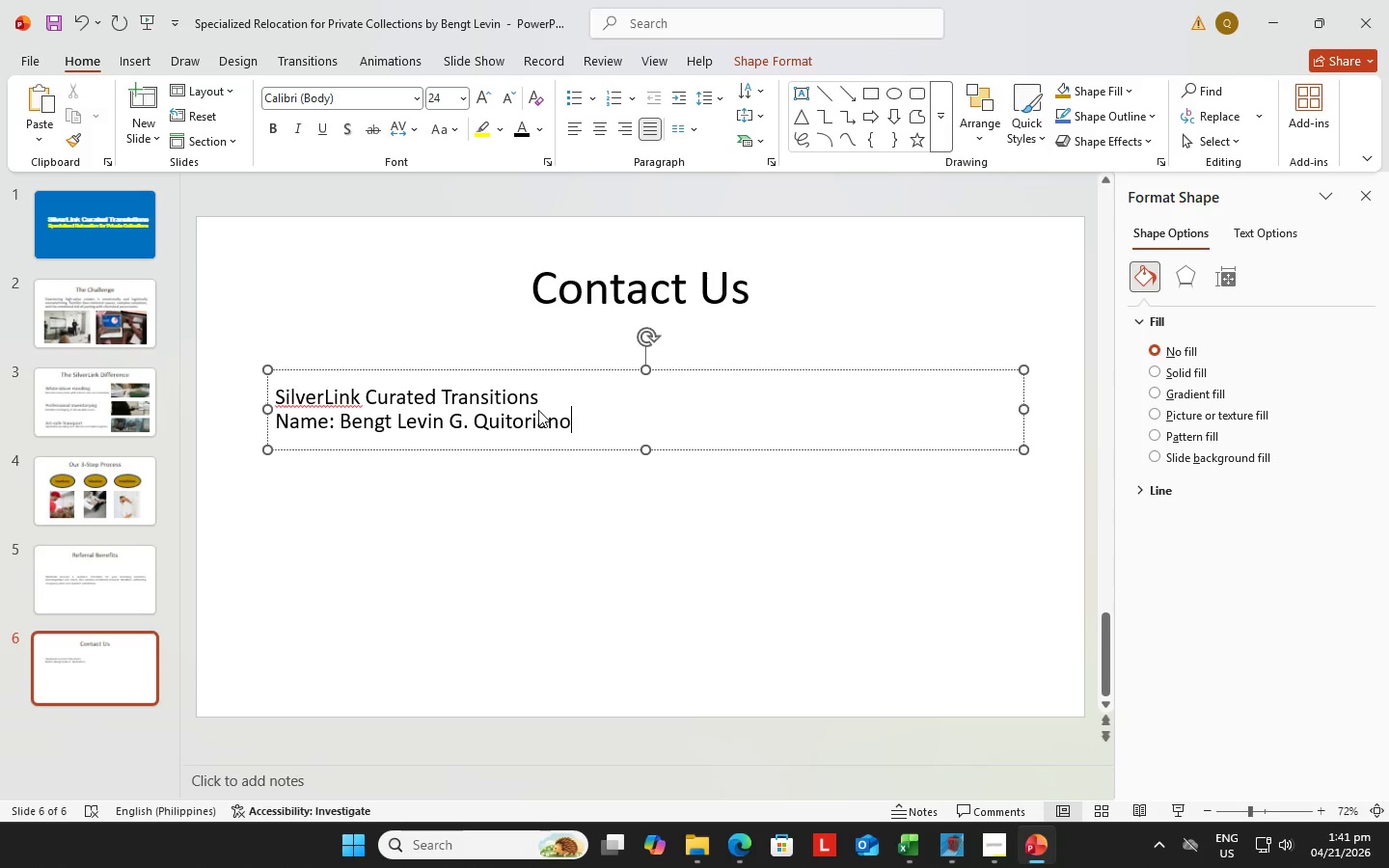 
key(Enter)
 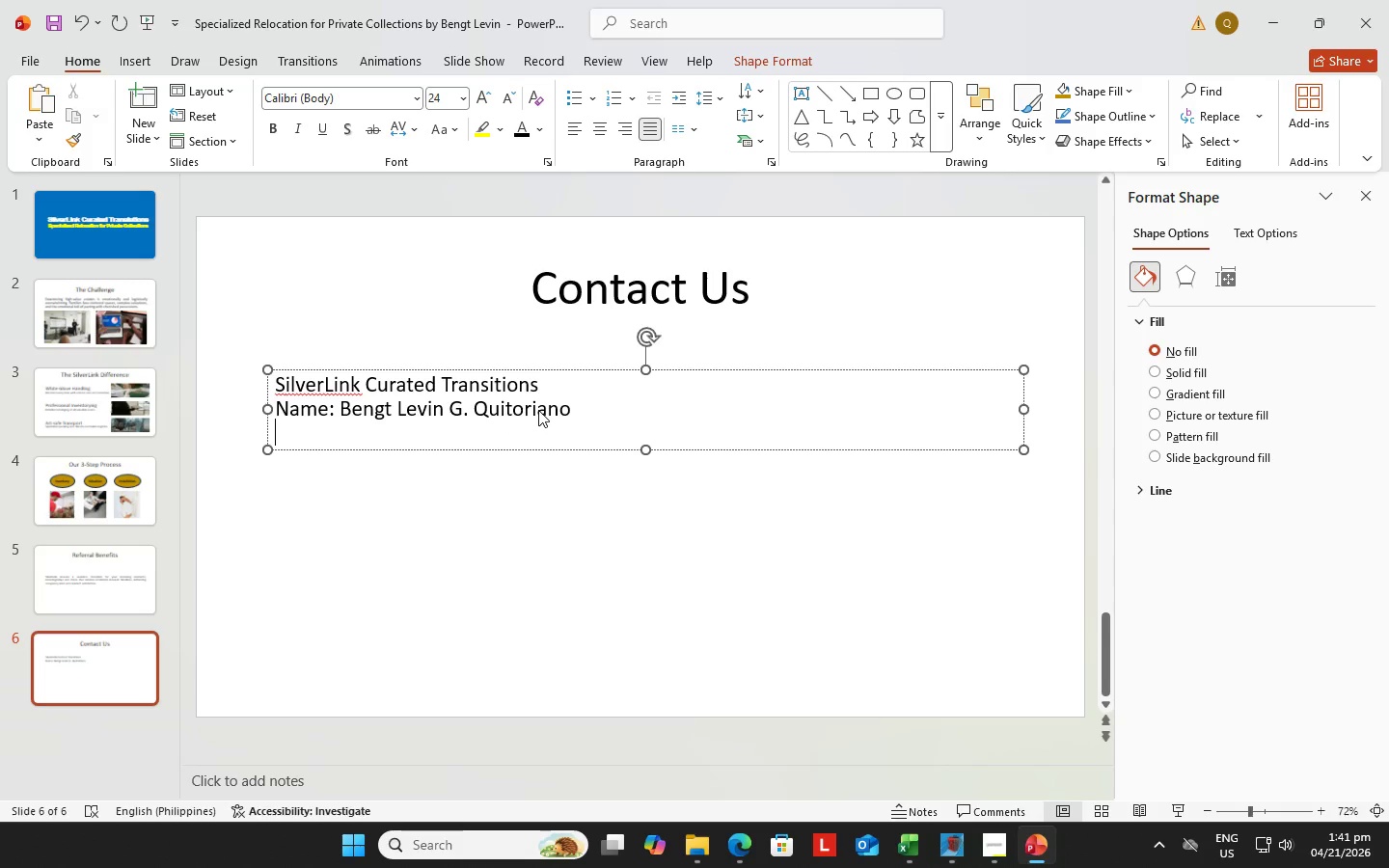 
type(Phone)
 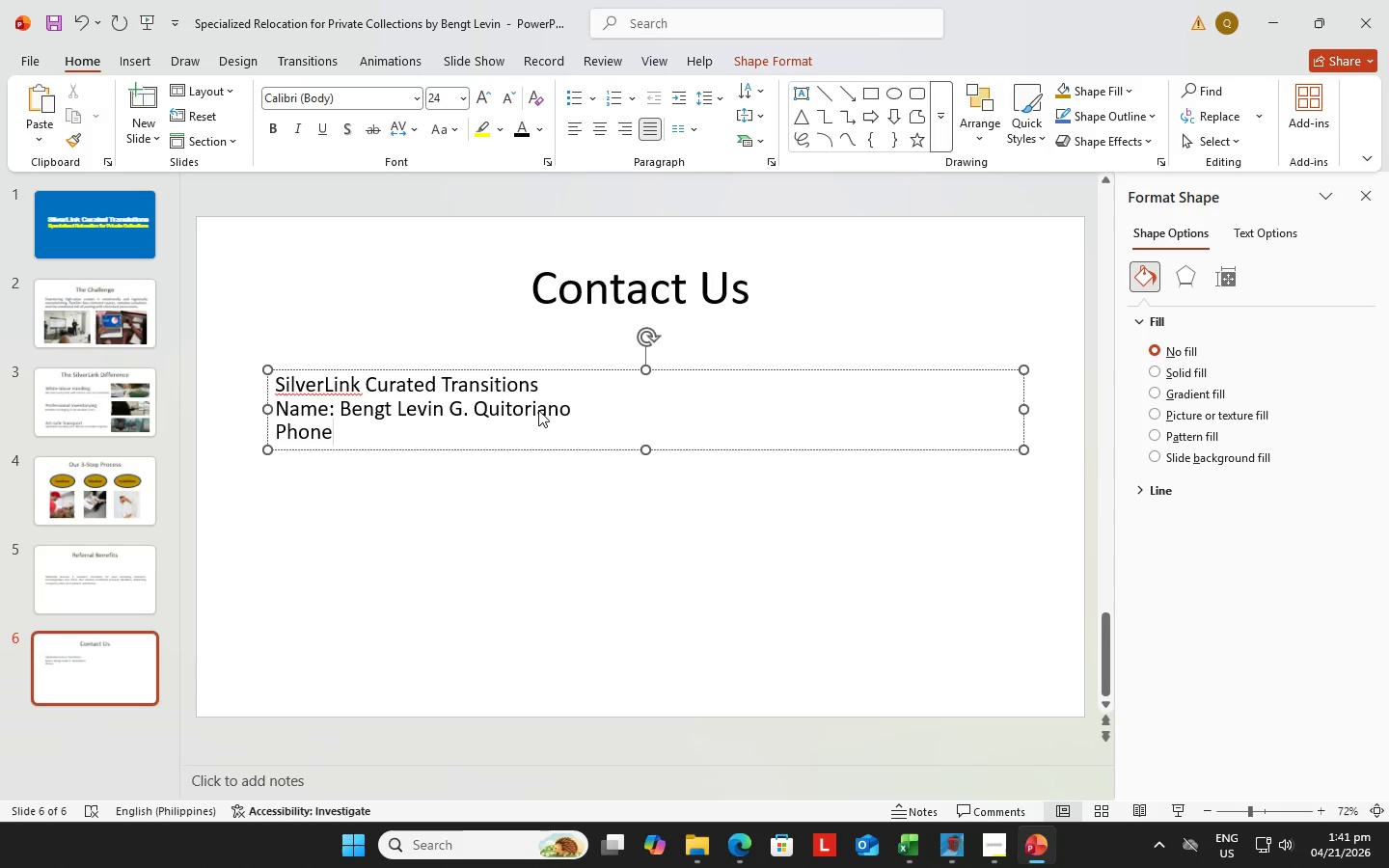 
key(Shift+Semicolon)
 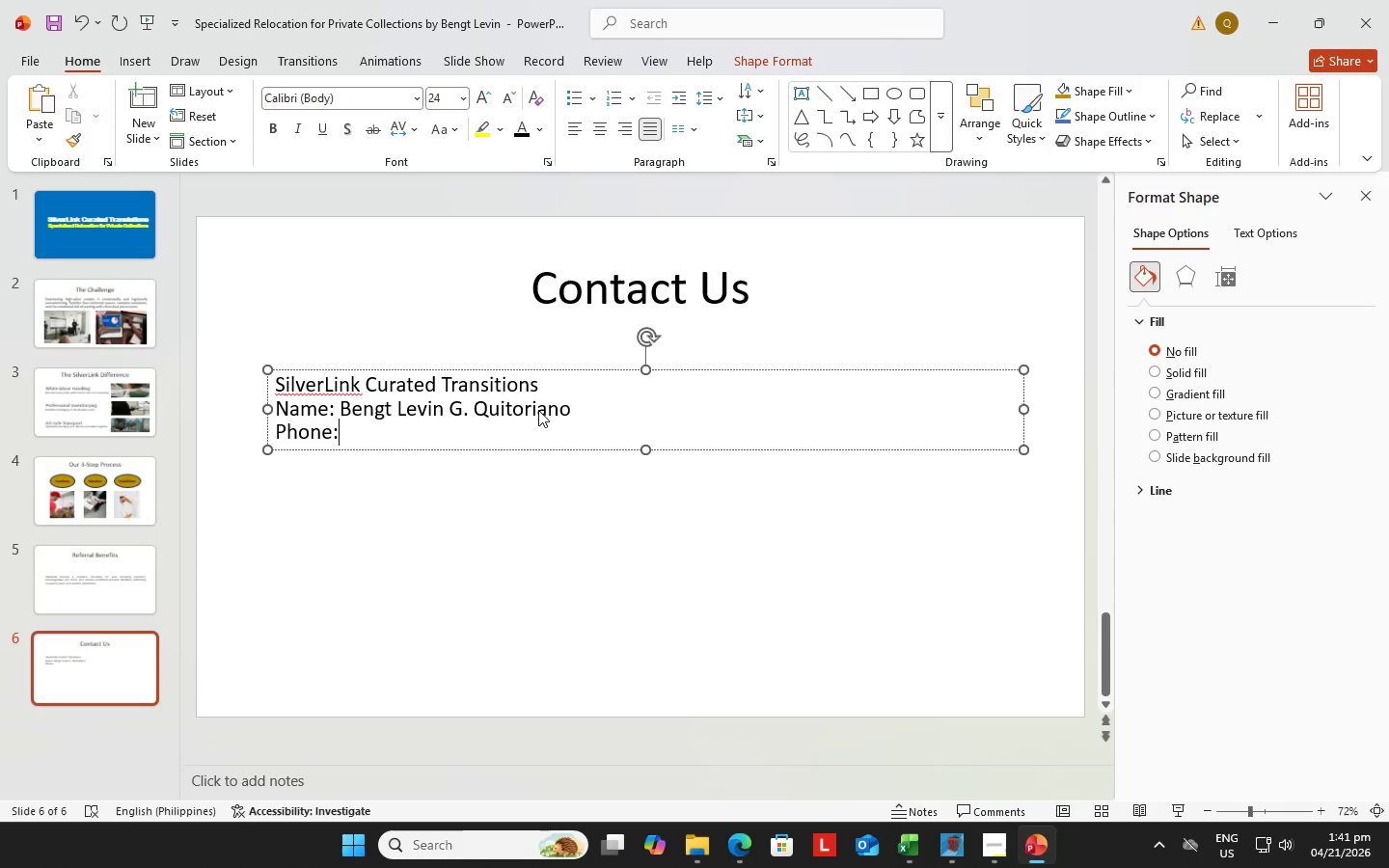 
key(Space)
 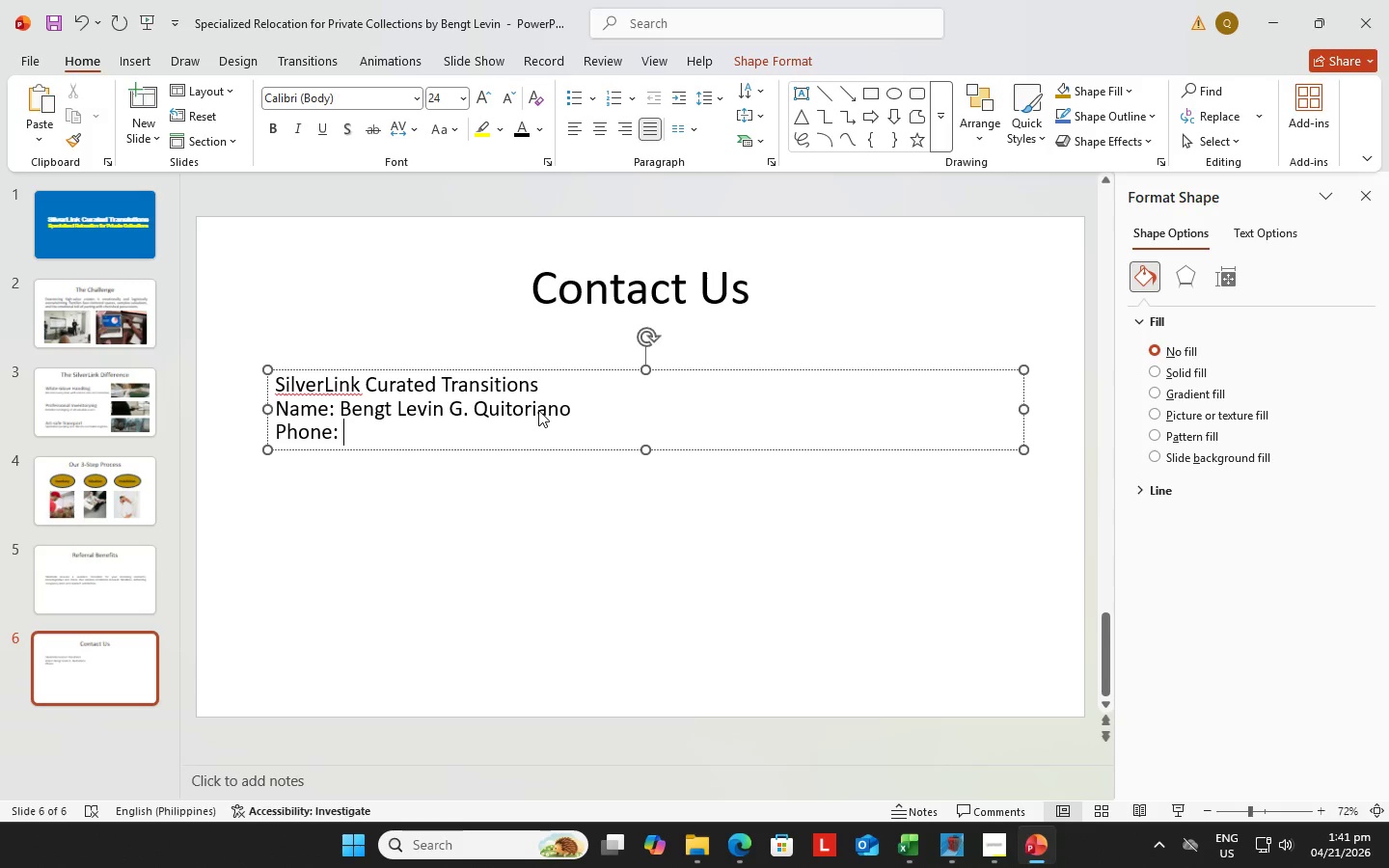 
key(Numpad0)
 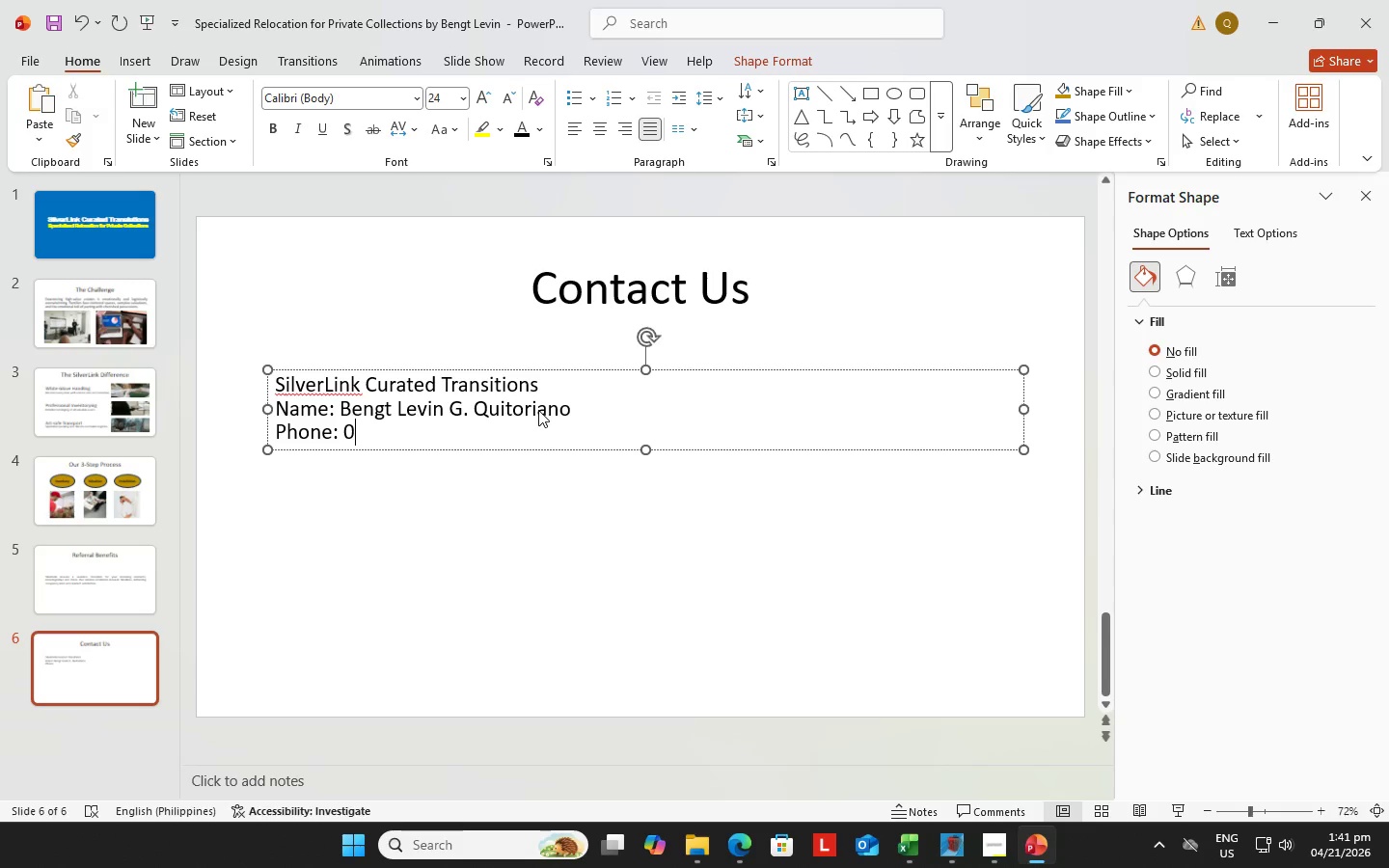 
key(Numpad9)
 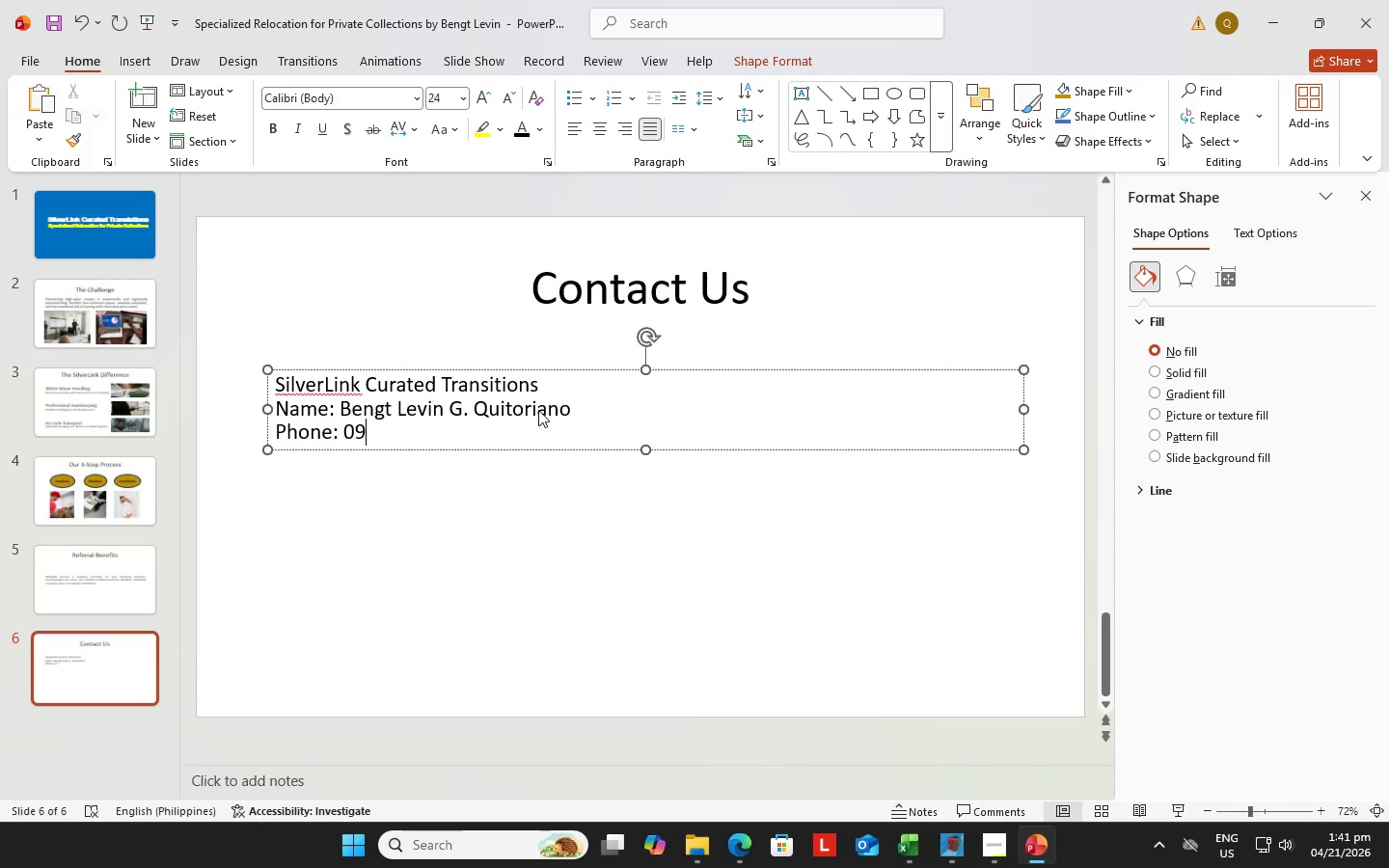 
key(Numpad5)
 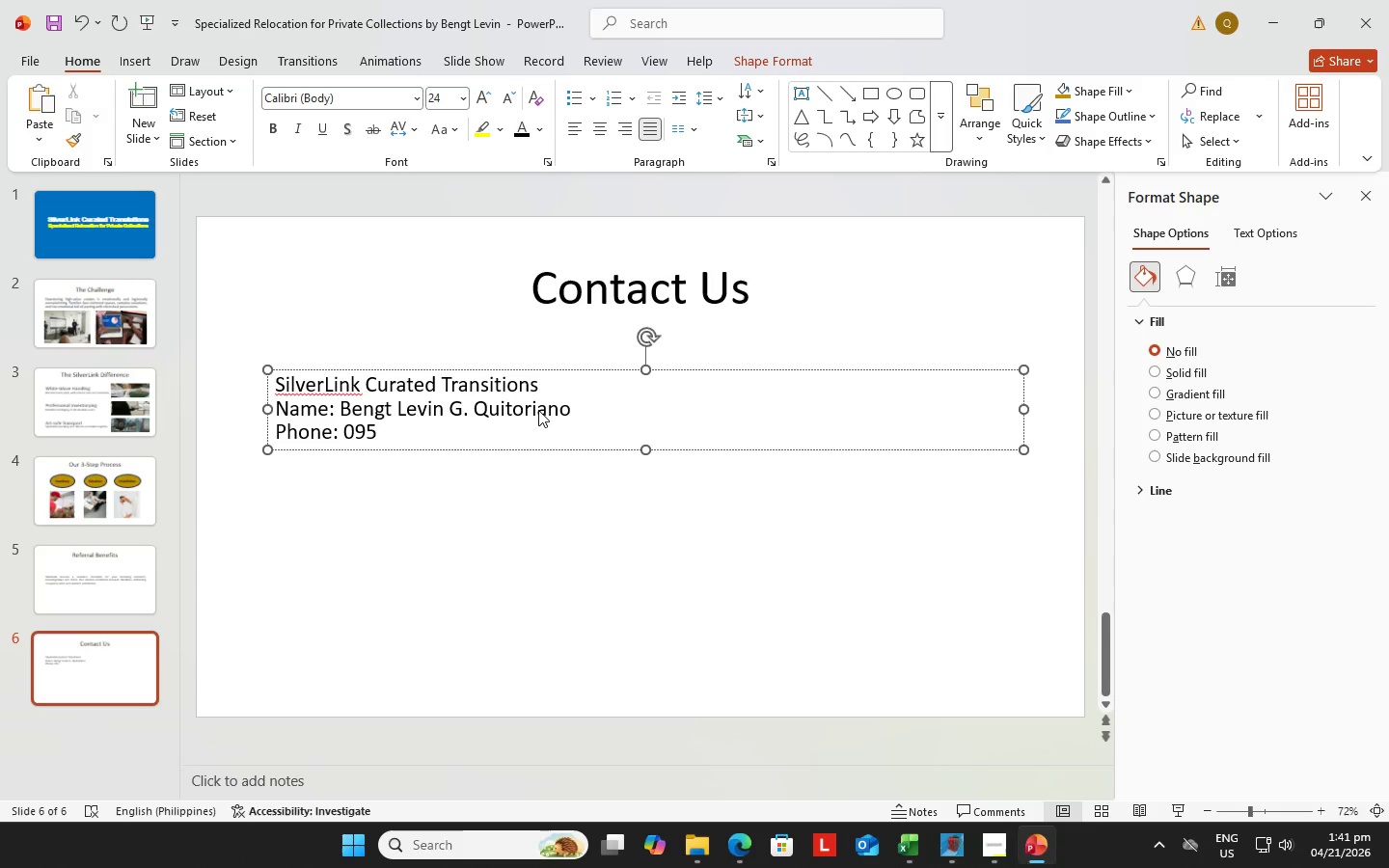 
key(Numpad2)
 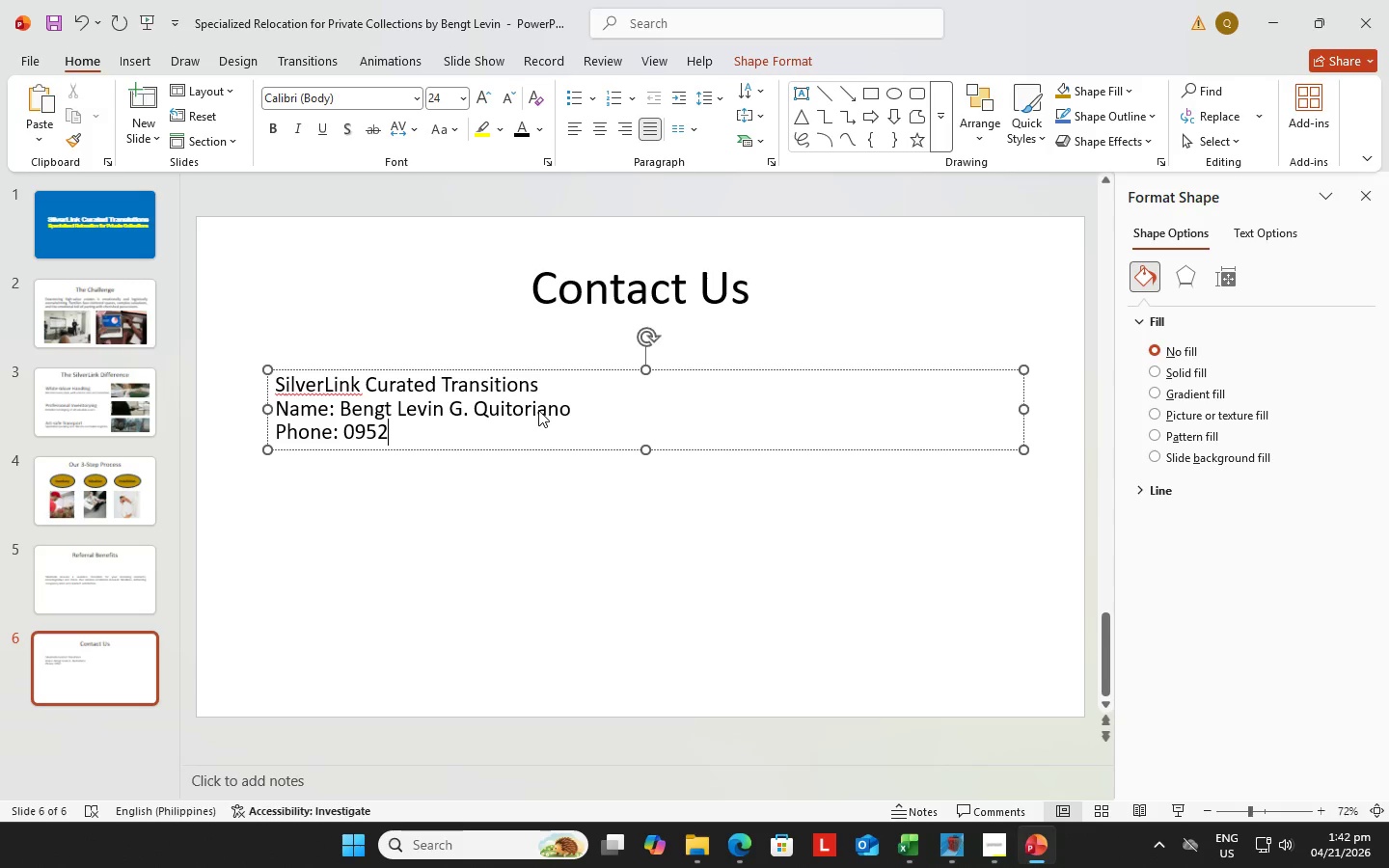 
key(Numpad4)
 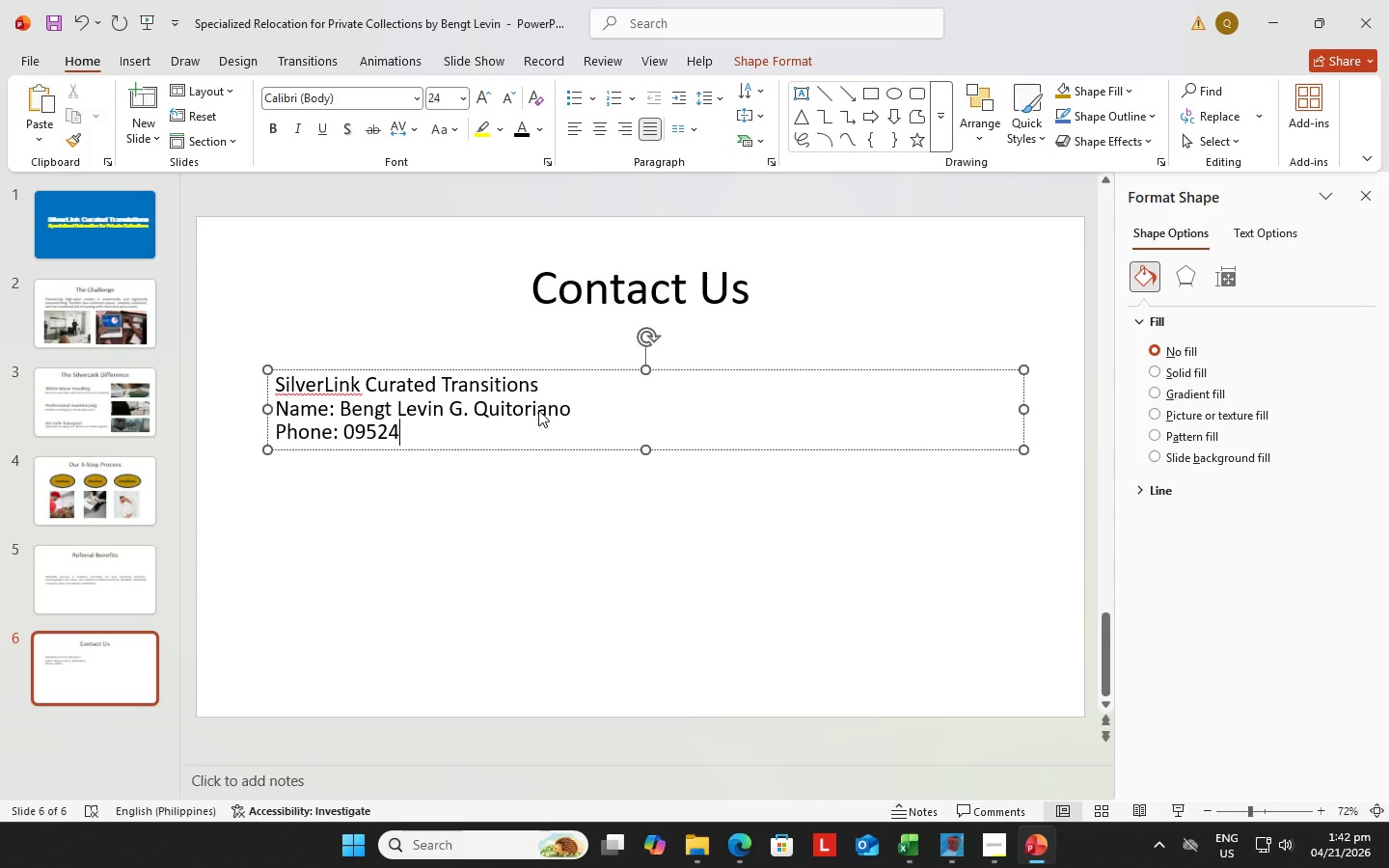 
key(Numpad7)
 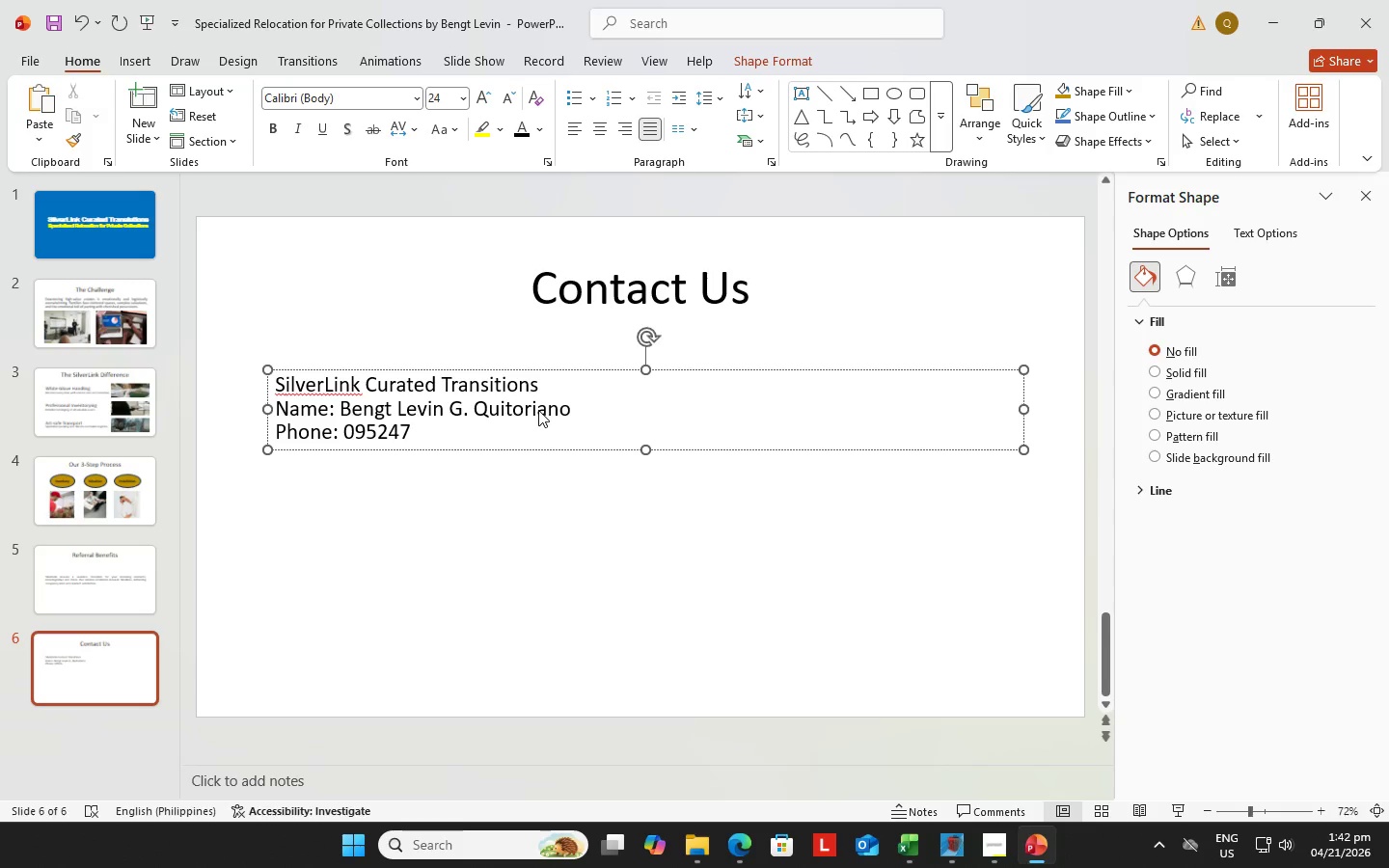 
key(Numpad2)
 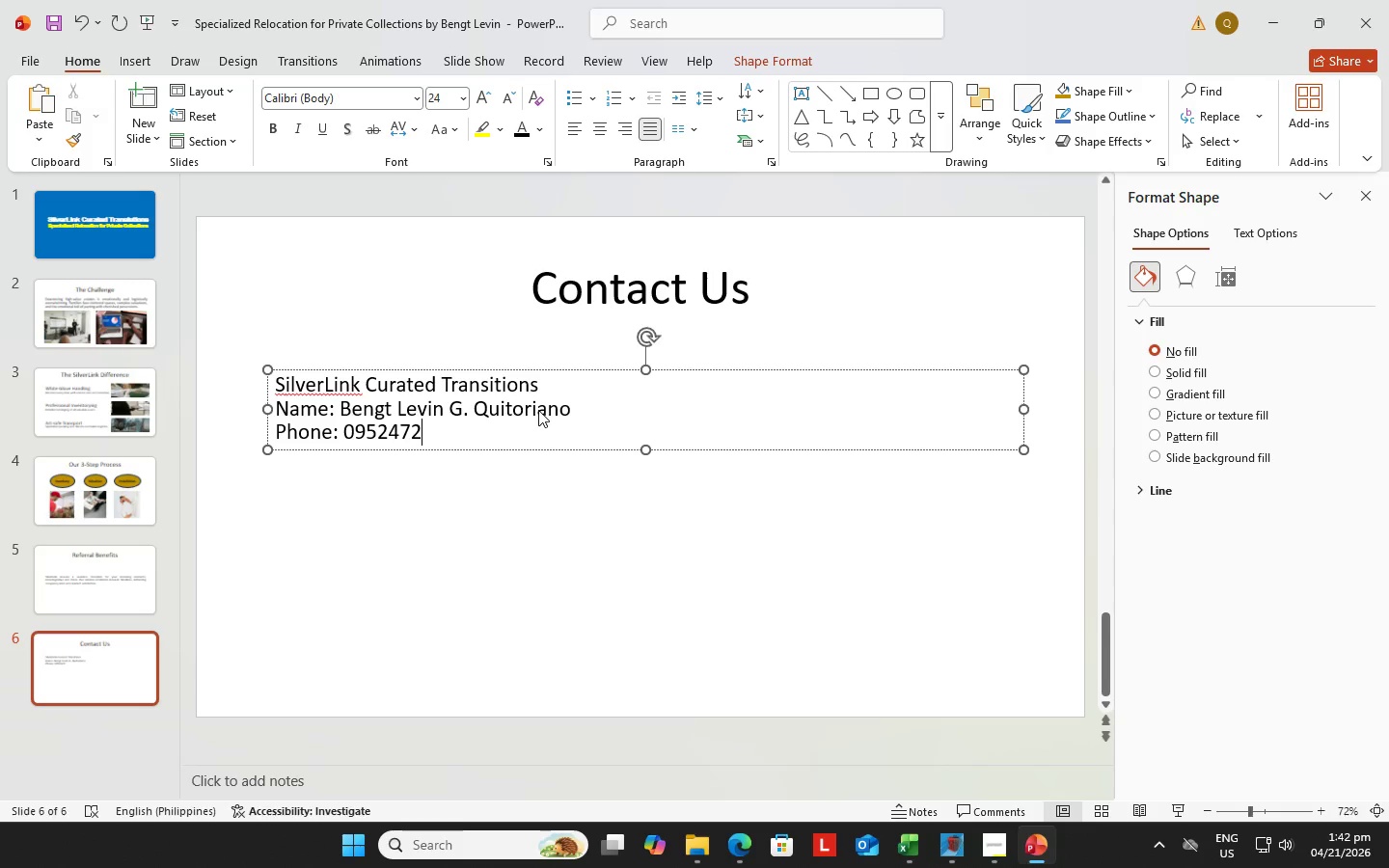 
key(Numpad1)
 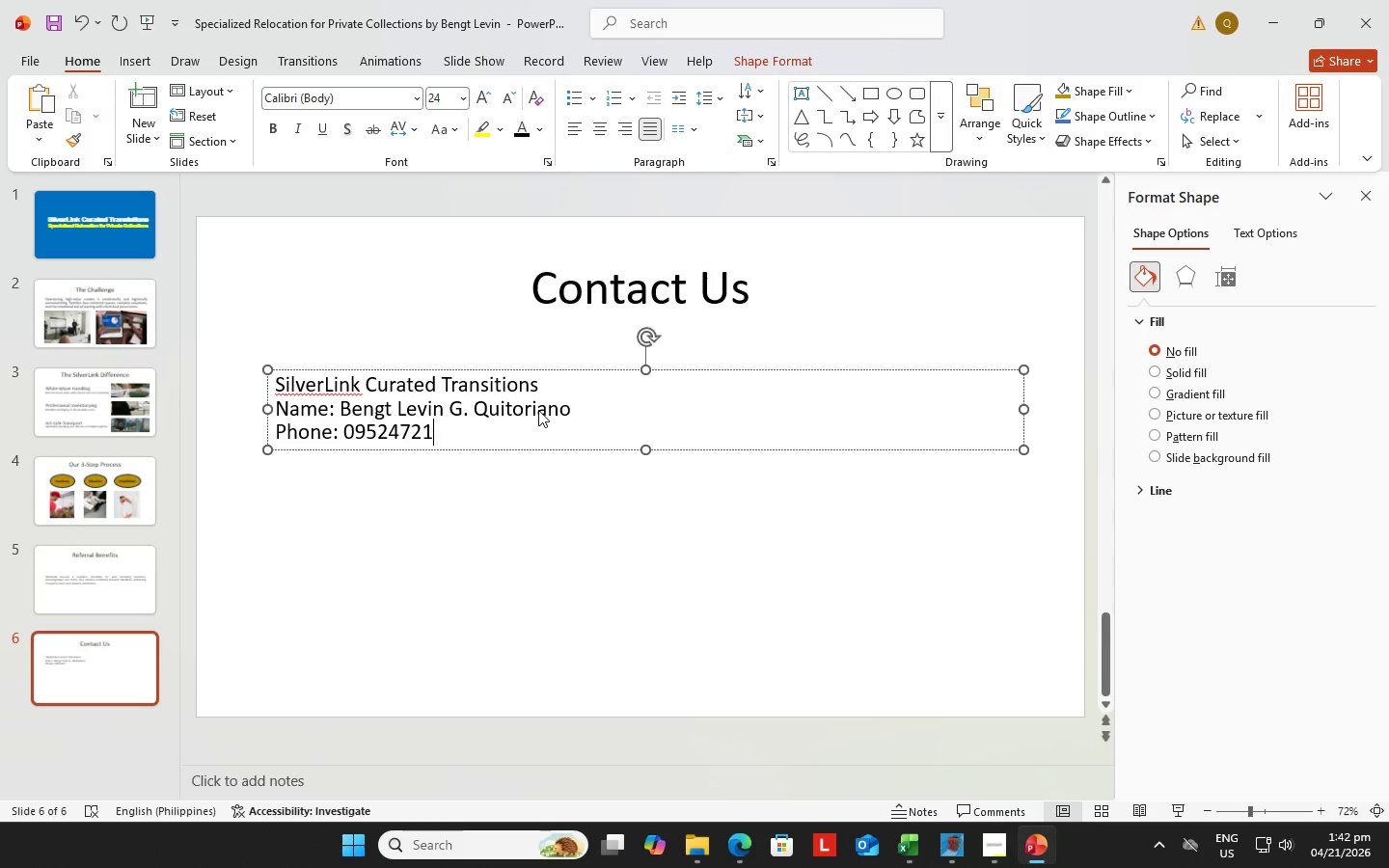 
key(Numpad2)
 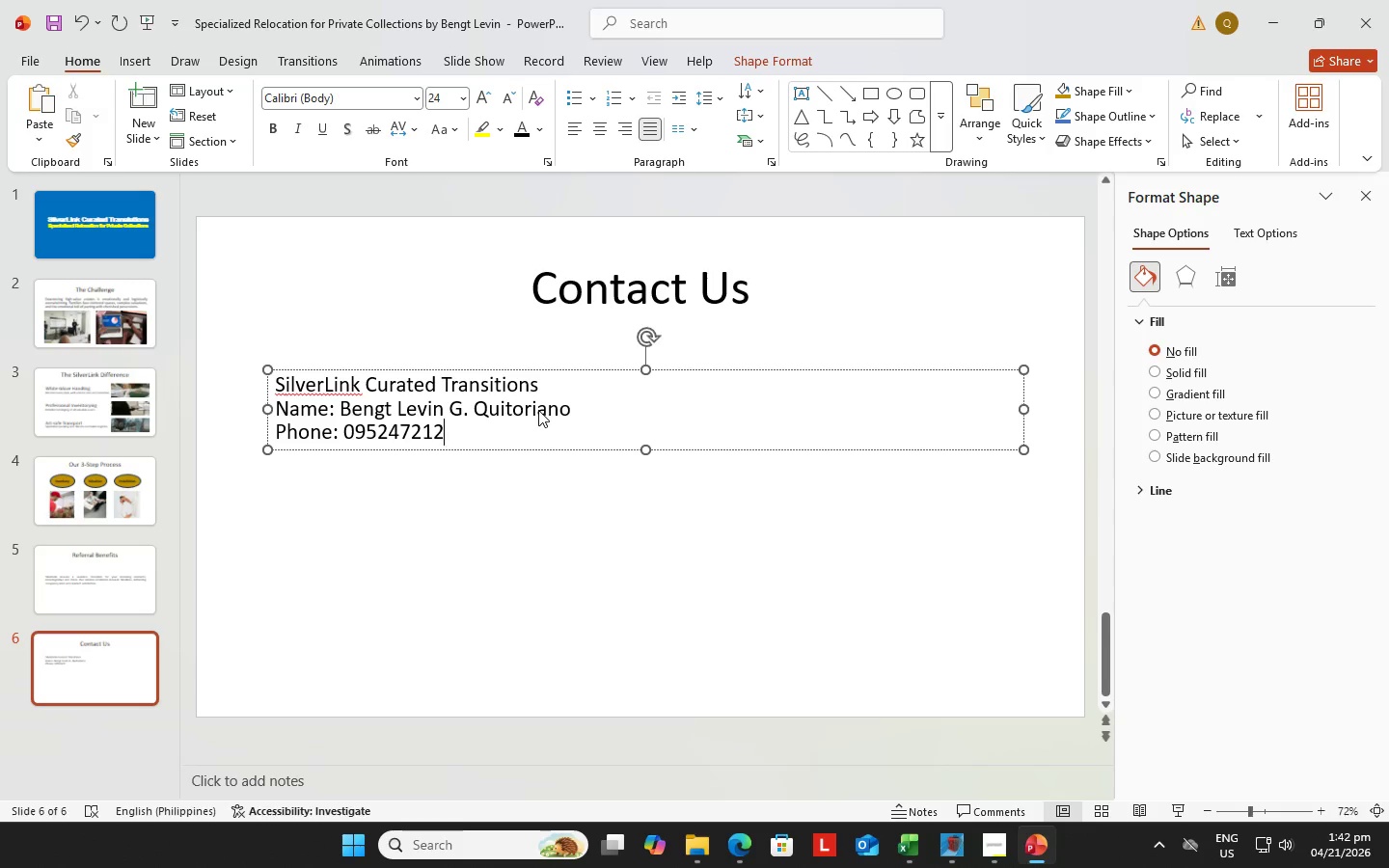 
key(Numpad2)
 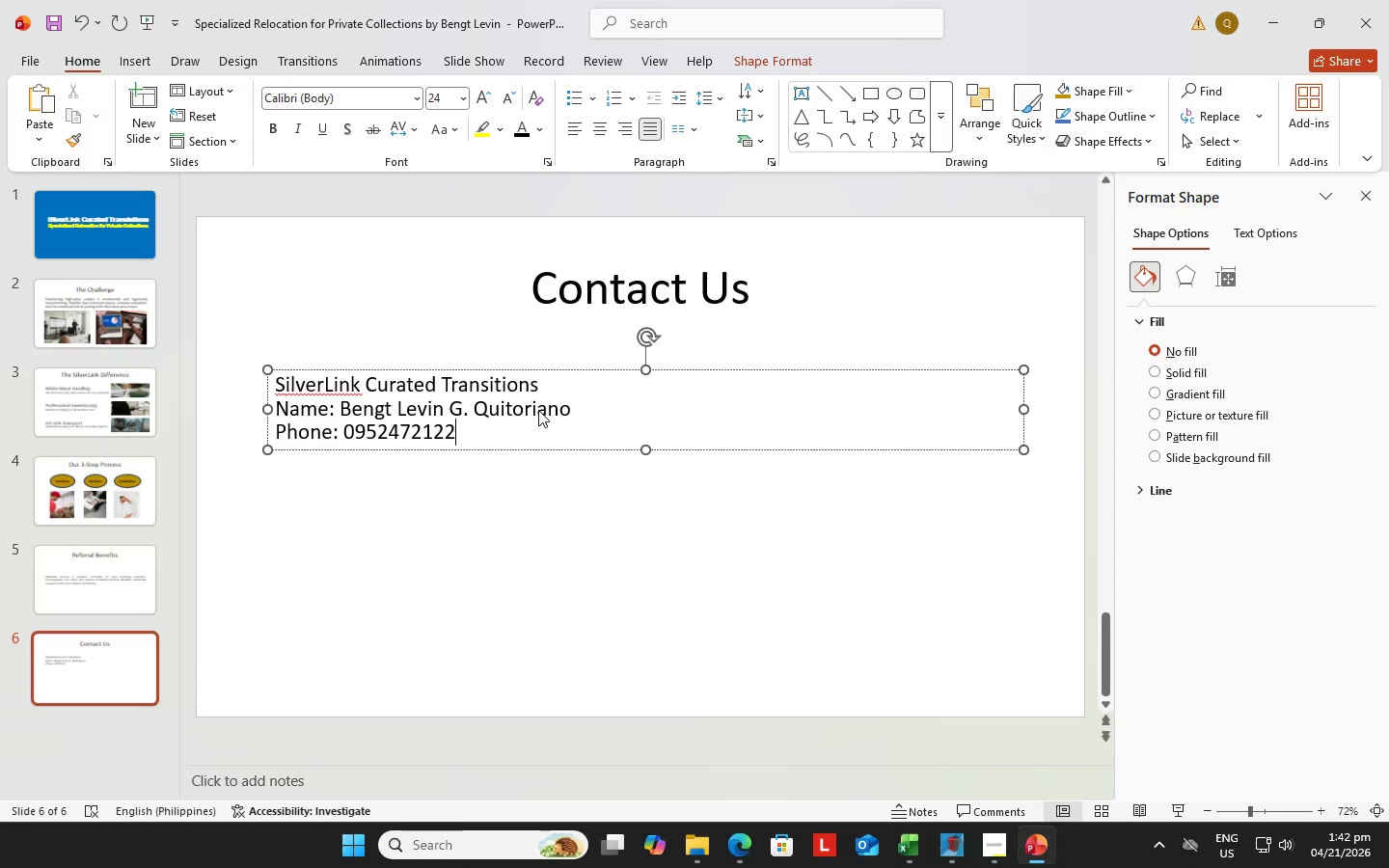 
key(Numpad7)
 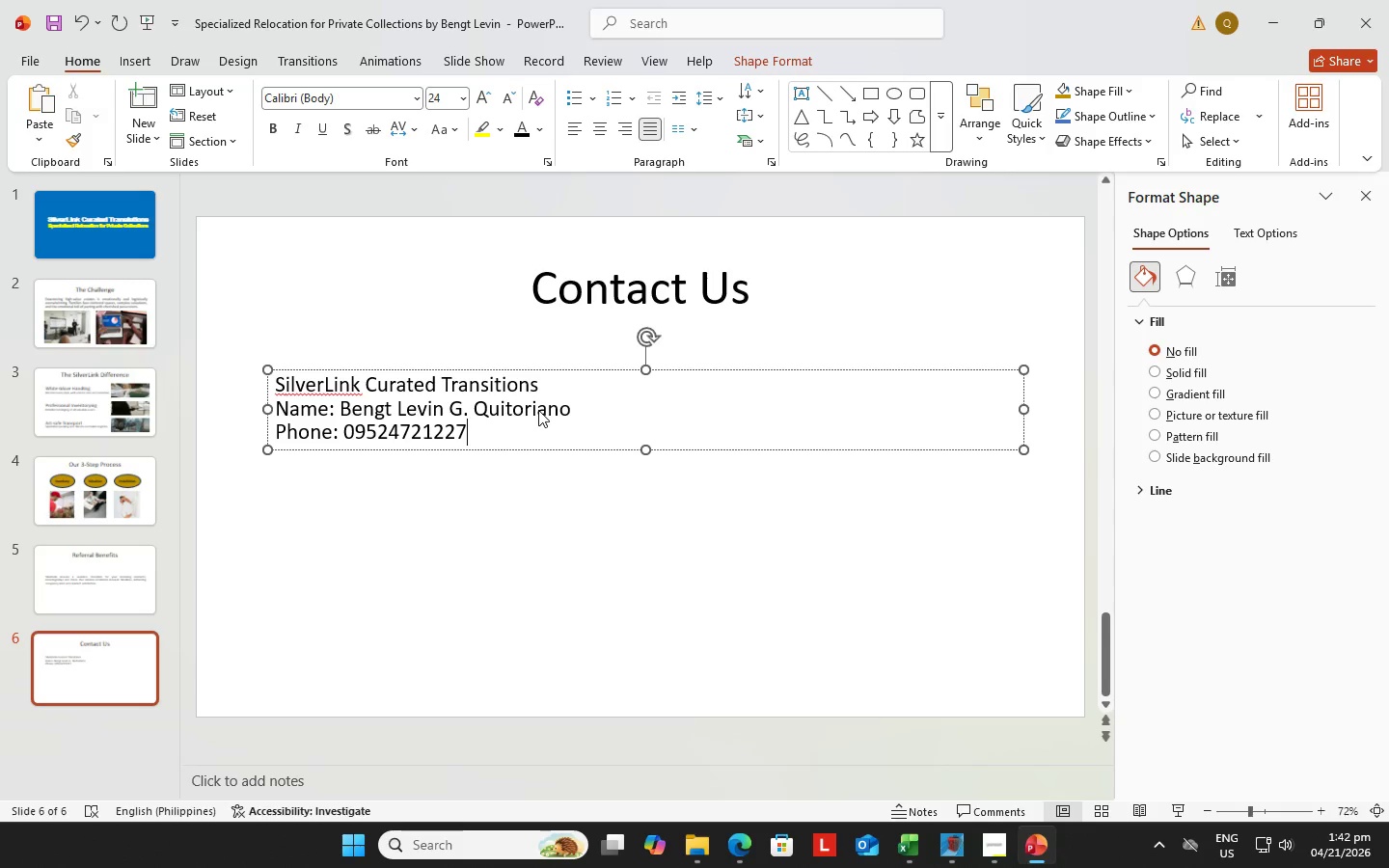 
key(Enter)
 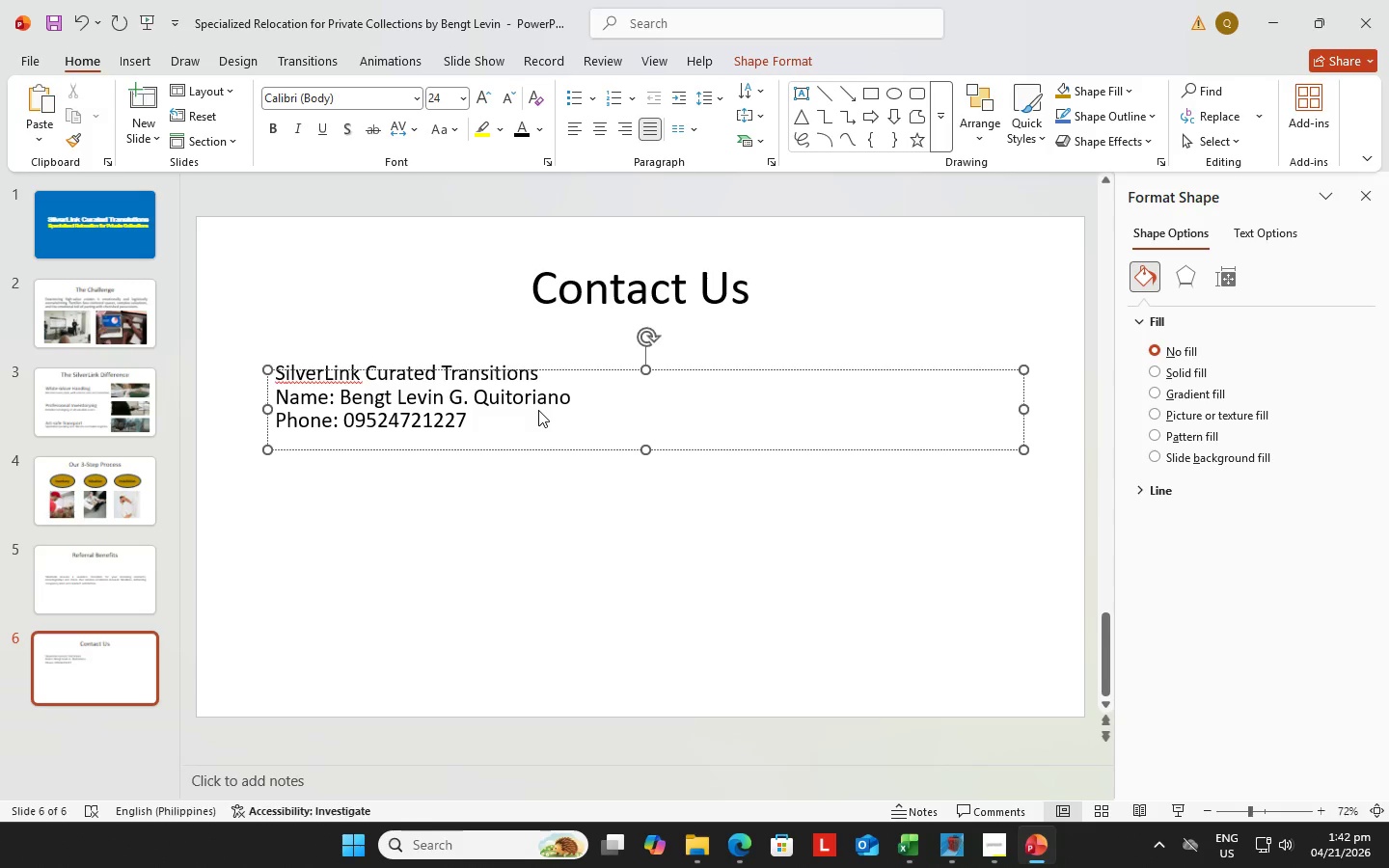 
type(website: www.silverlinktrs)
key(Backspace)
type(ansitions.com)
 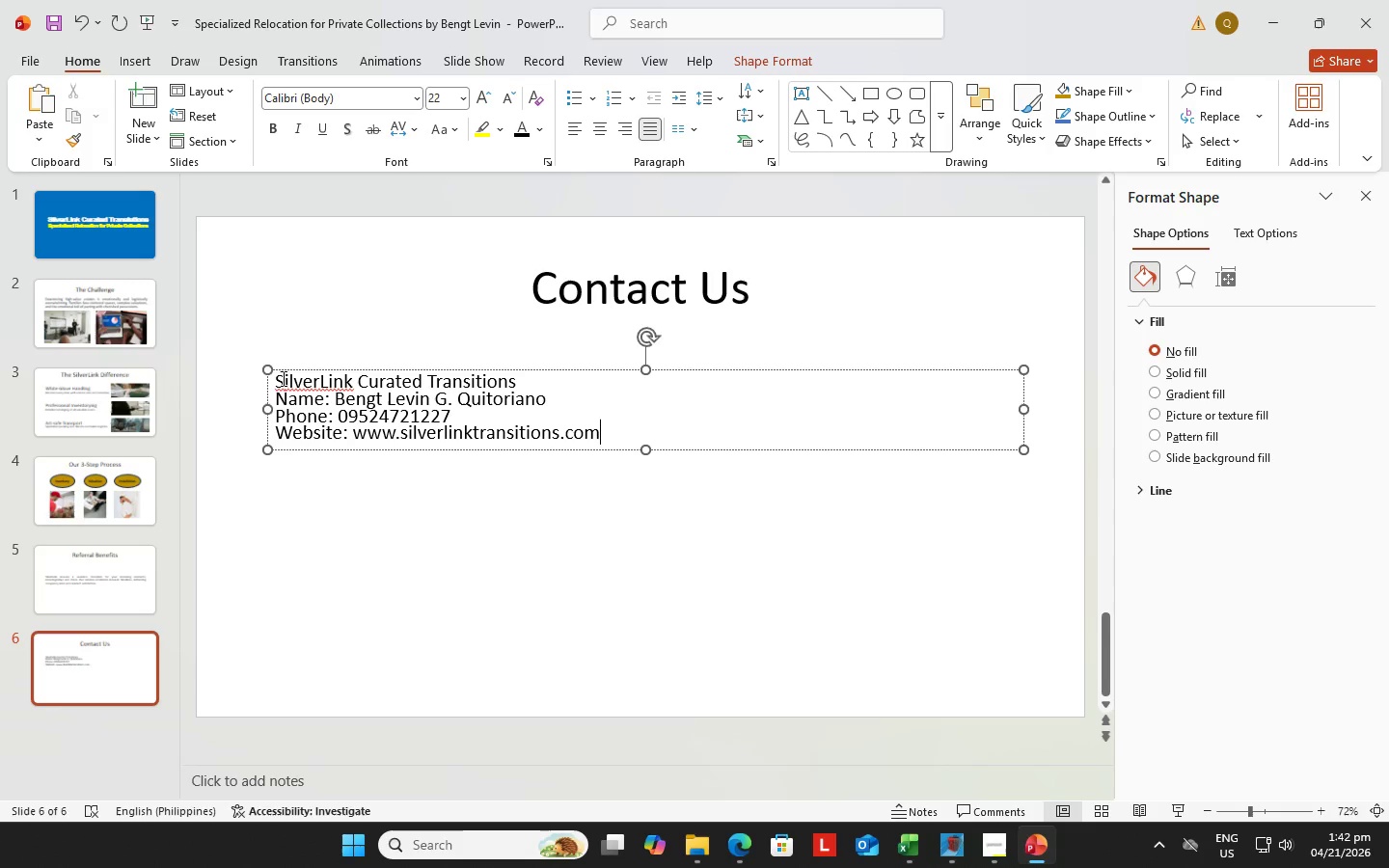 
wait(7.09)
 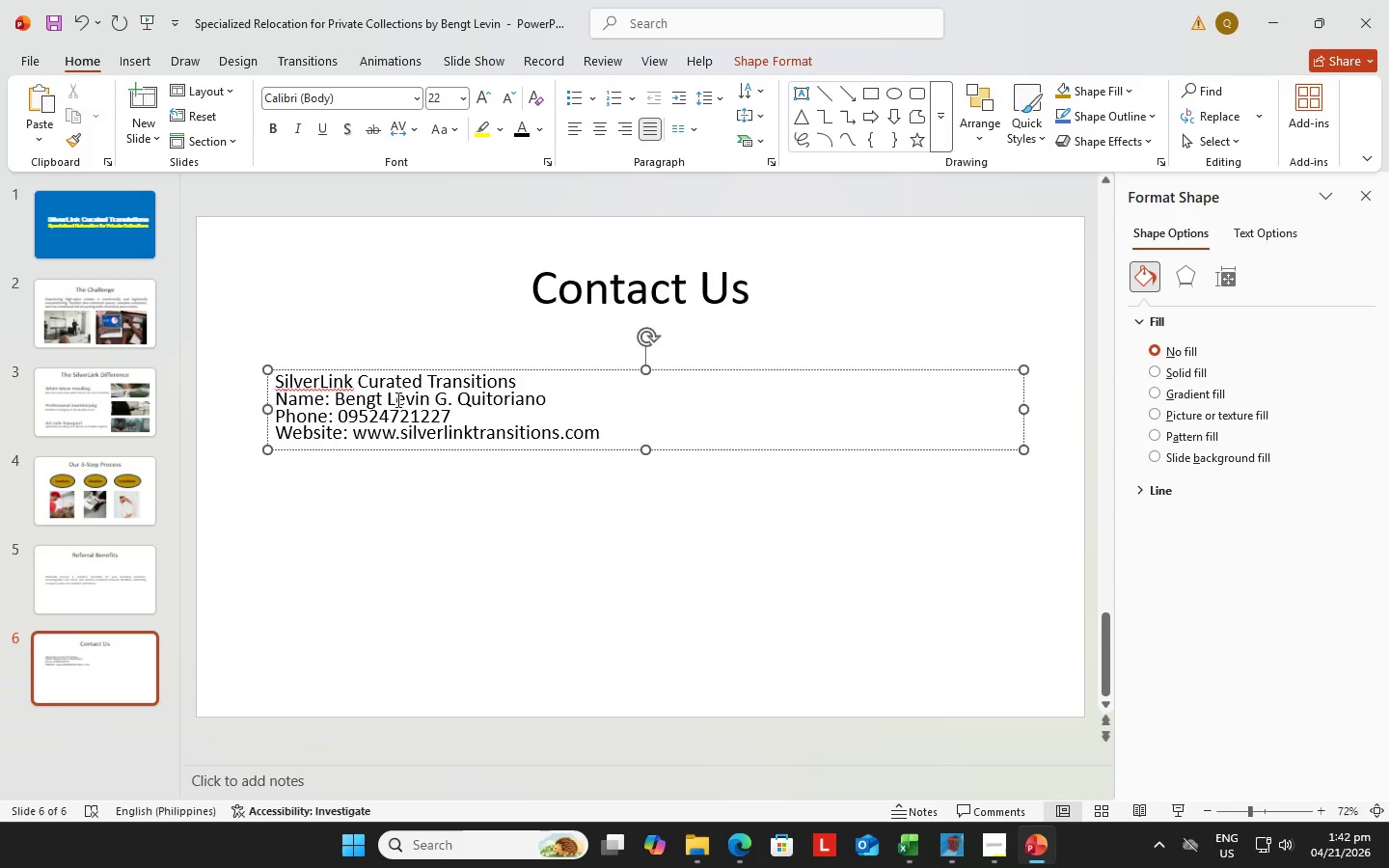 
left_click_drag(start_coordinate=[278, 378], to_coordinate=[599, 440])
 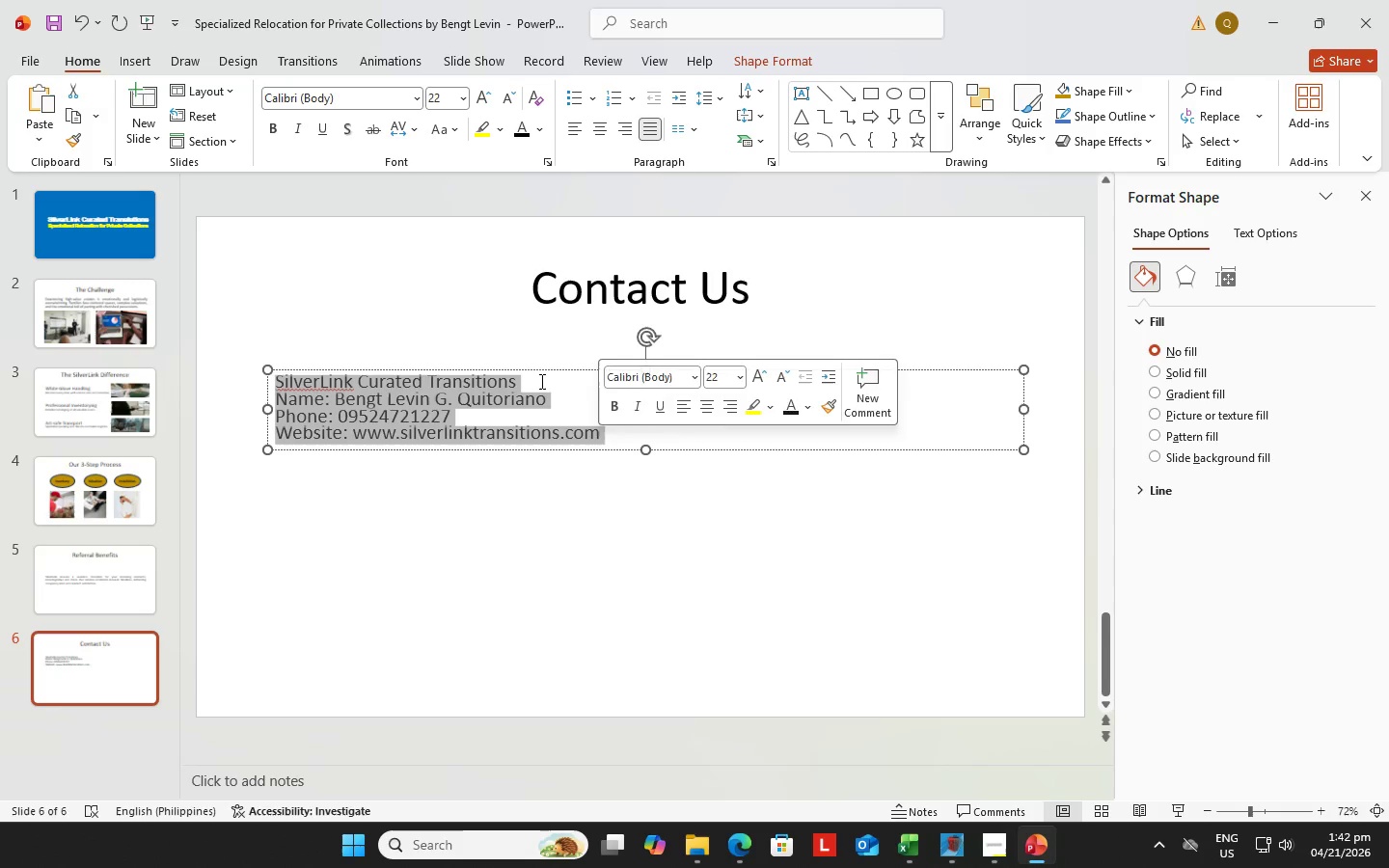 
left_click([539, 381])
 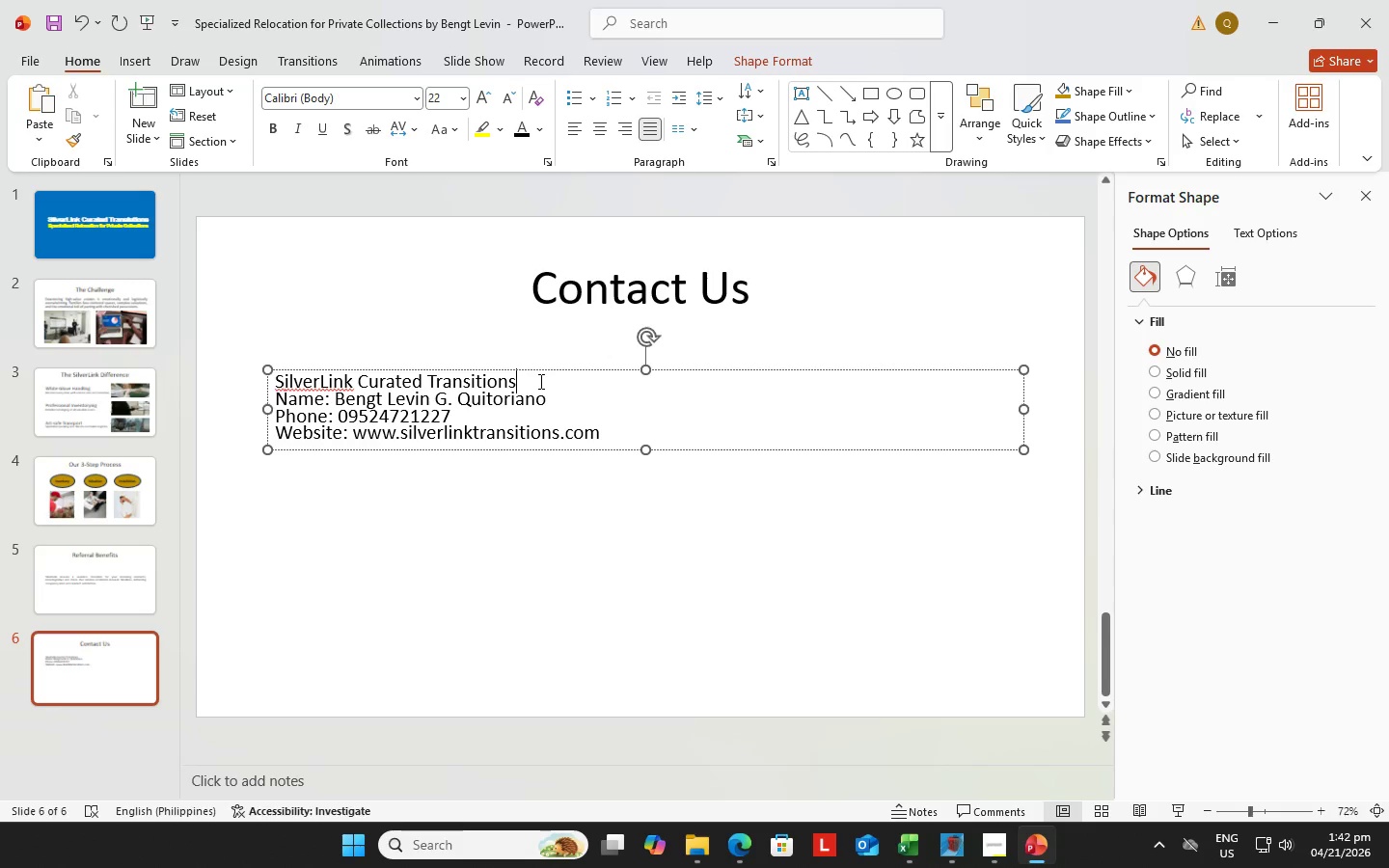 
key(Enter)
 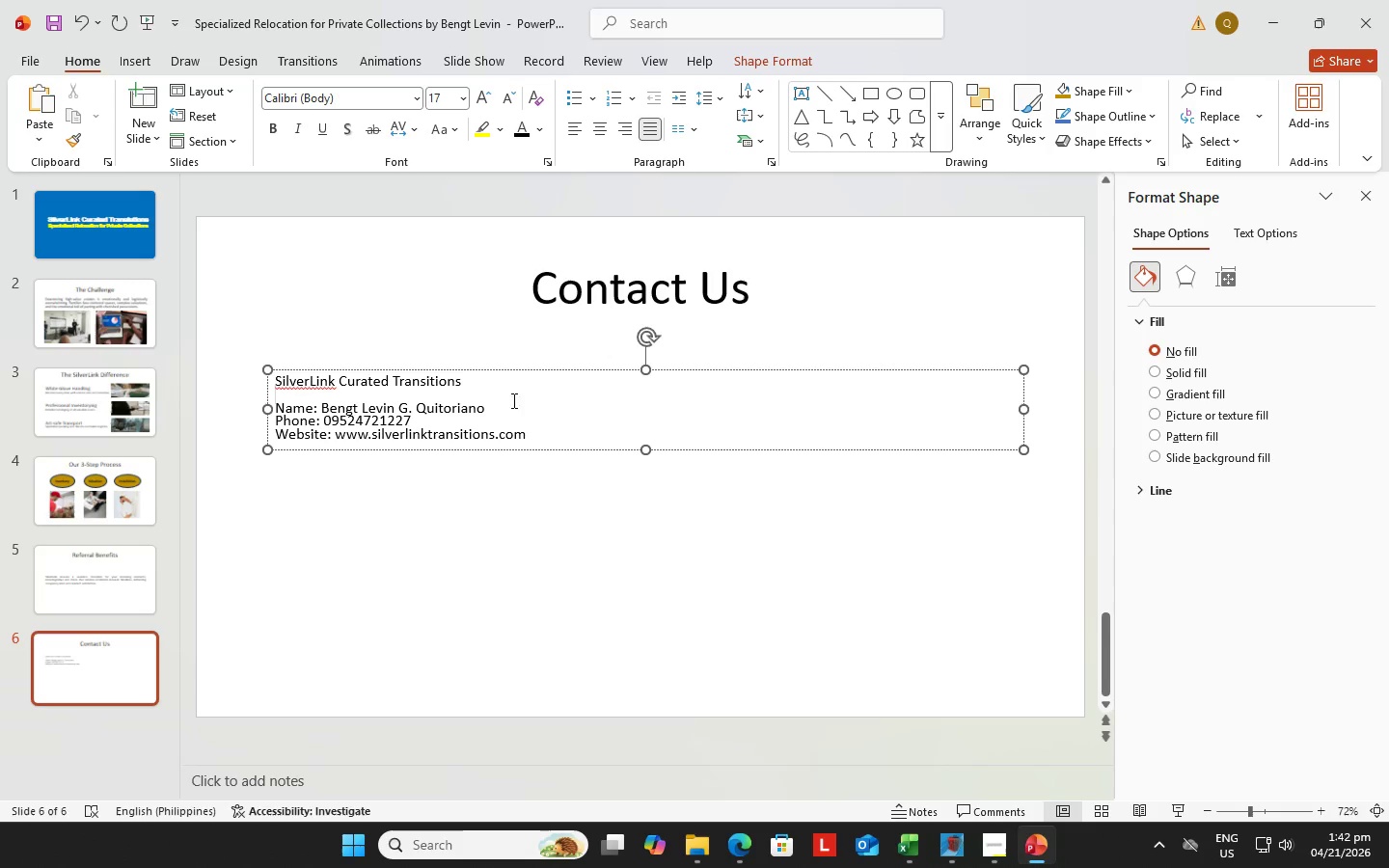 
left_click([495, 405])
 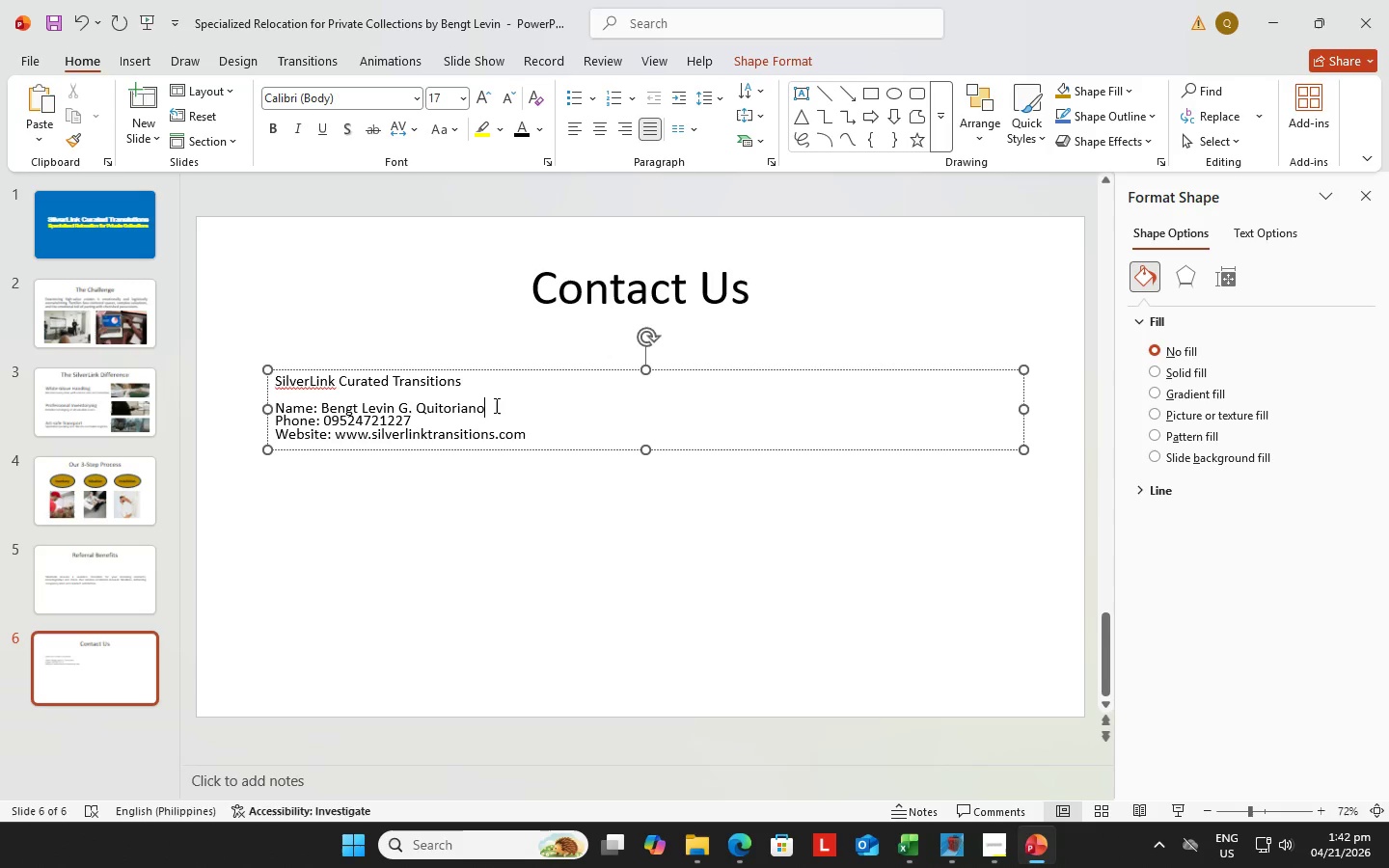 
key(Enter)
 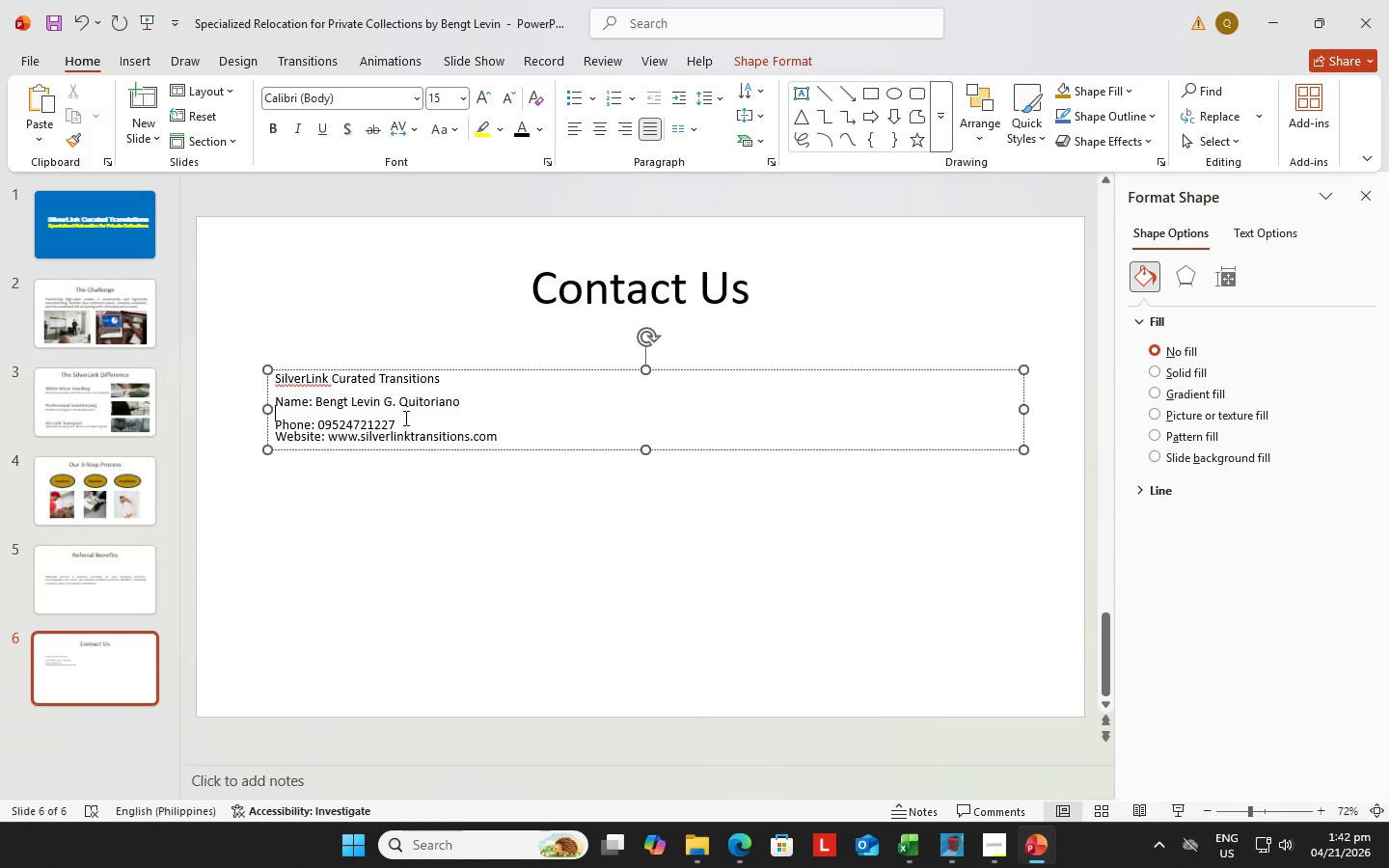 
left_click([404, 419])
 